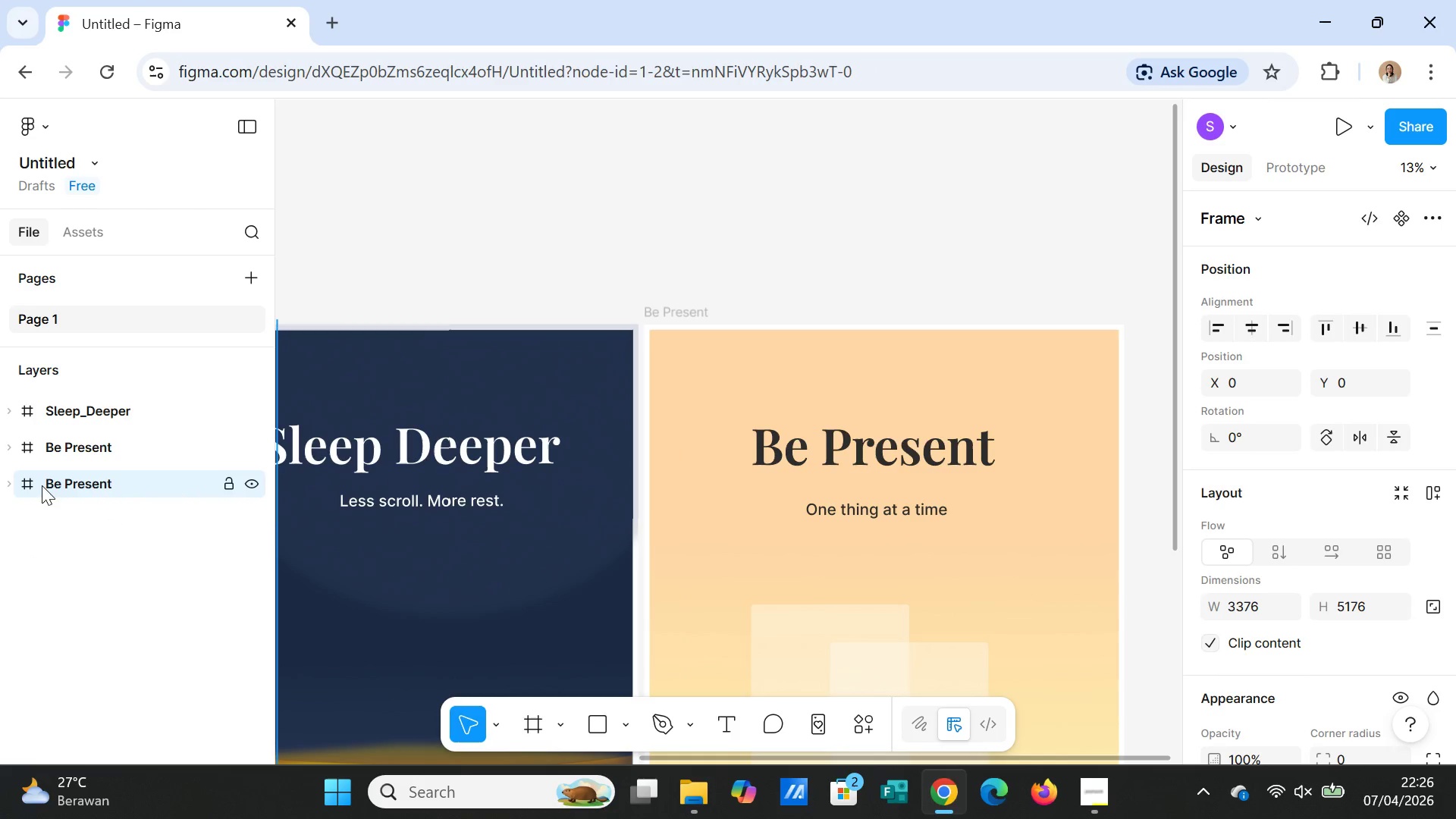 
left_click([83, 441])
 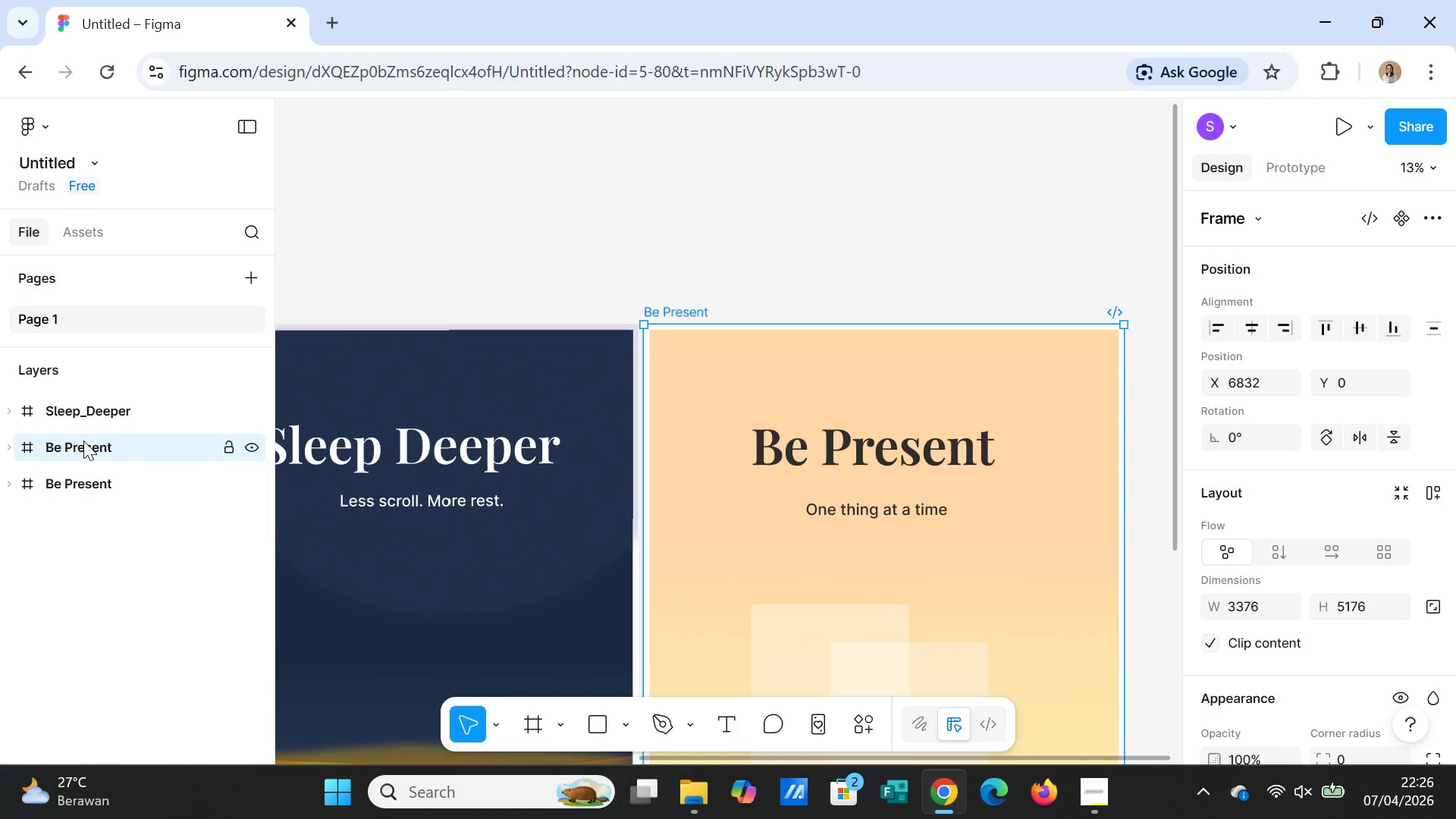 
key(Control+D)
 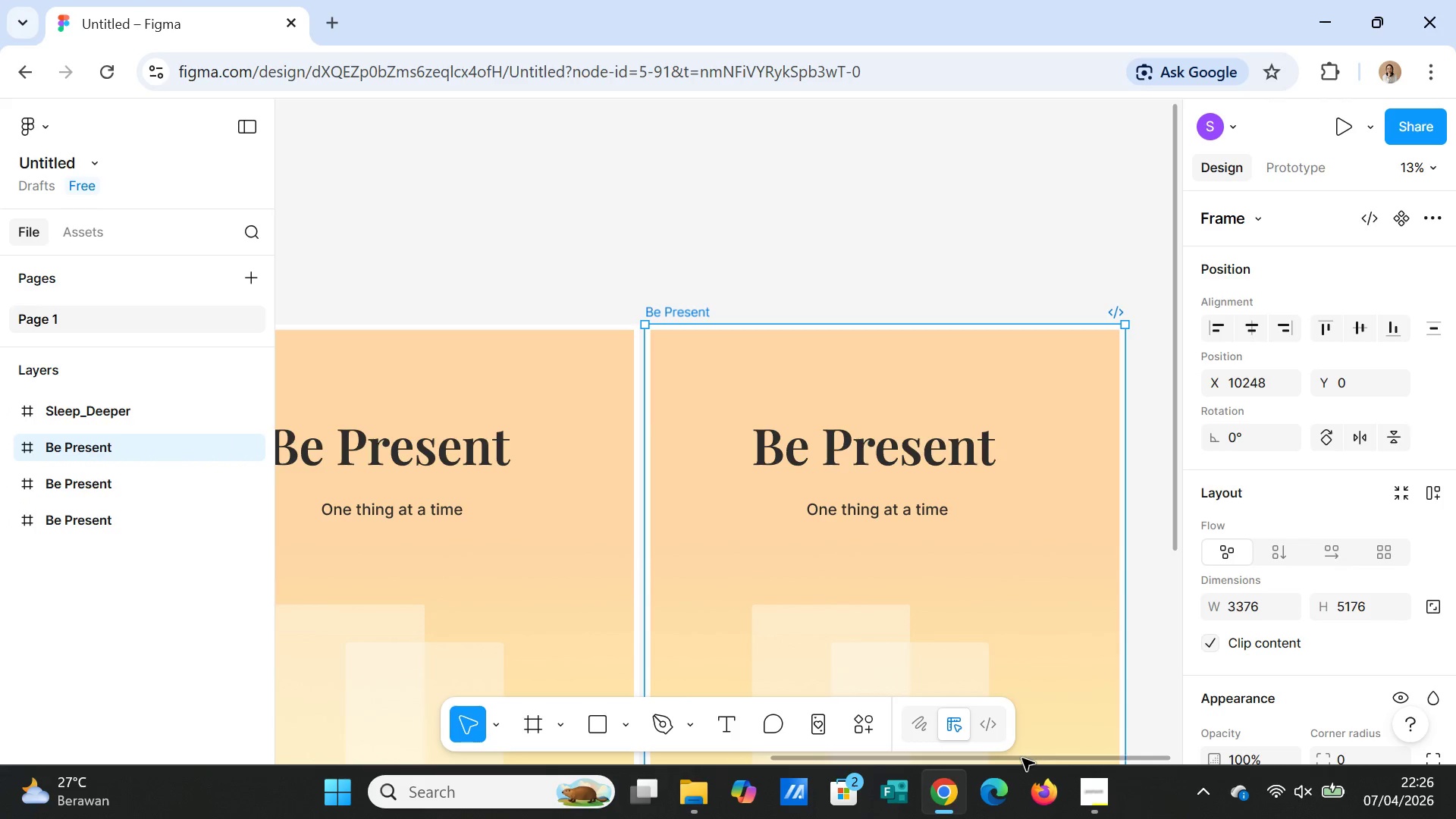 
left_click_drag(start_coordinate=[1022, 759], to_coordinate=[489, 719])
 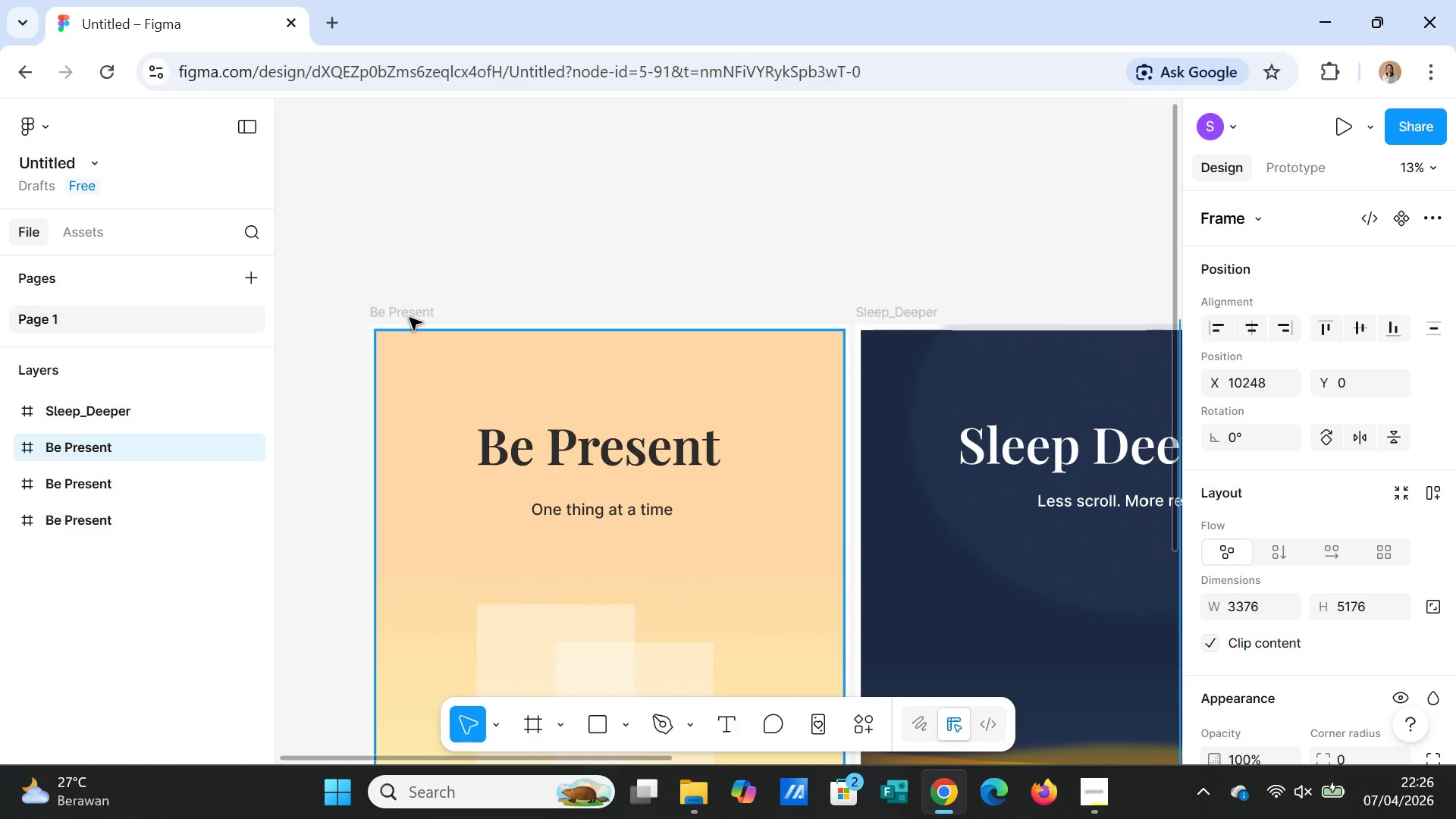 
left_click([409, 315])
 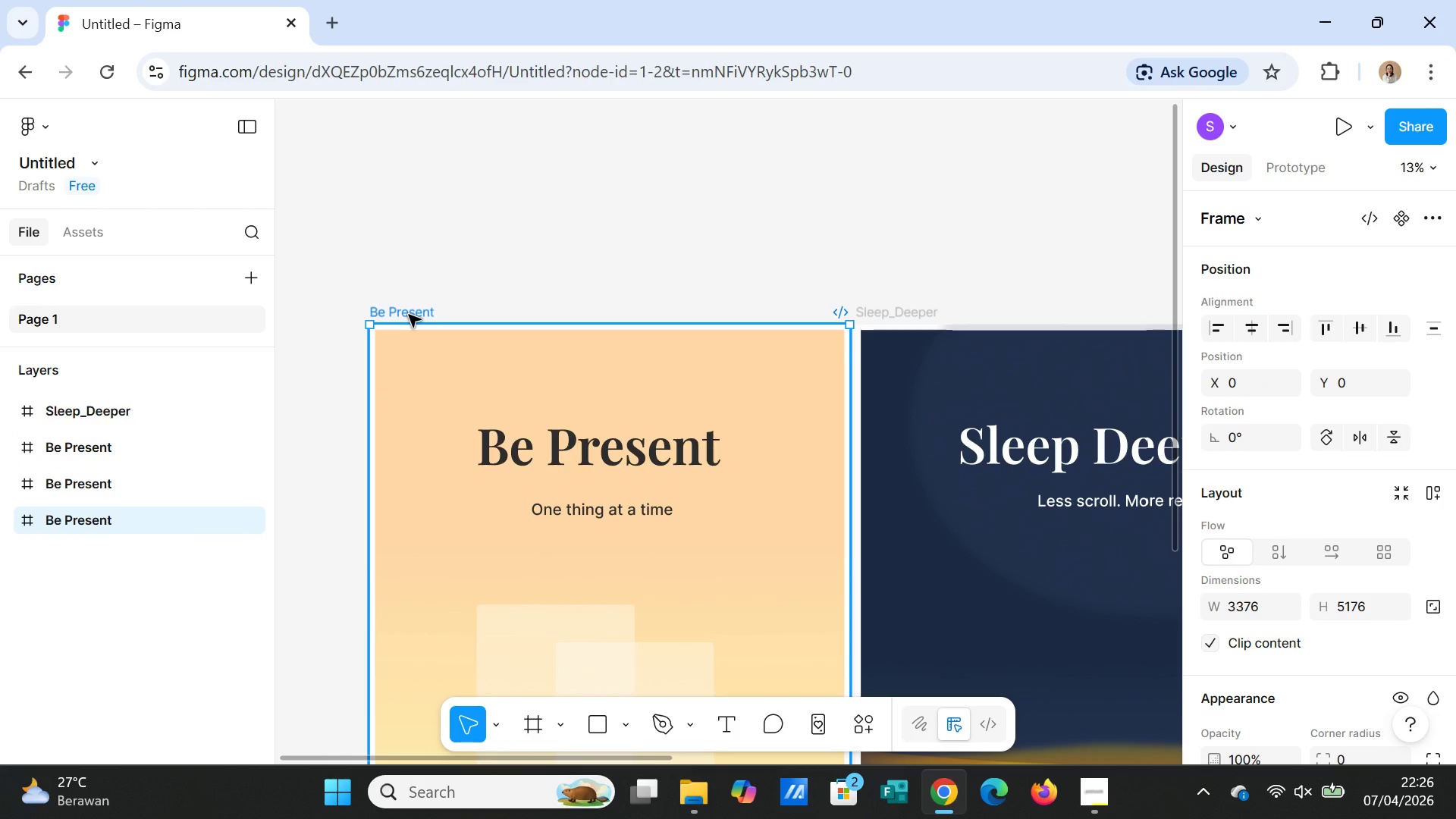 
key(Delete)
 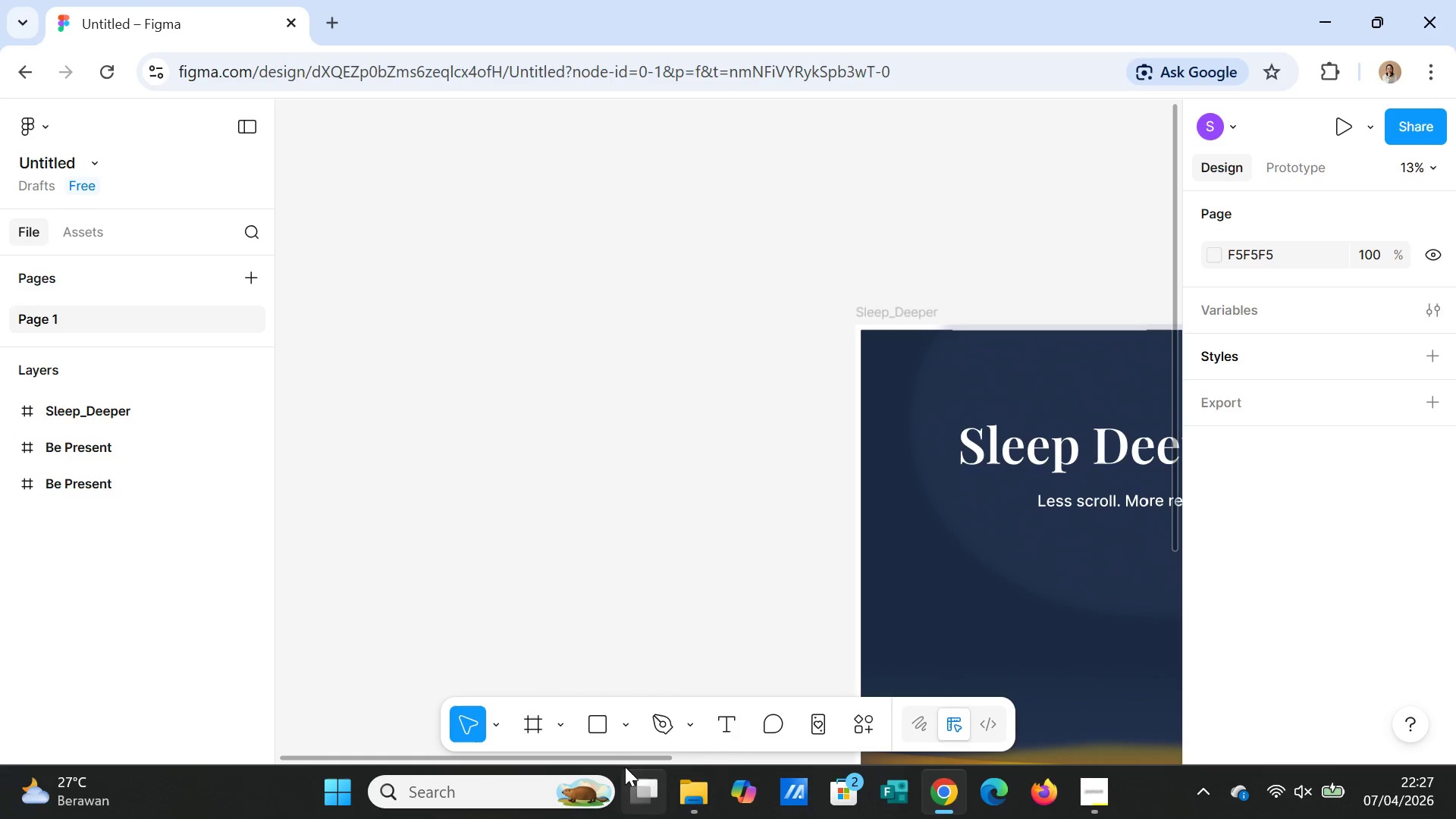 
left_click_drag(start_coordinate=[624, 759], to_coordinate=[1162, 745])
 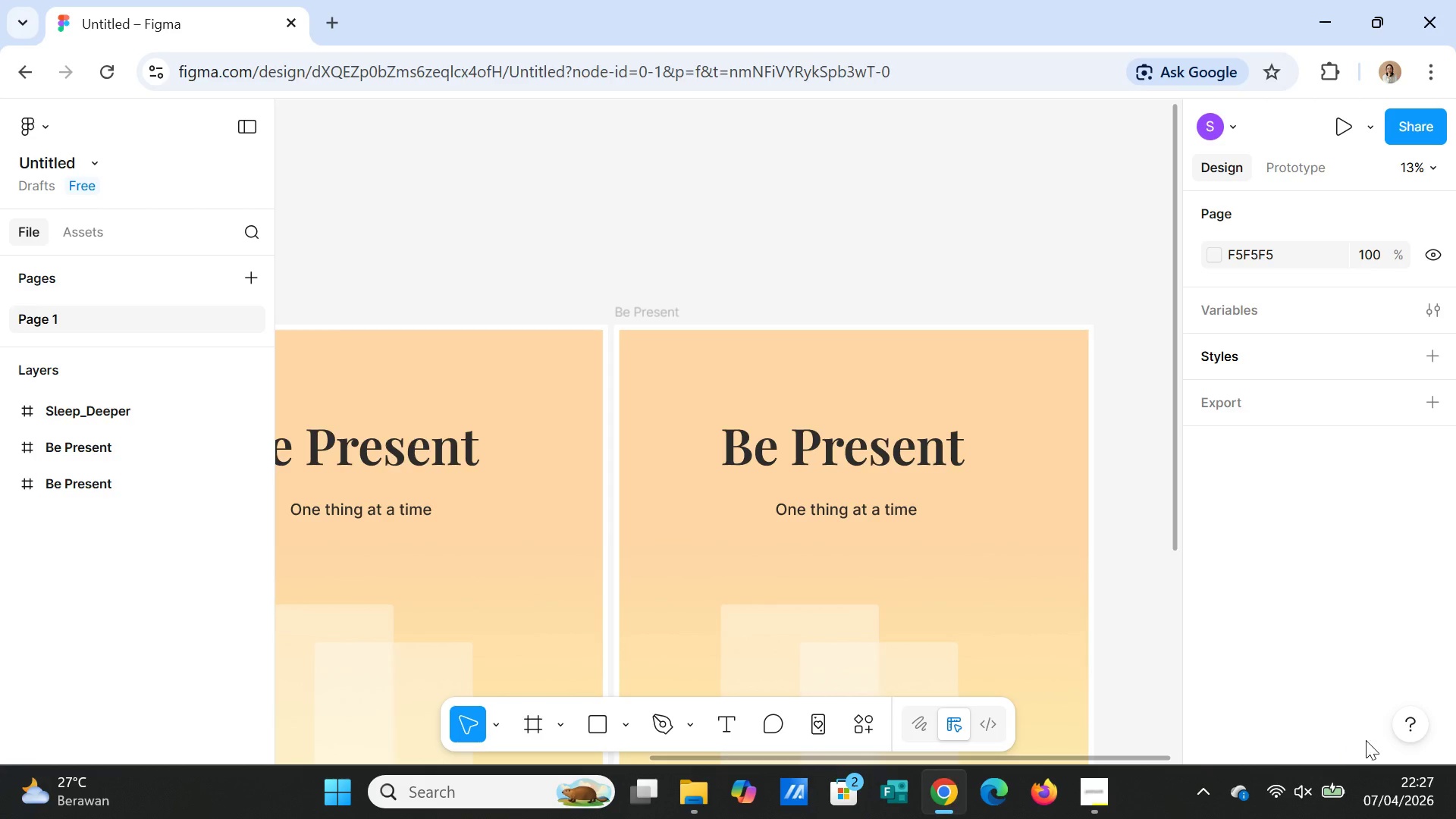 
wait(29.75)
 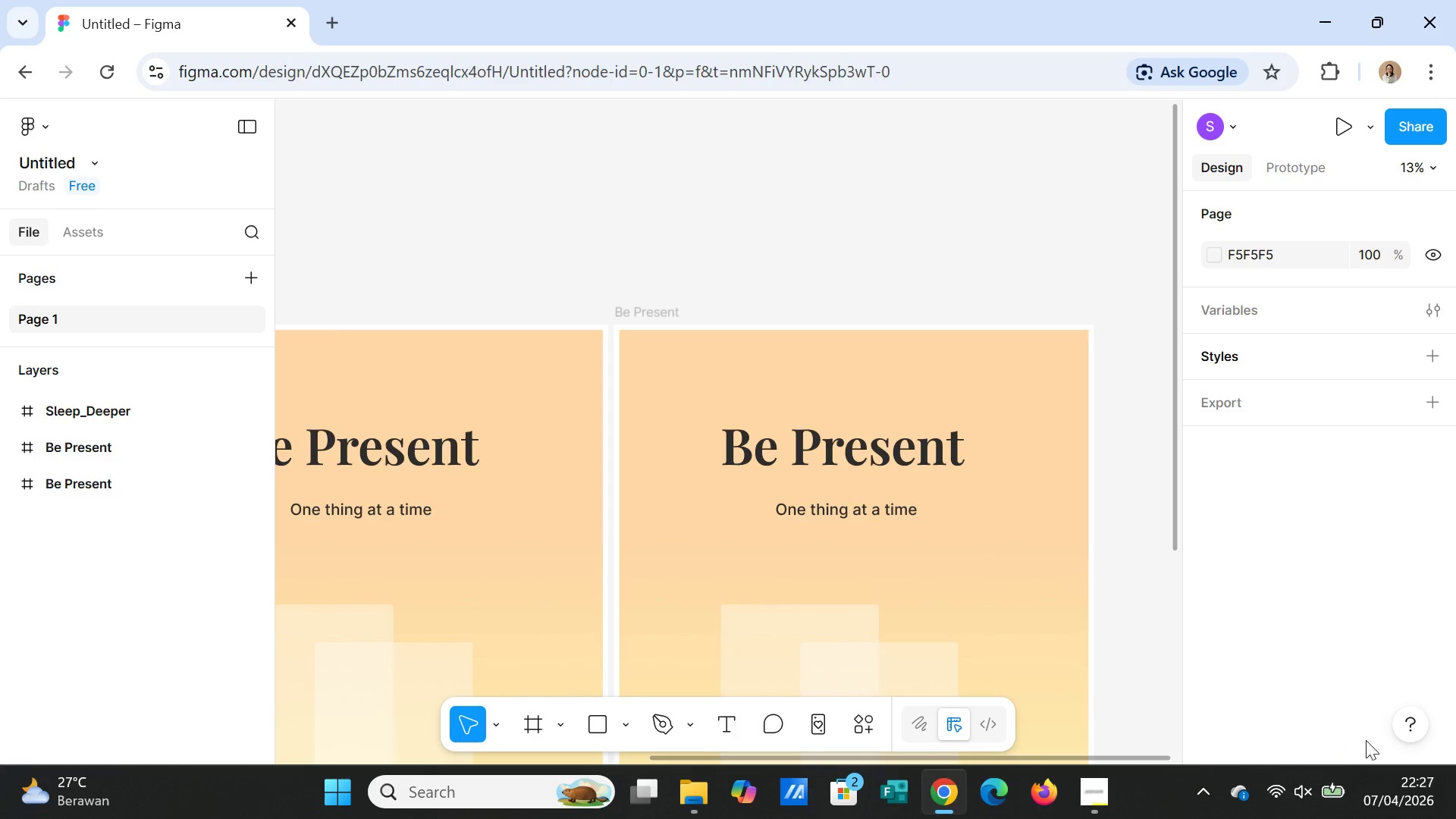 
mouse_move([1370, 763])
 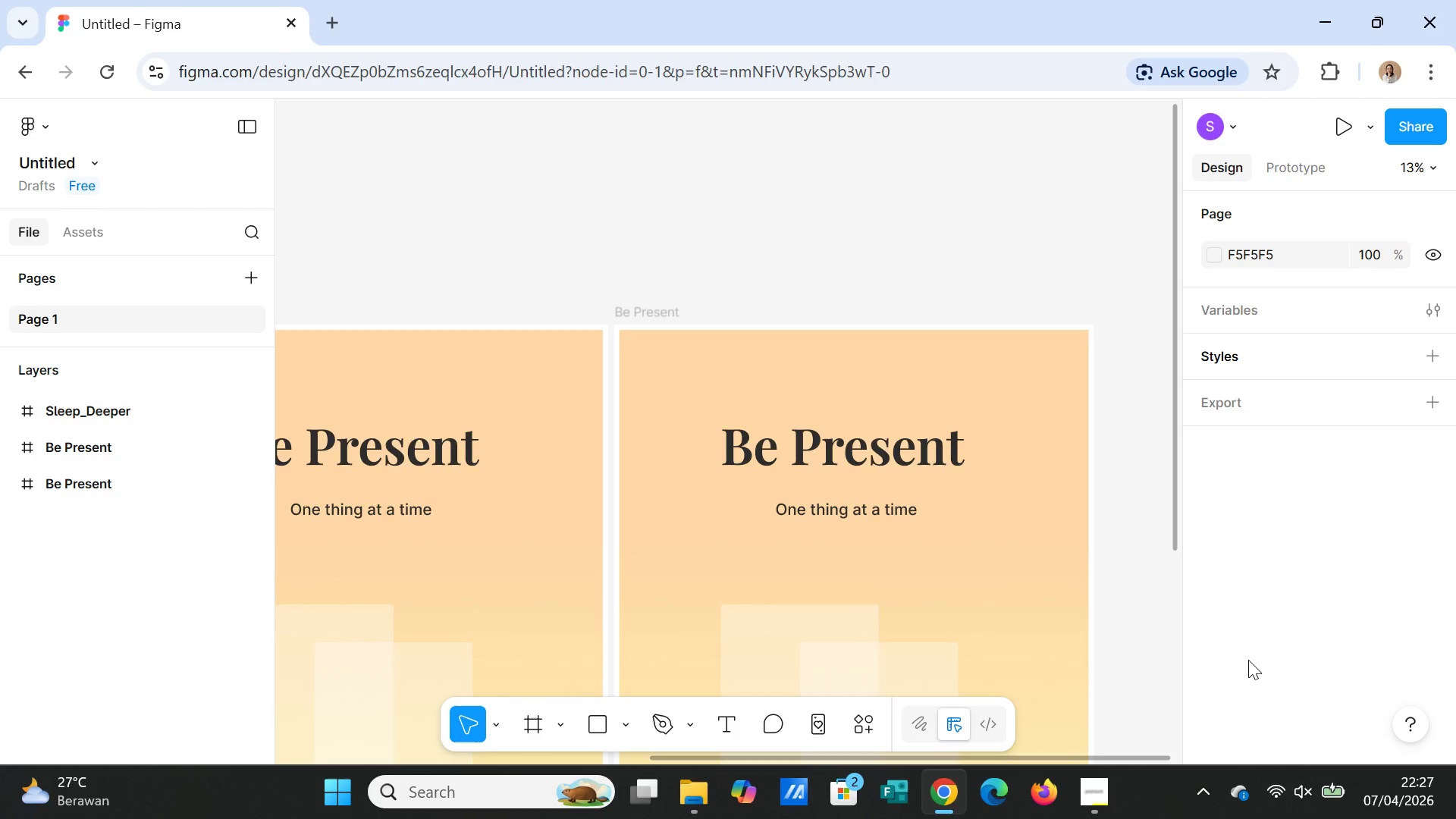 
wait(14.84)
 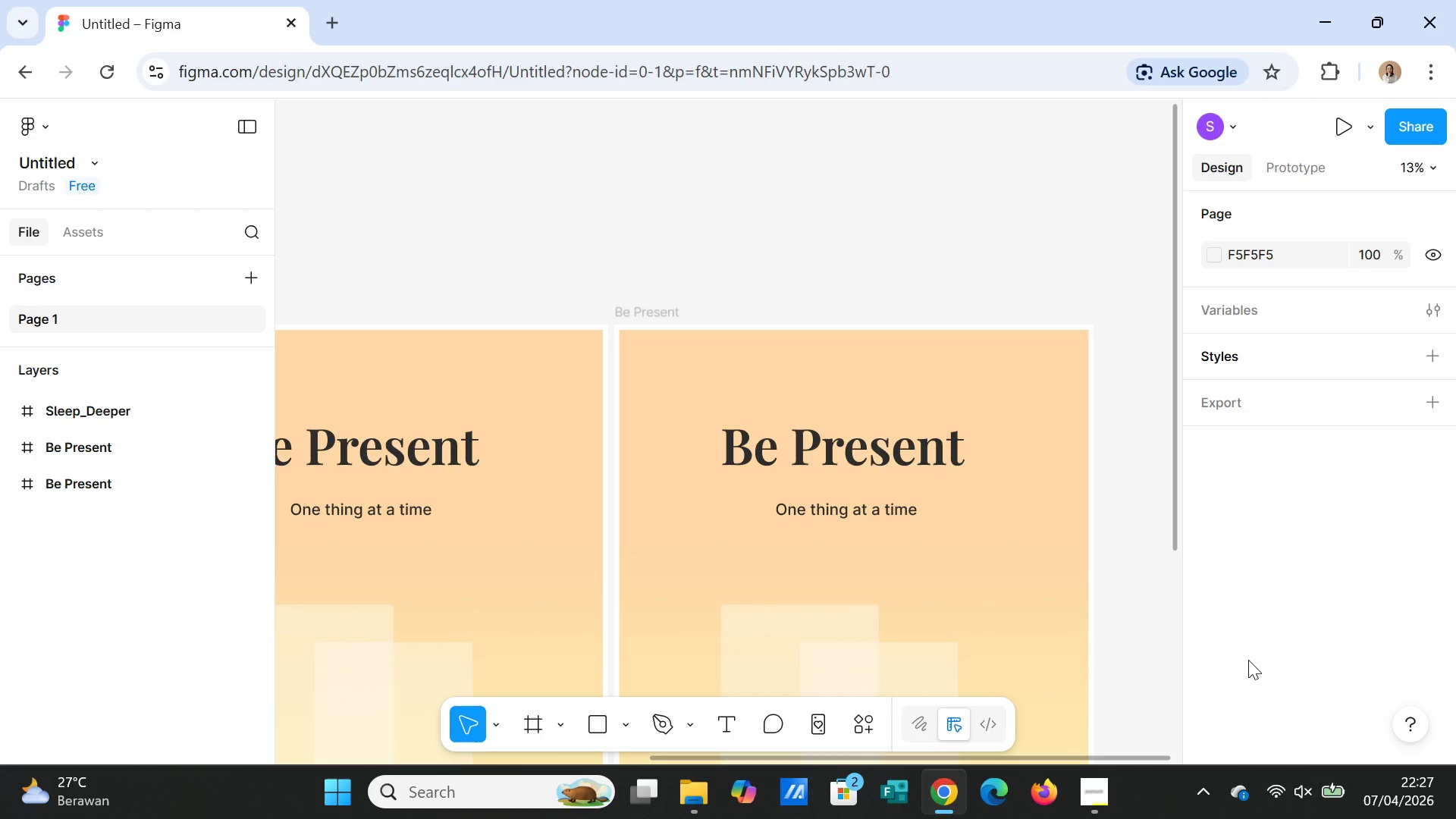 
scroll: coordinate [1026, 498], scroll_direction: down, amount: 6.0
 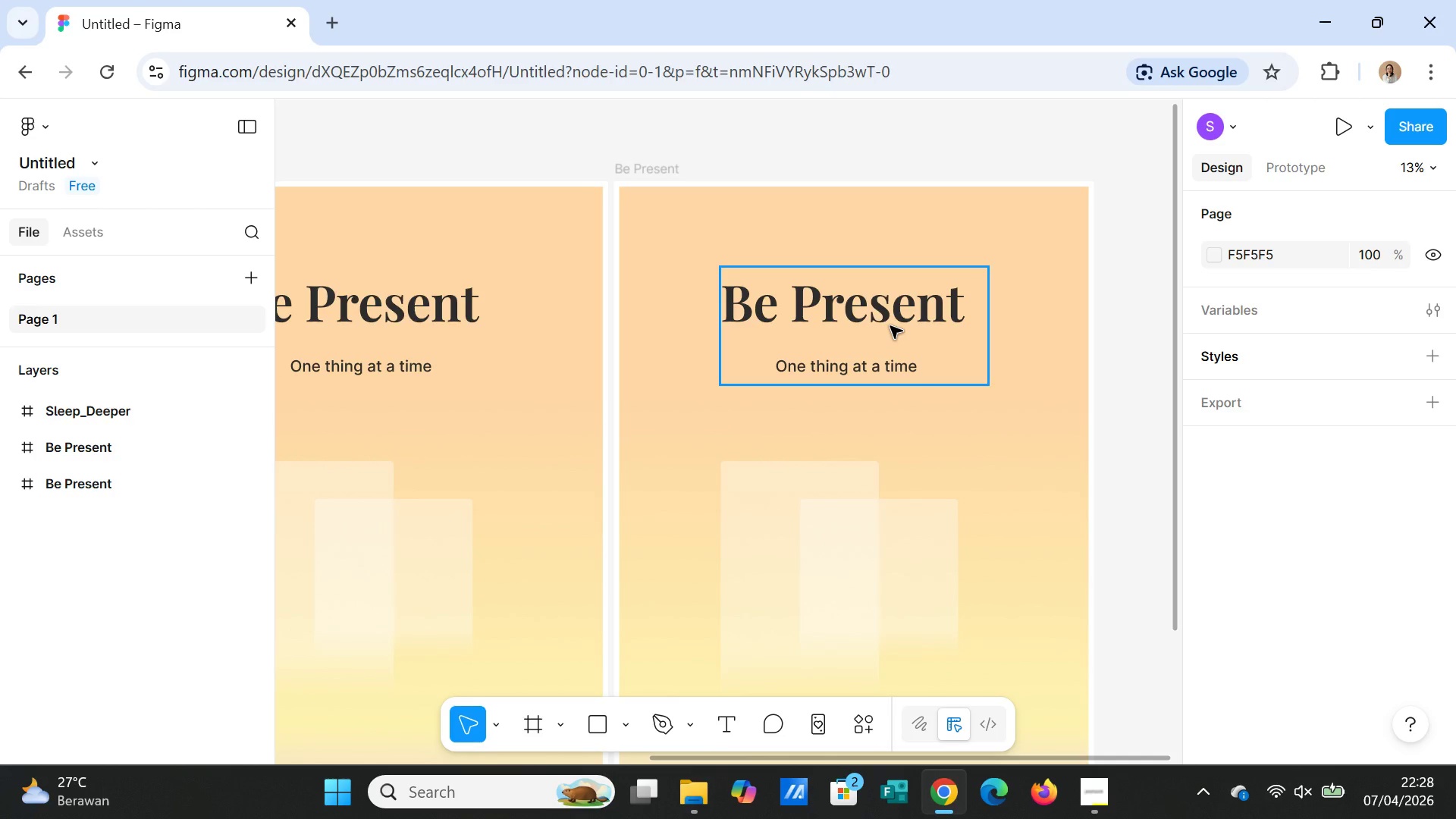 
wait(5.02)
 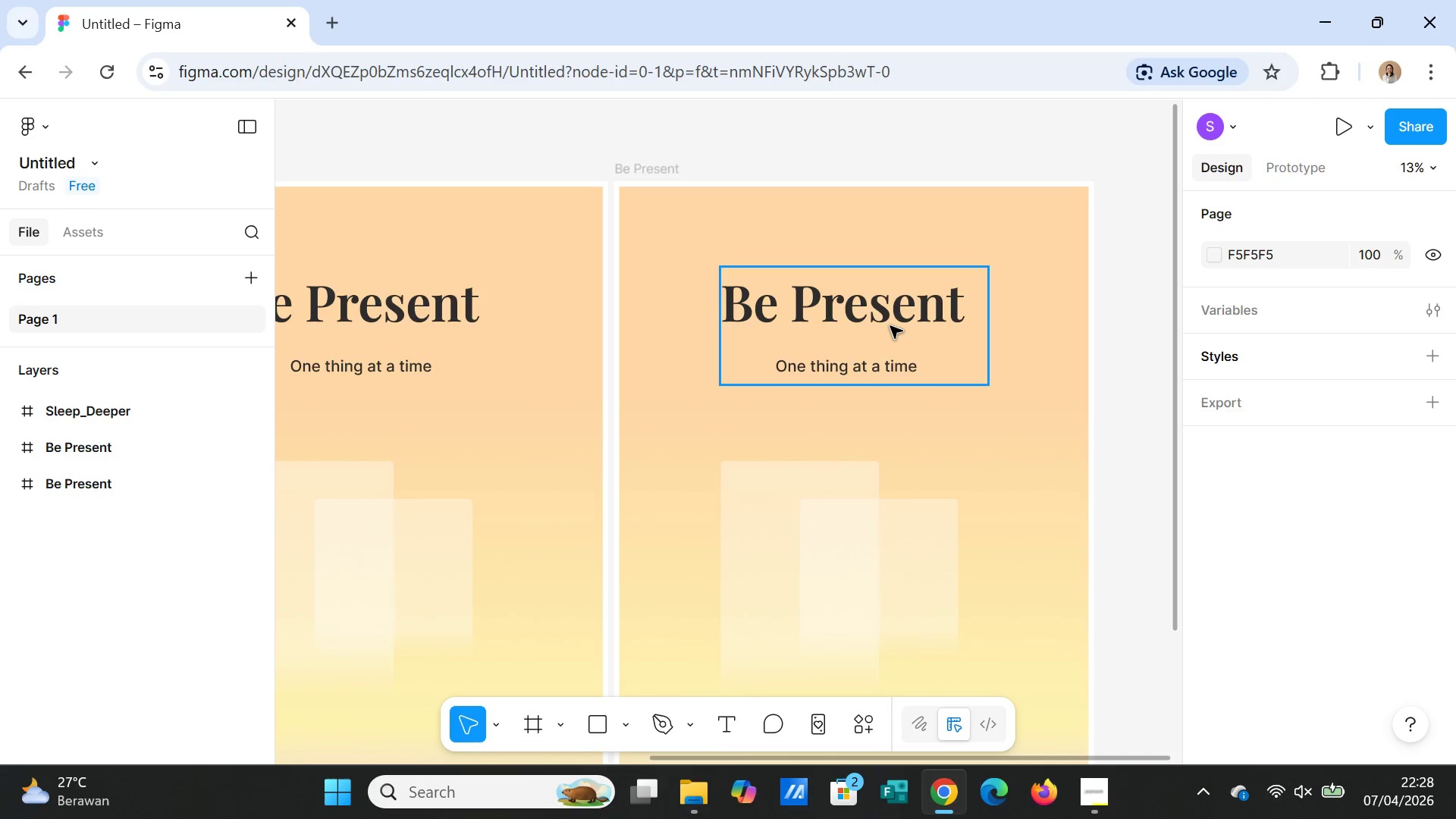 
double_click([888, 315])
 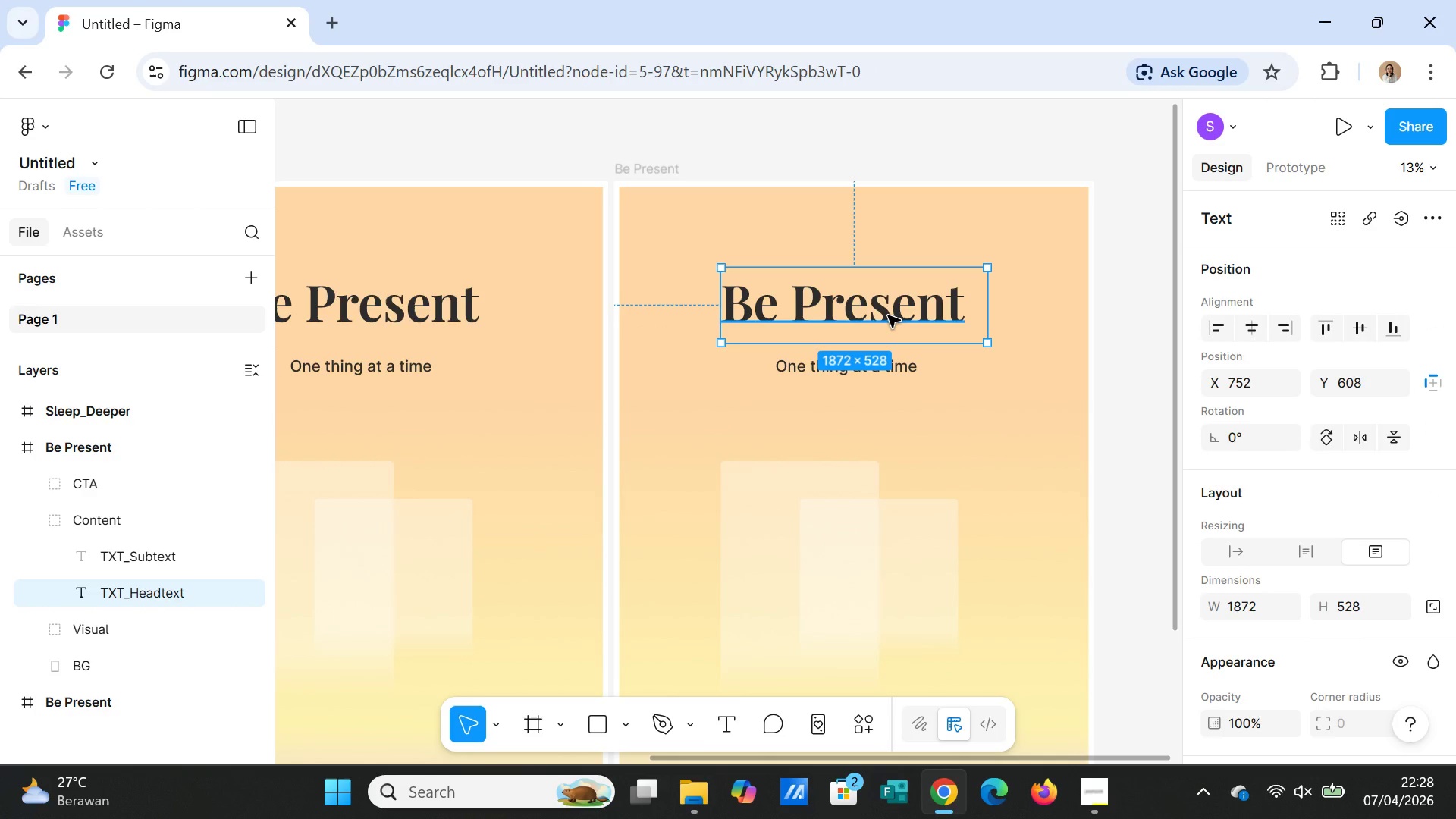 
type(Real )
 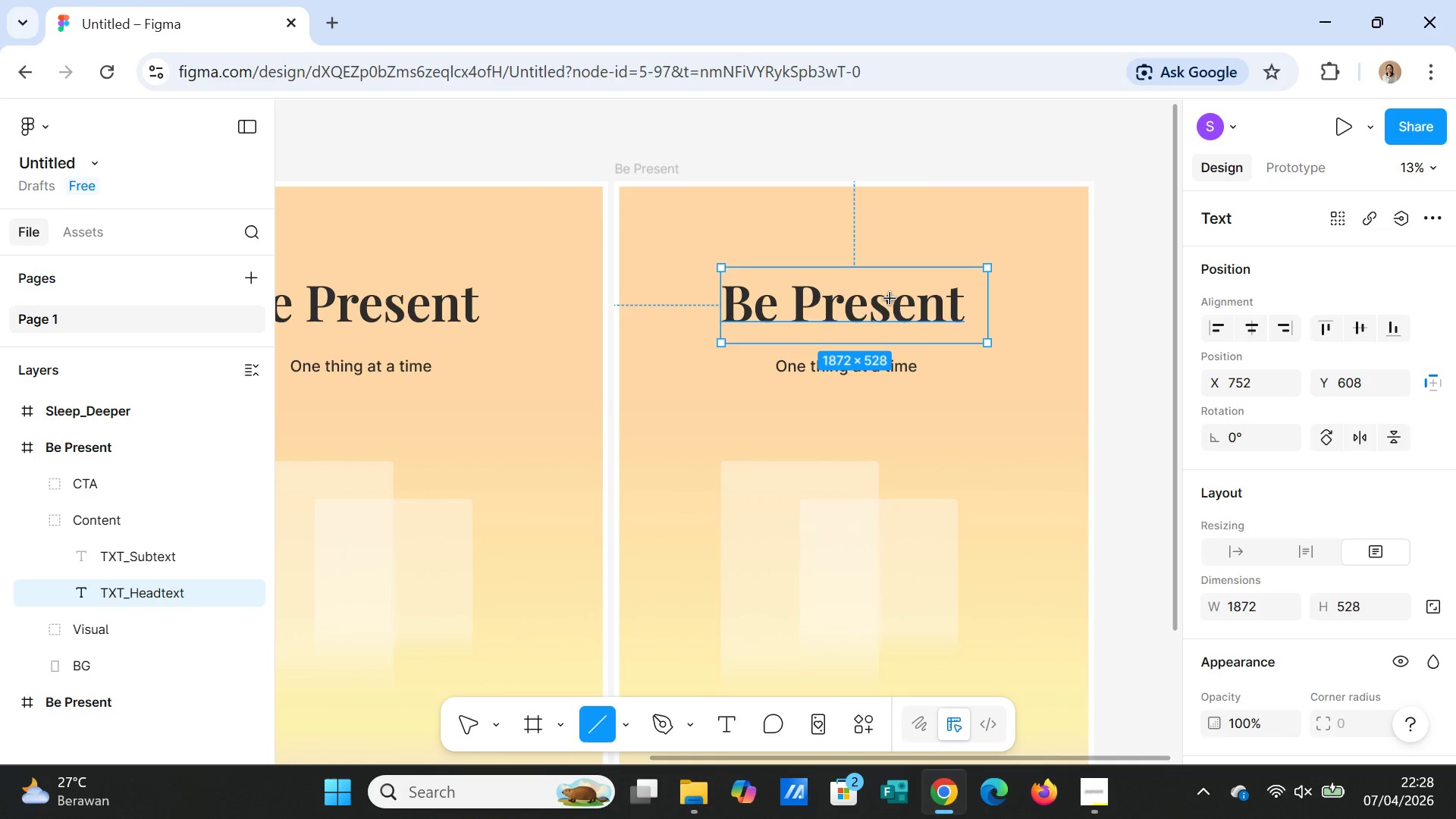 
double_click([891, 293])
 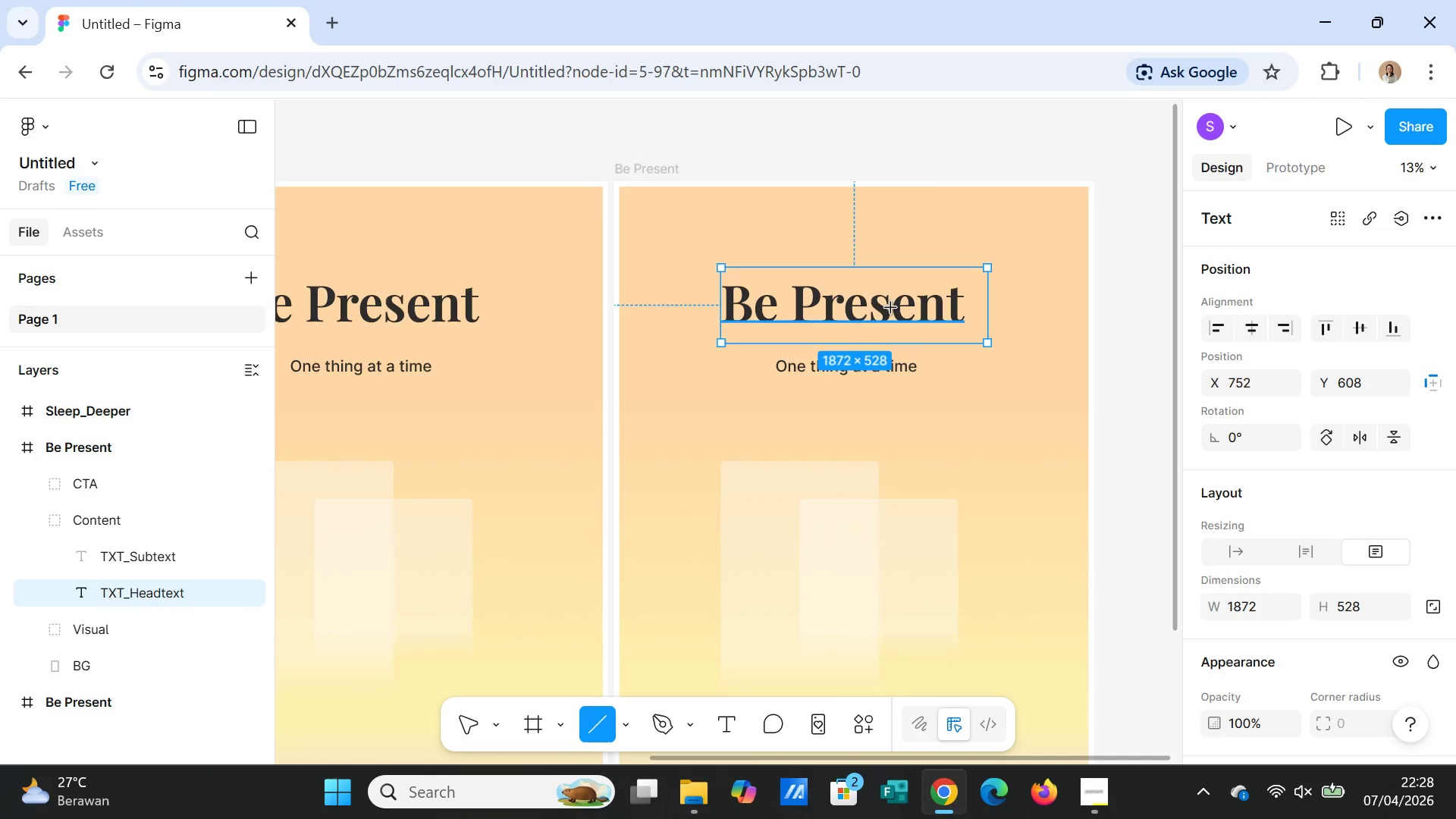 
double_click([891, 308])
 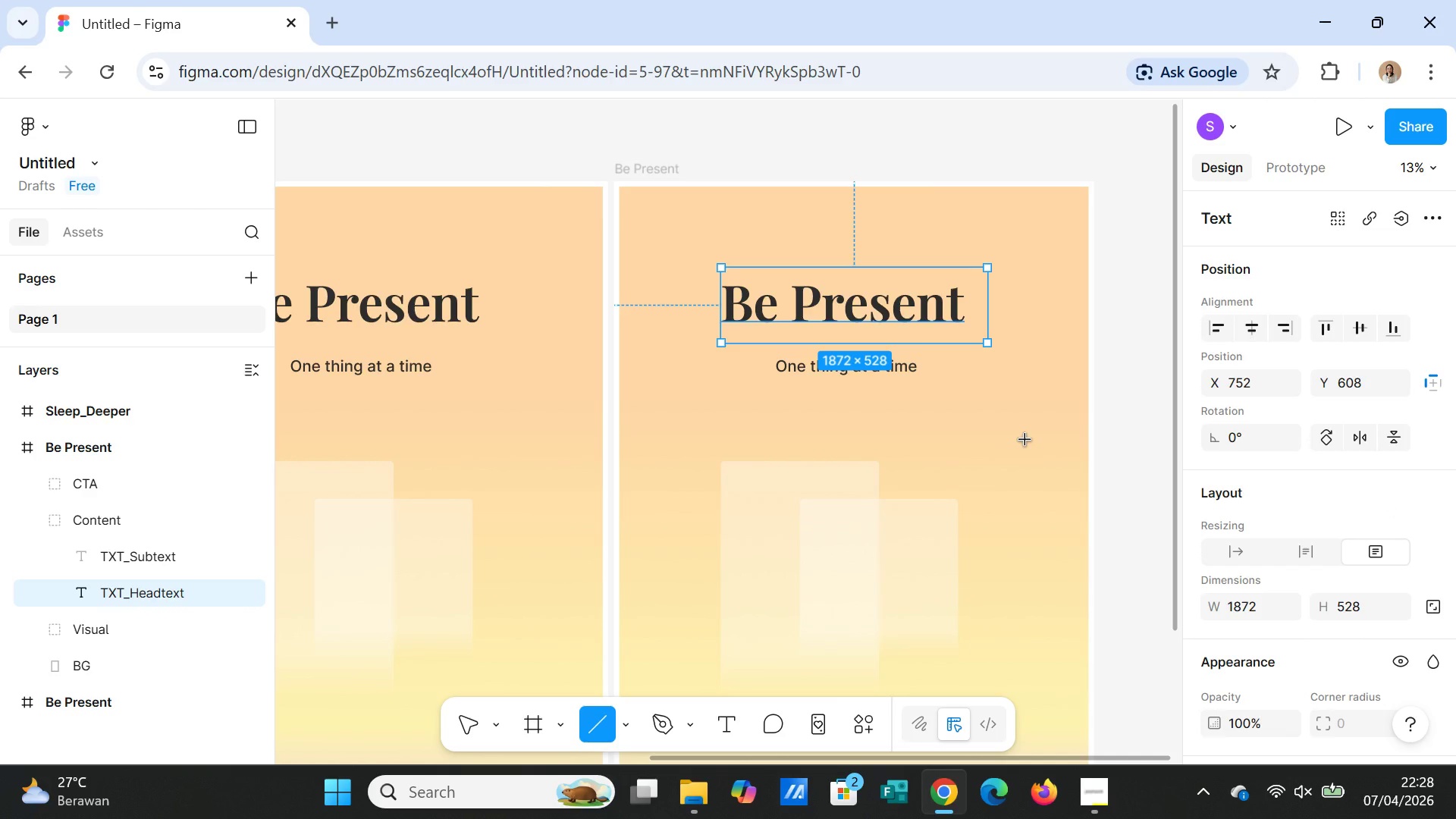 
key(Escape)
 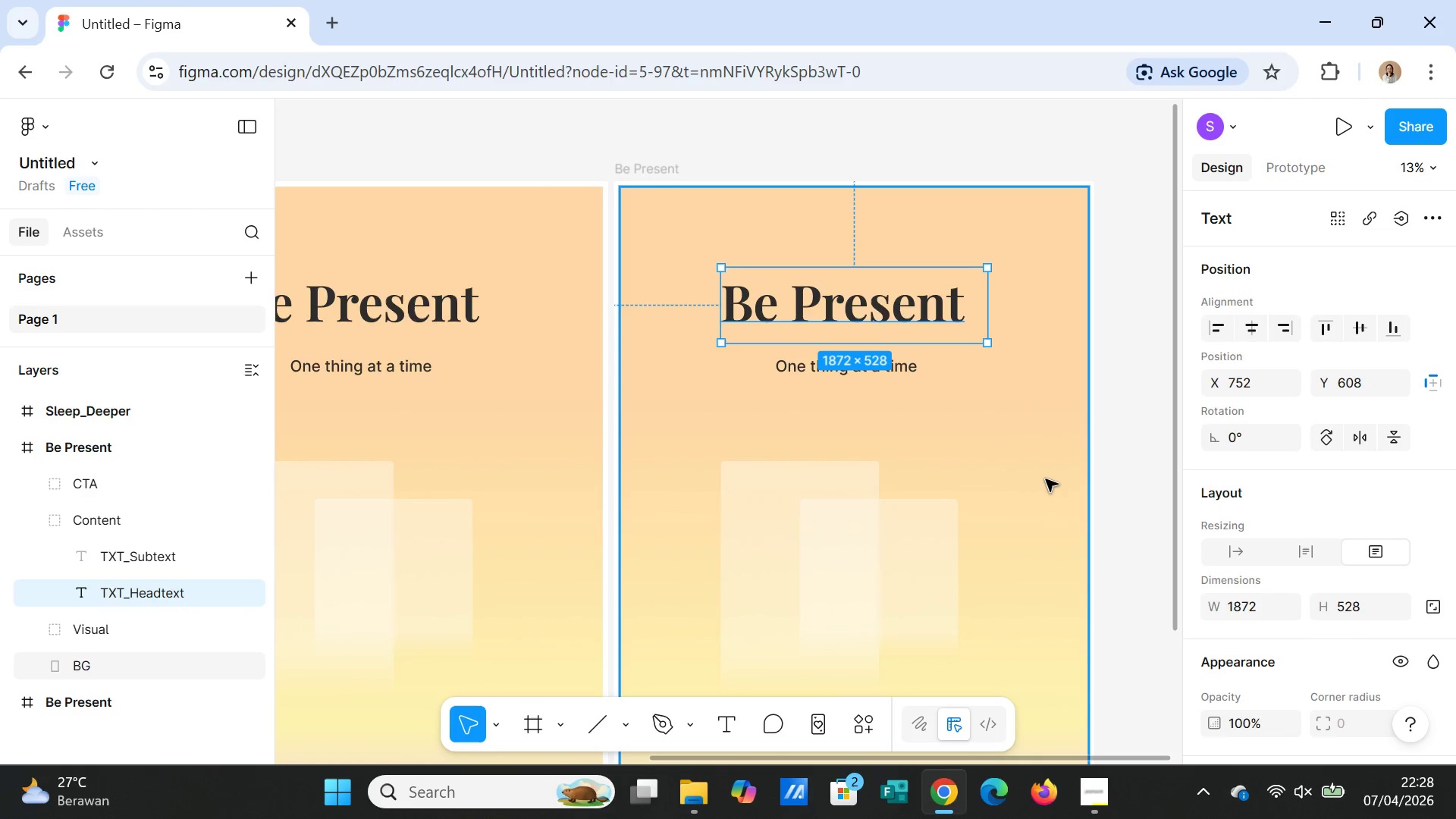 
left_click([1046, 479])
 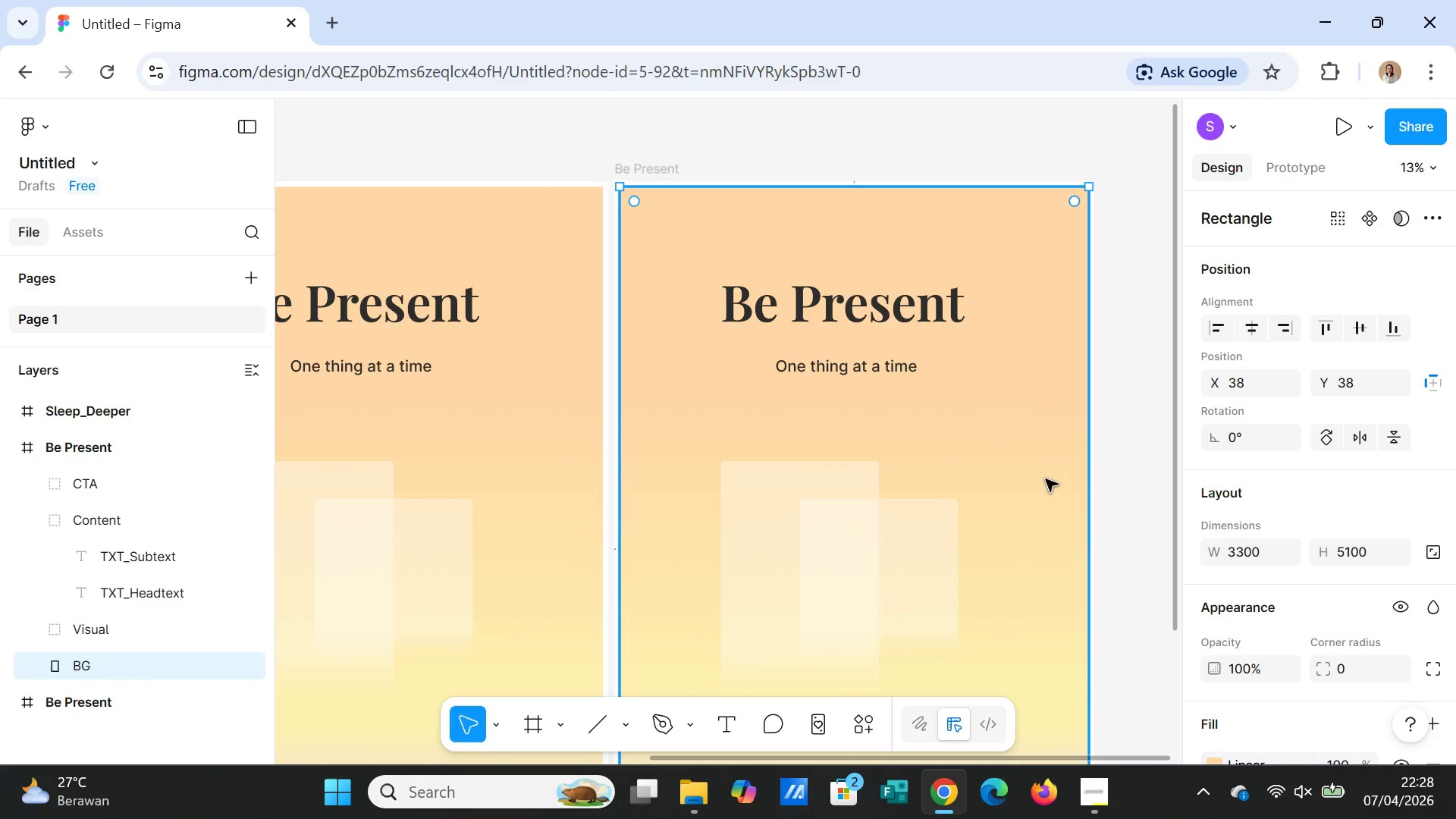 
key(Control+Z)
 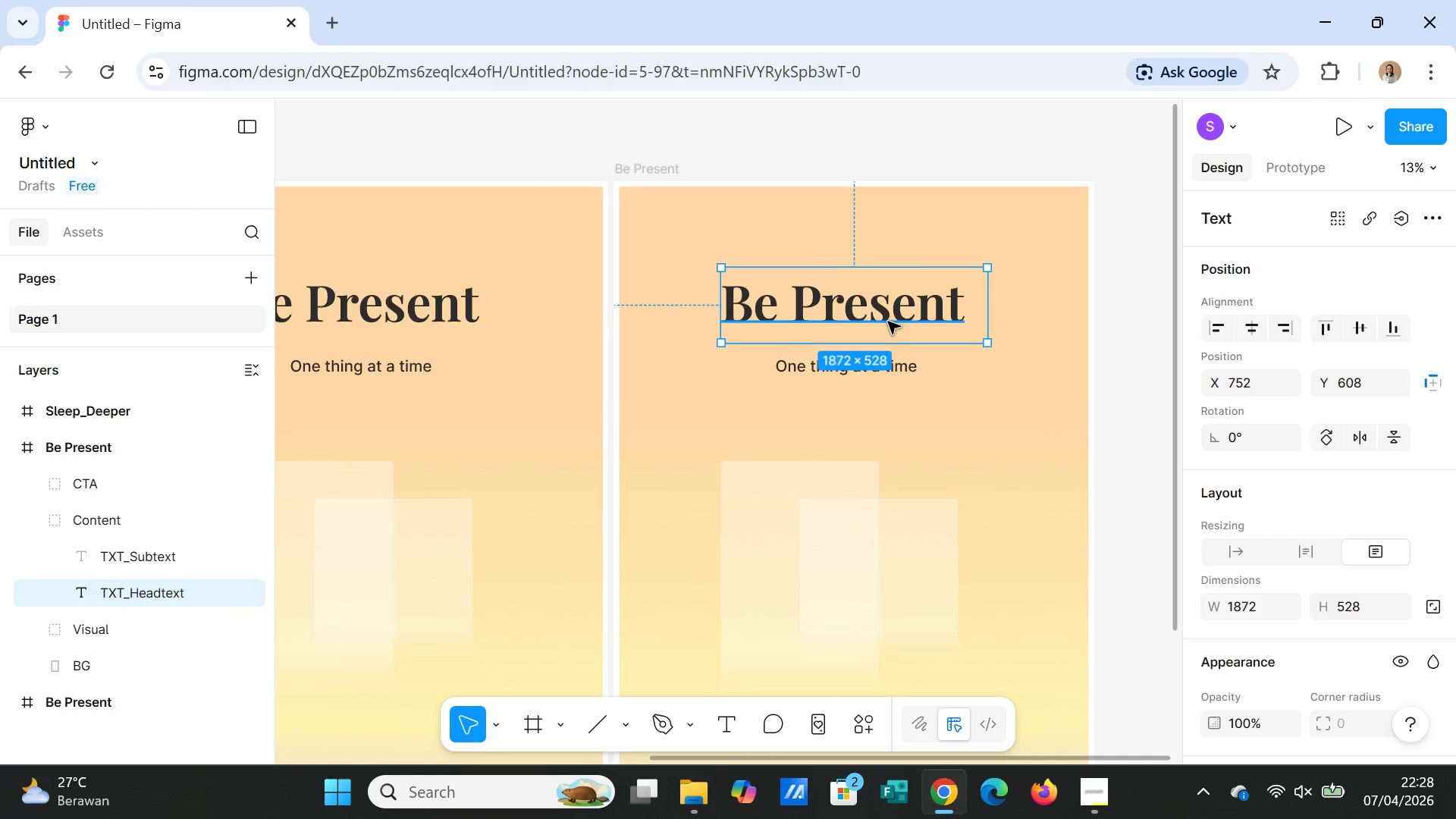 
double_click([886, 318])
 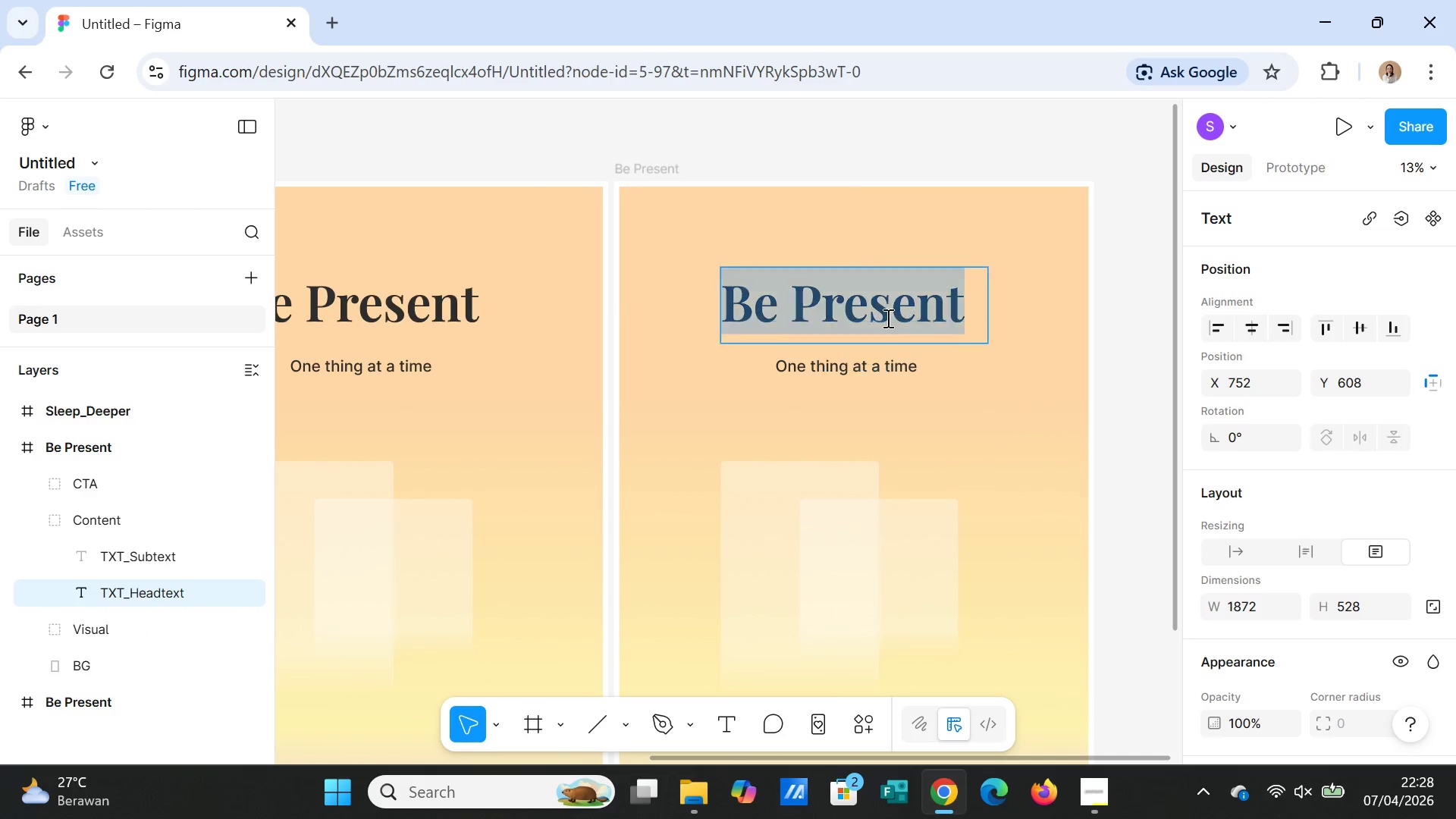 
triple_click([886, 318])
 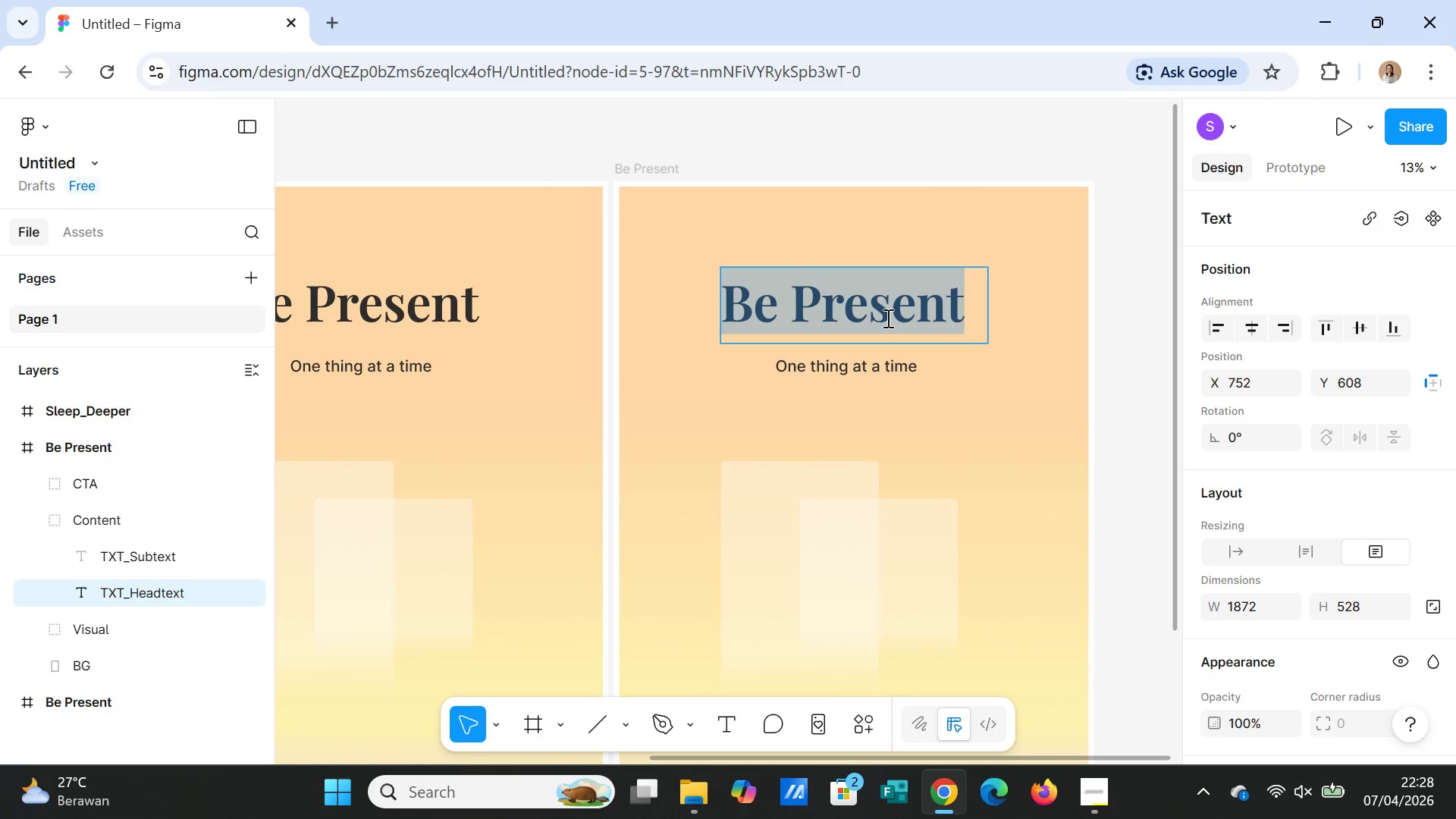 
type(Real Connection)
 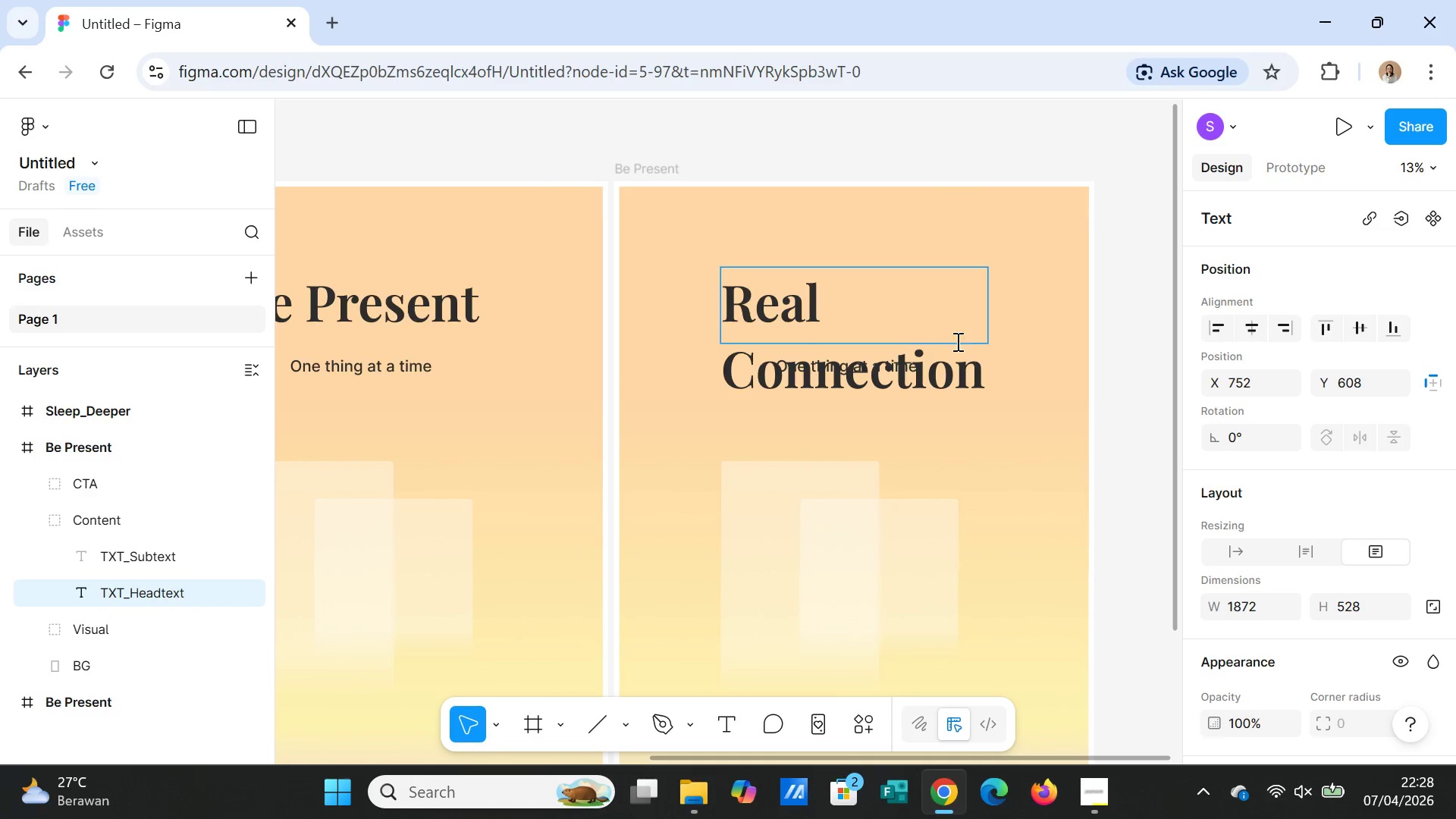 
left_click([1007, 332])
 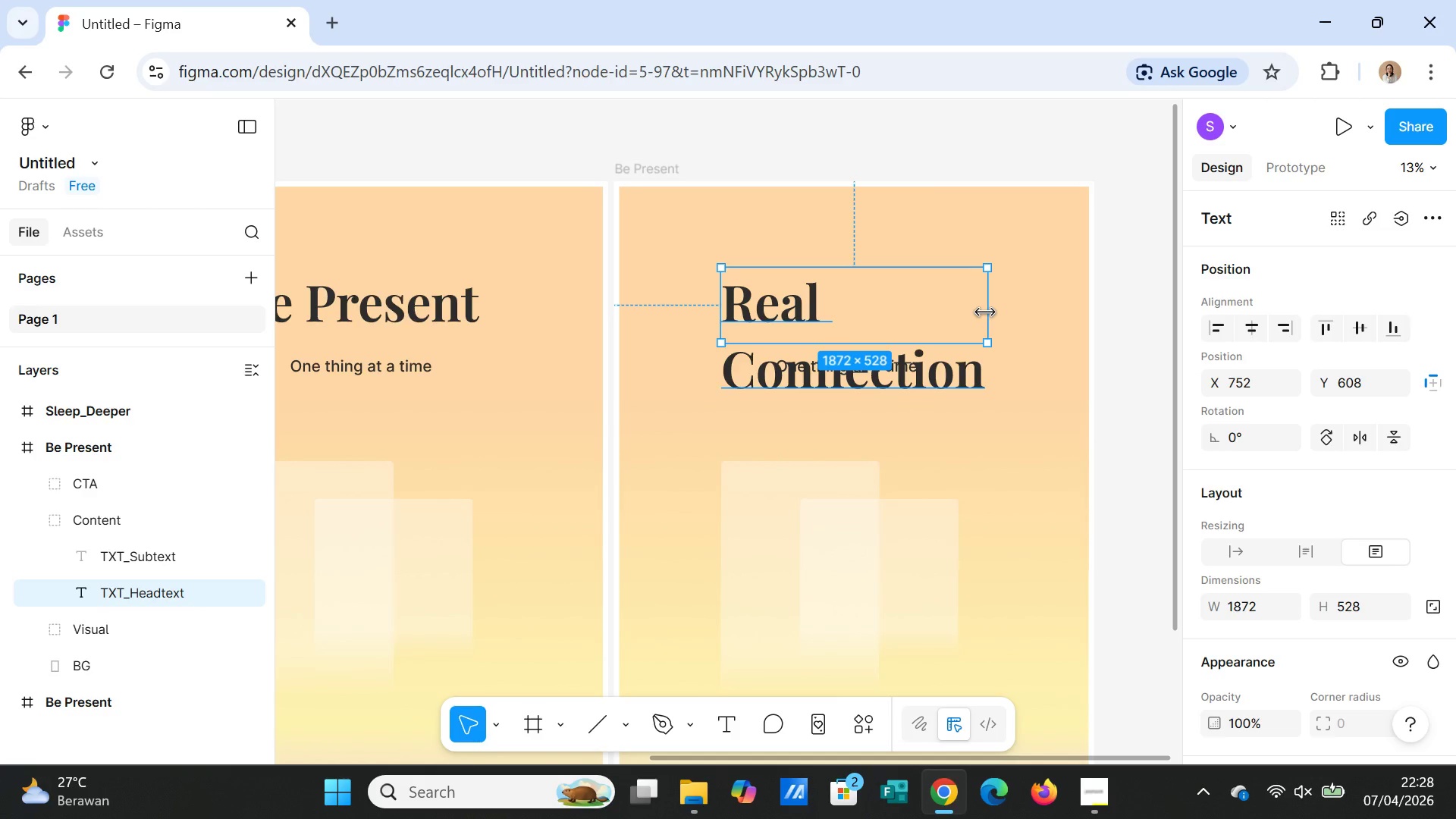 
left_click_drag(start_coordinate=[985, 312], to_coordinate=[1051, 309])
 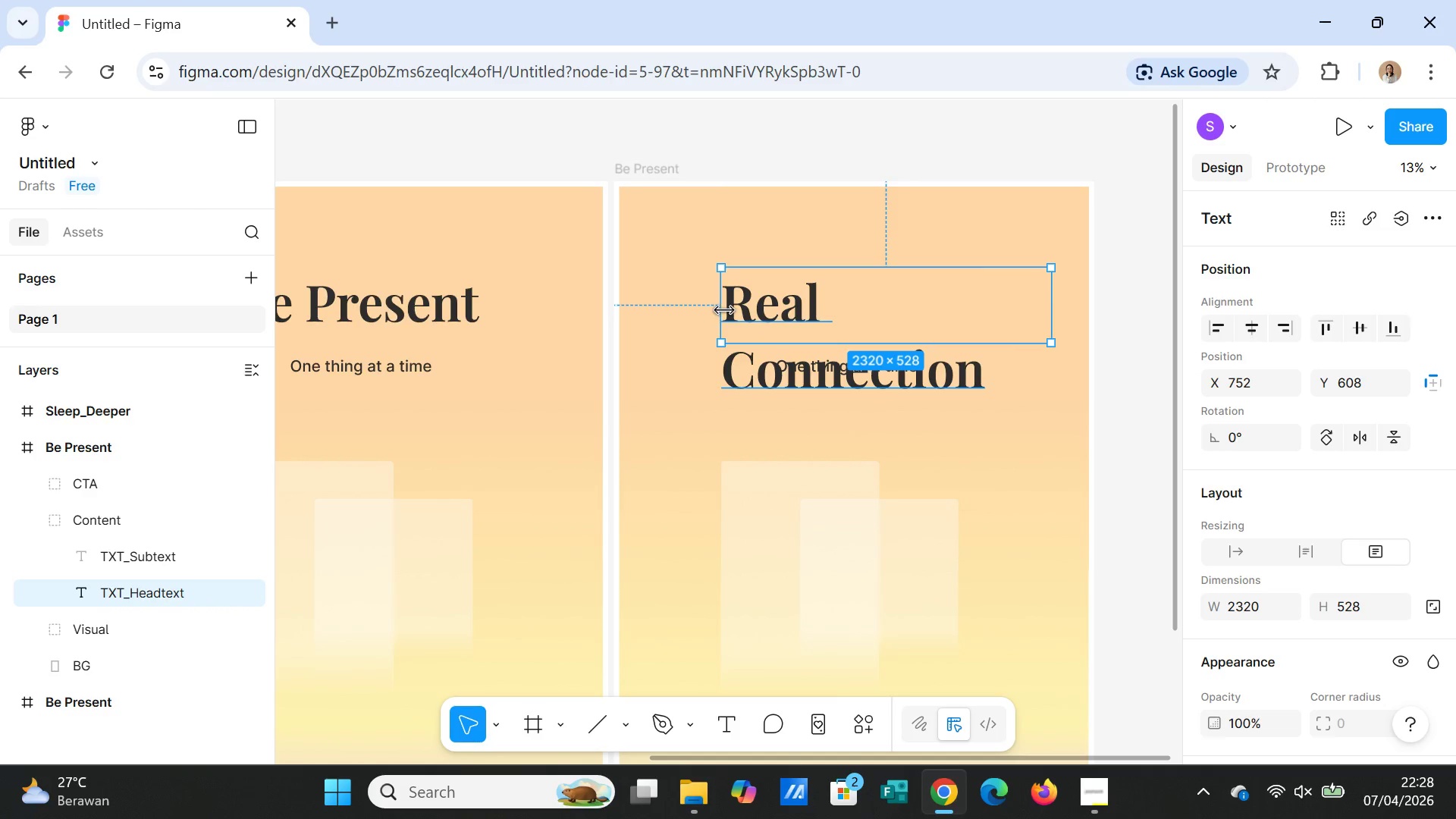 
left_click_drag(start_coordinate=[724, 309], to_coordinate=[660, 311])
 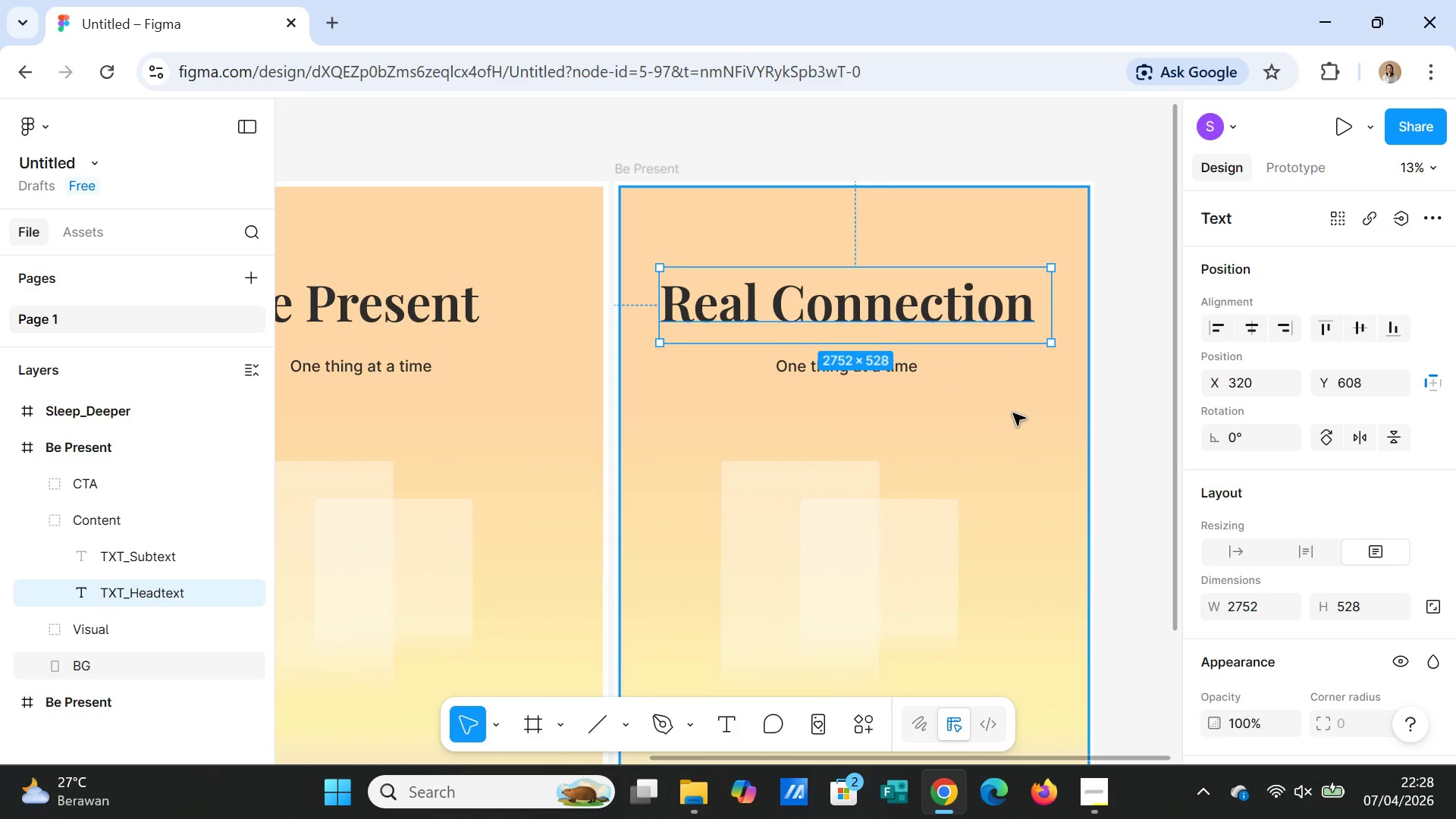 
left_click([1013, 413])
 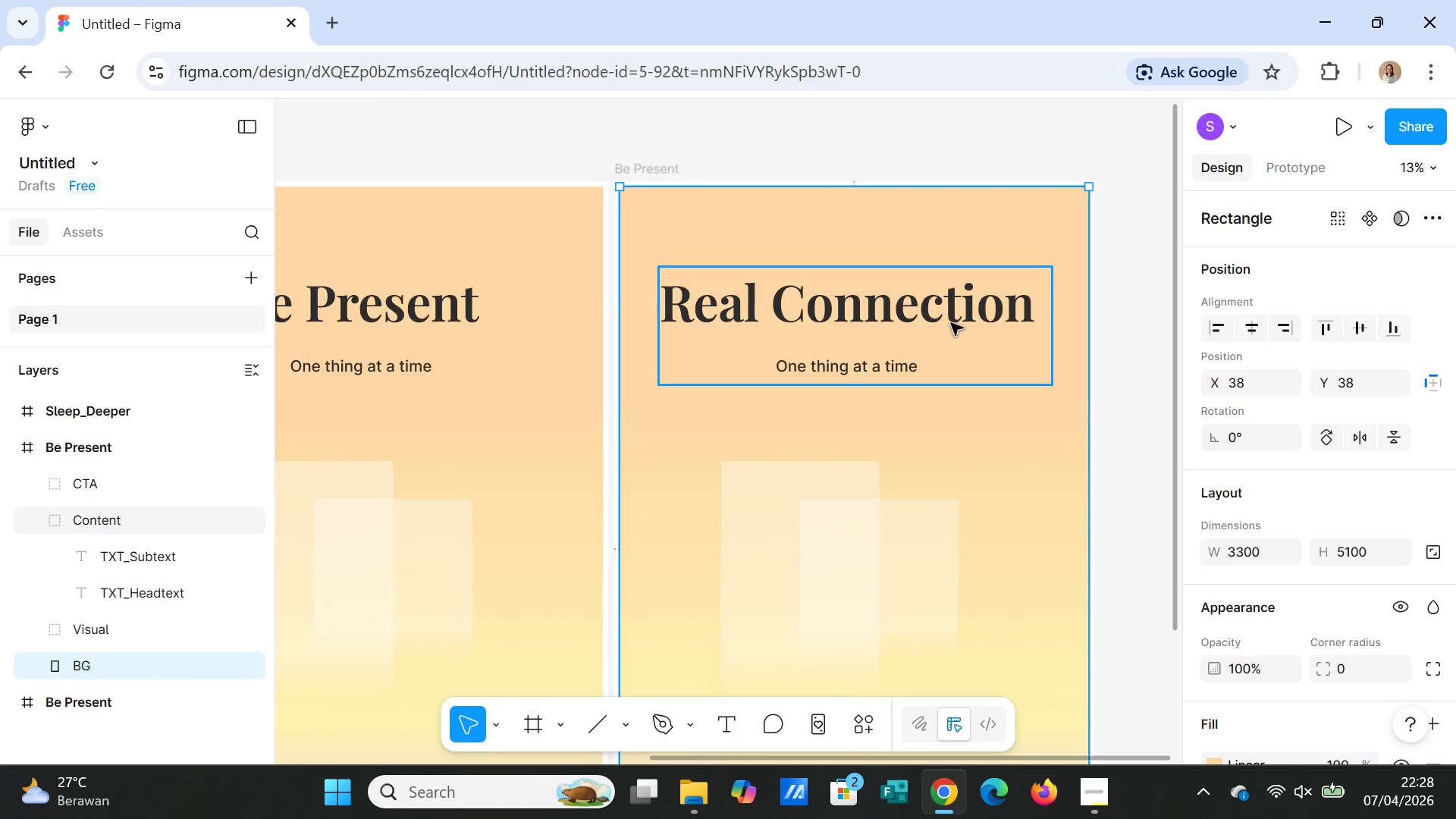 
left_click([951, 323])
 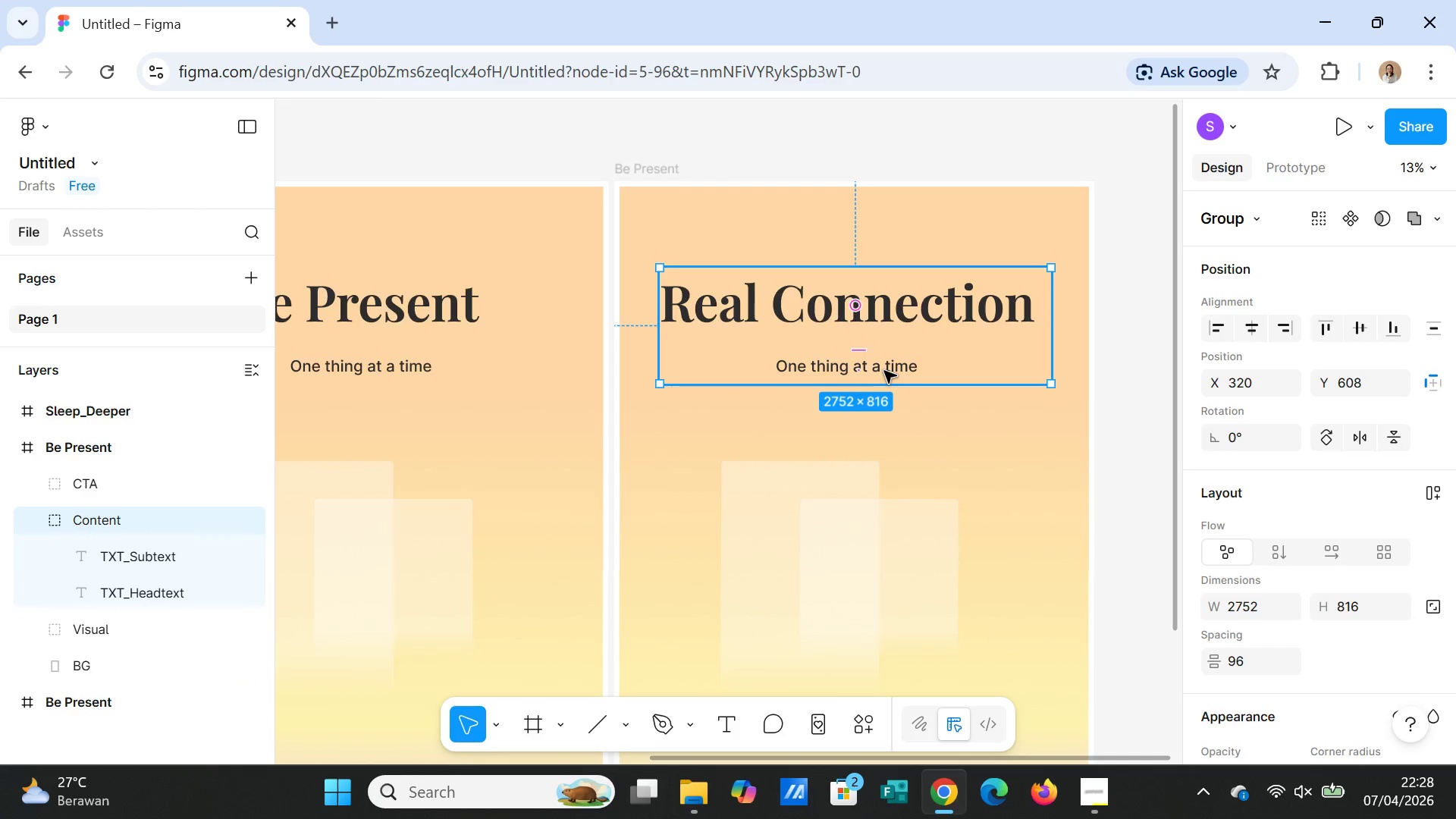 
double_click([884, 371])
 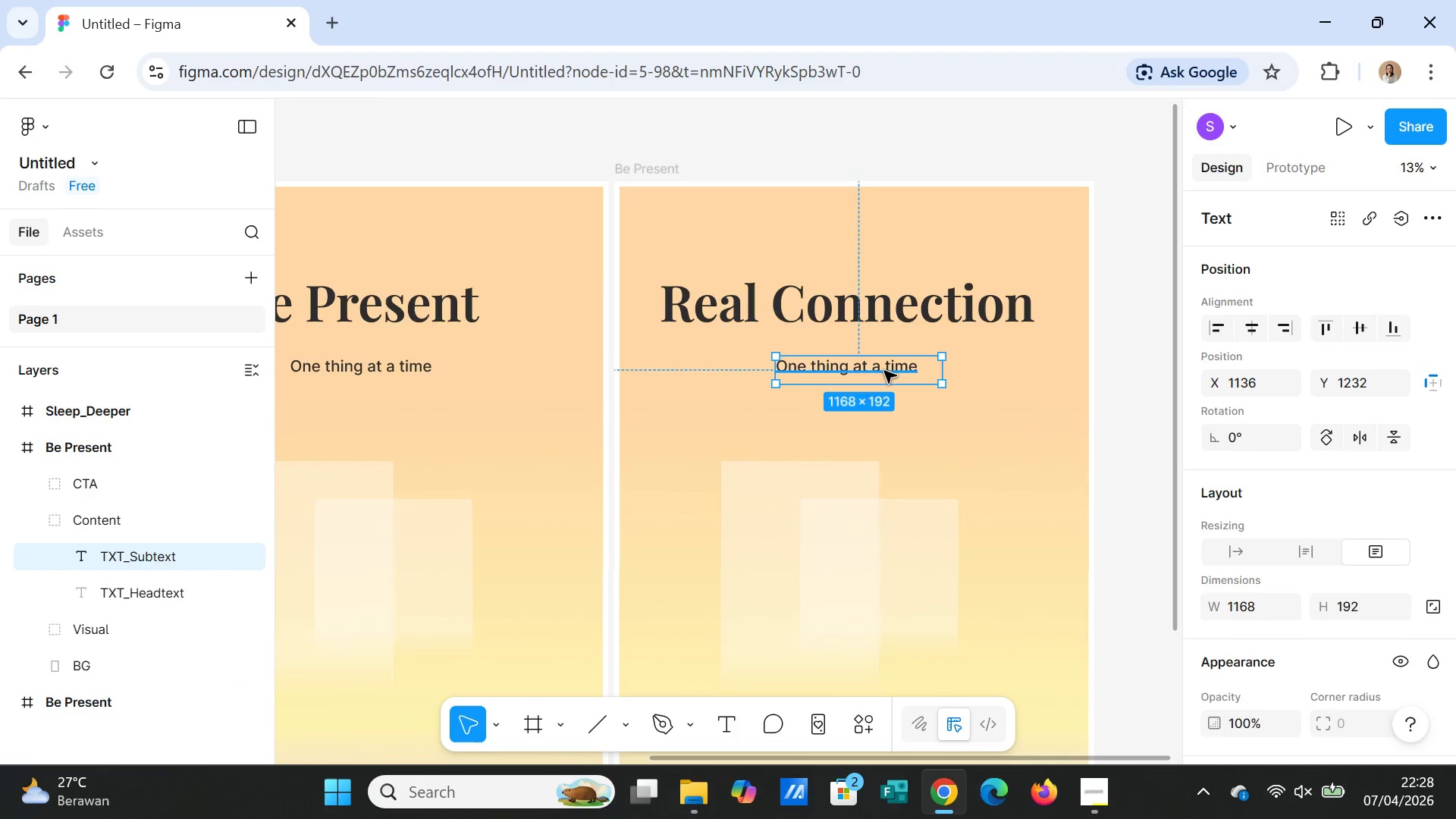 
double_click([884, 371])
 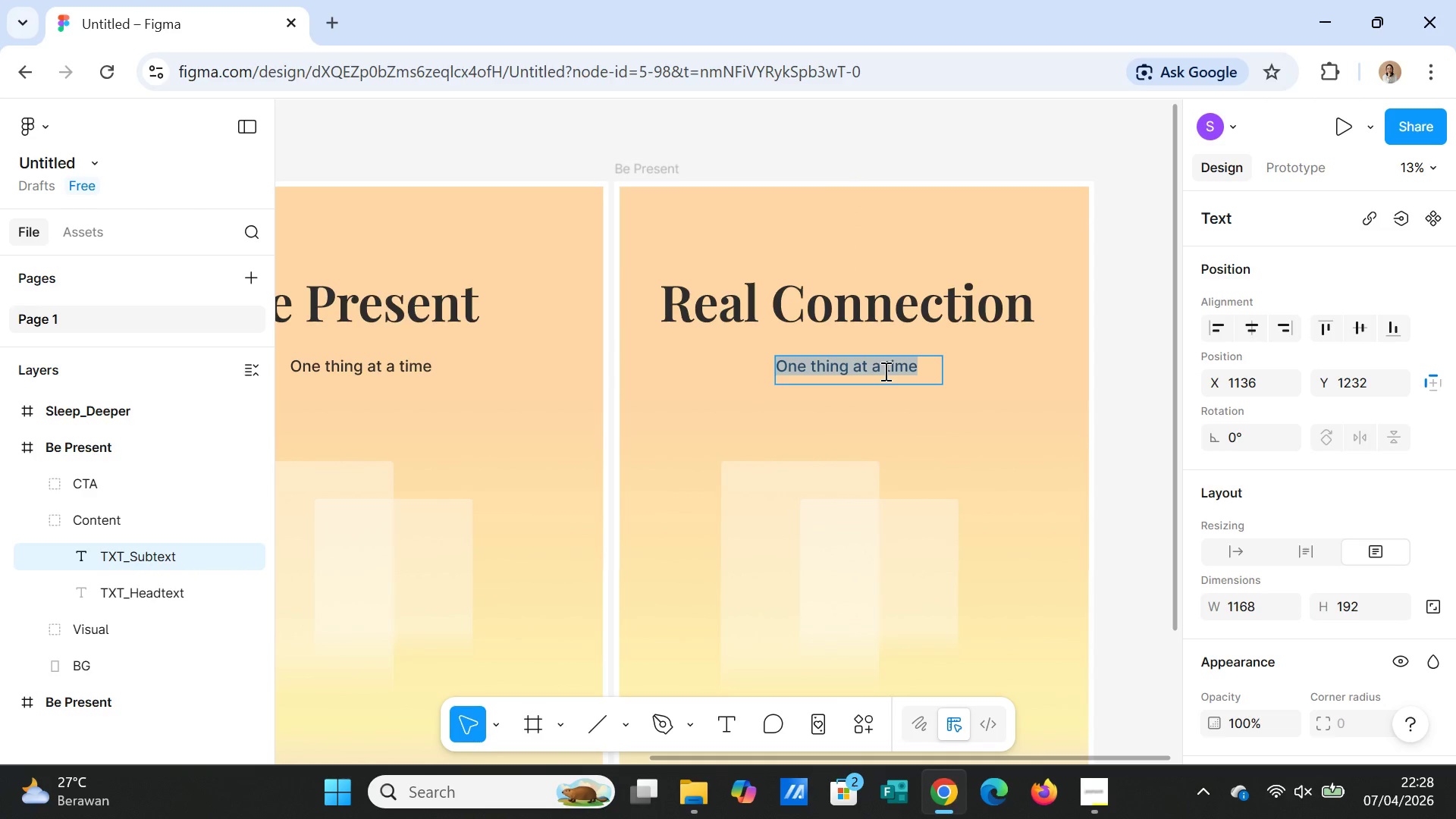 
type(Be her)
 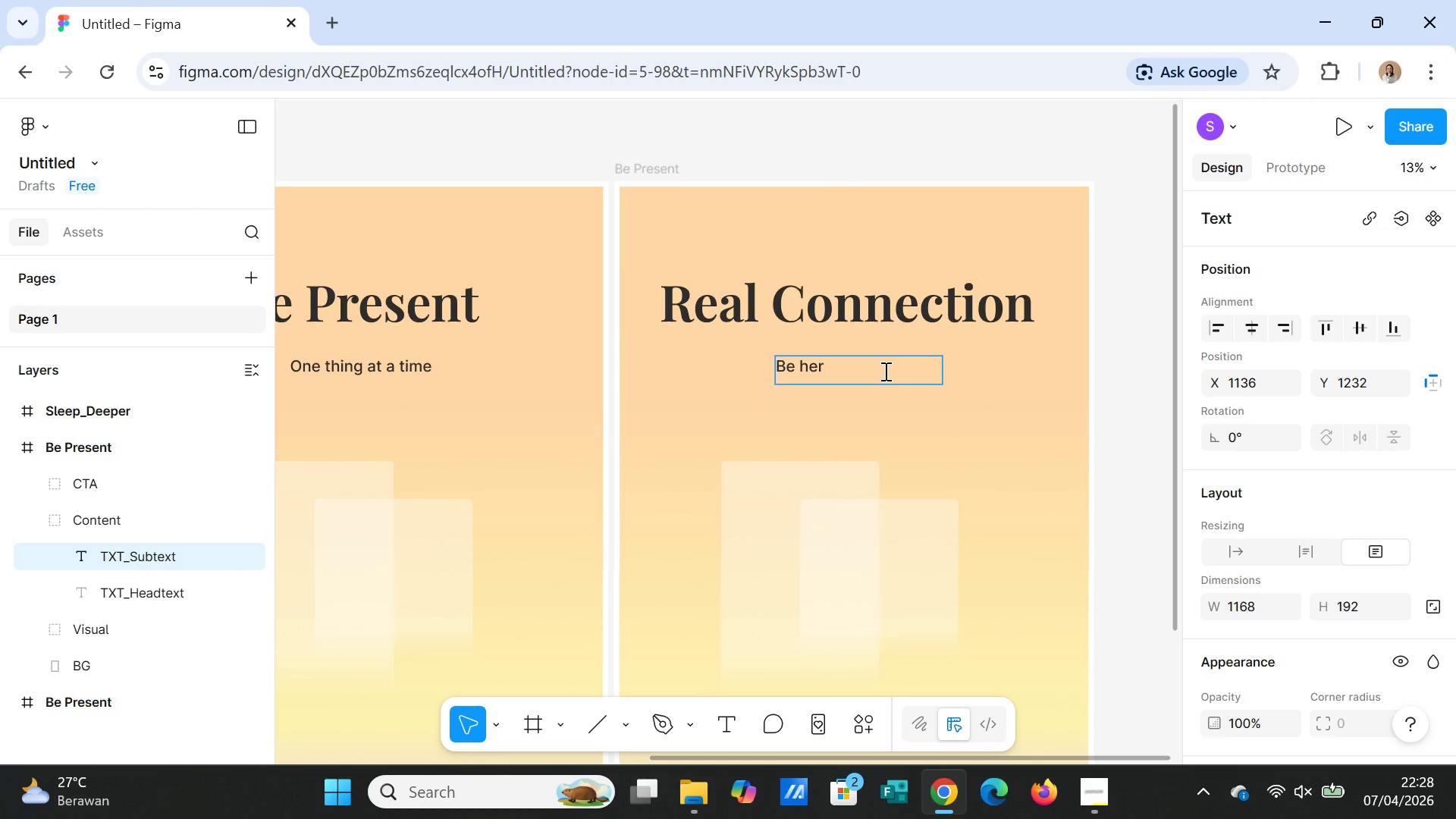 
type(.)
key(Backspace)
type(e. Not online.)
 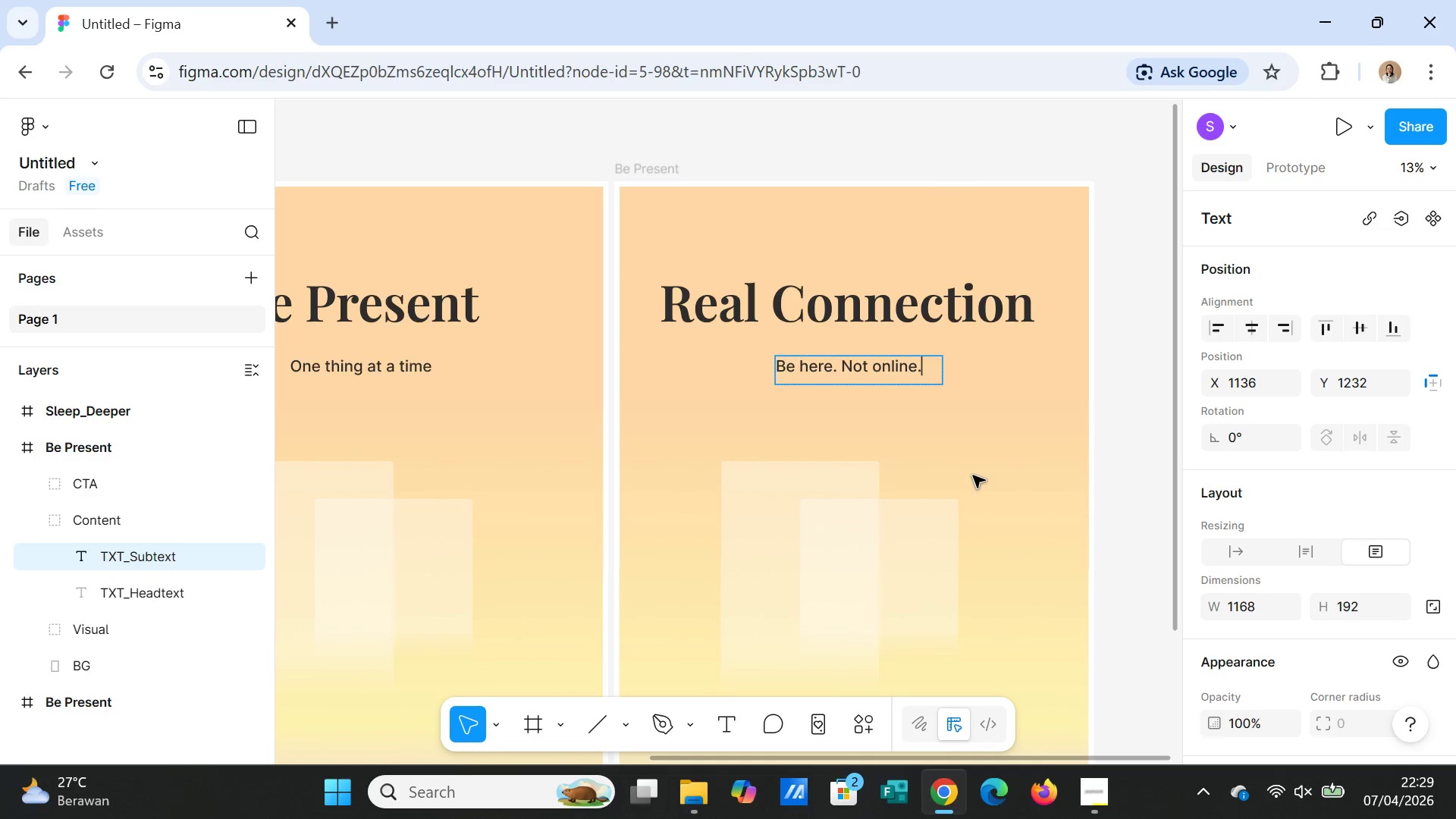 
left_click([993, 476])
 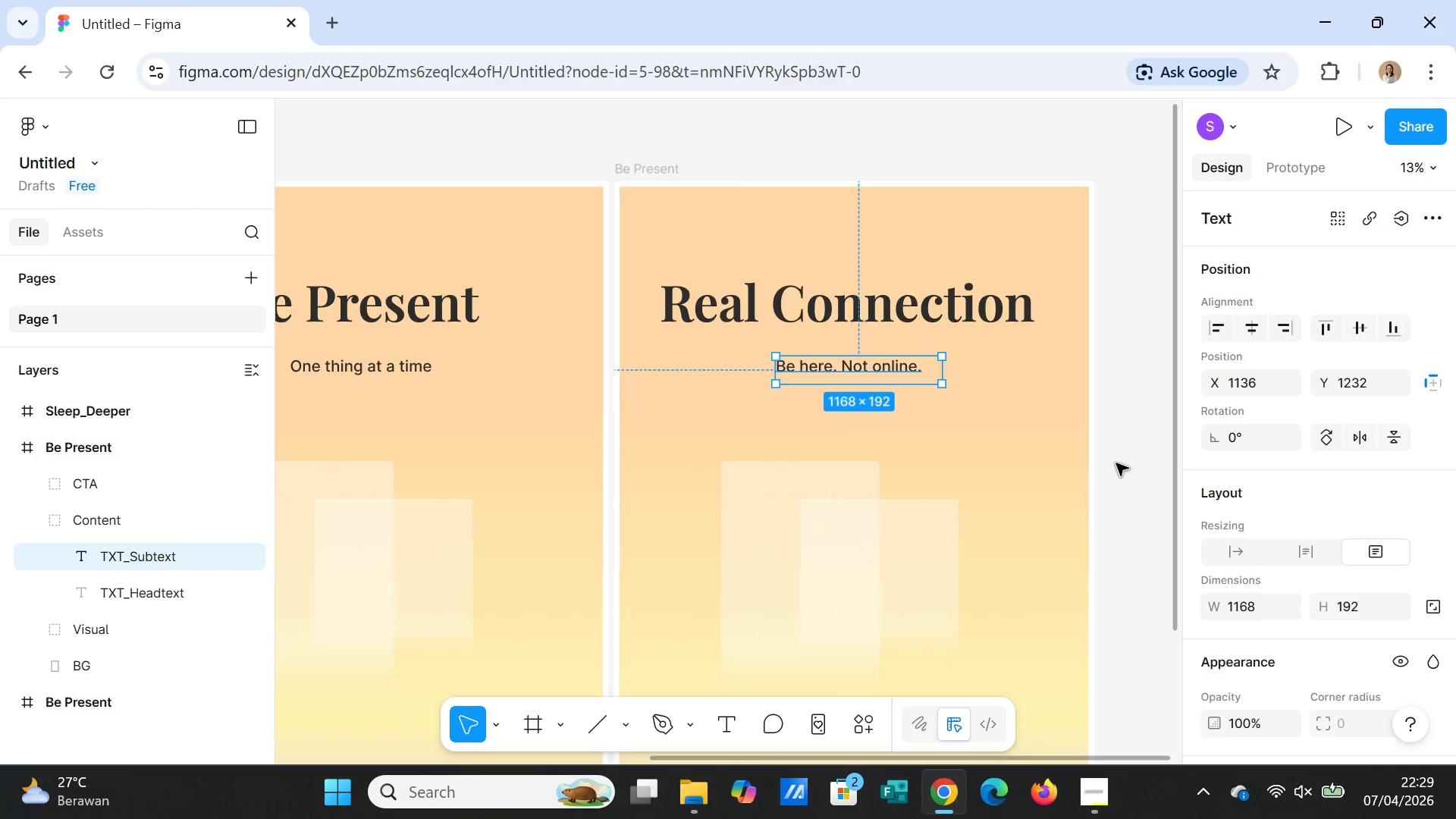 
left_click([1120, 463])
 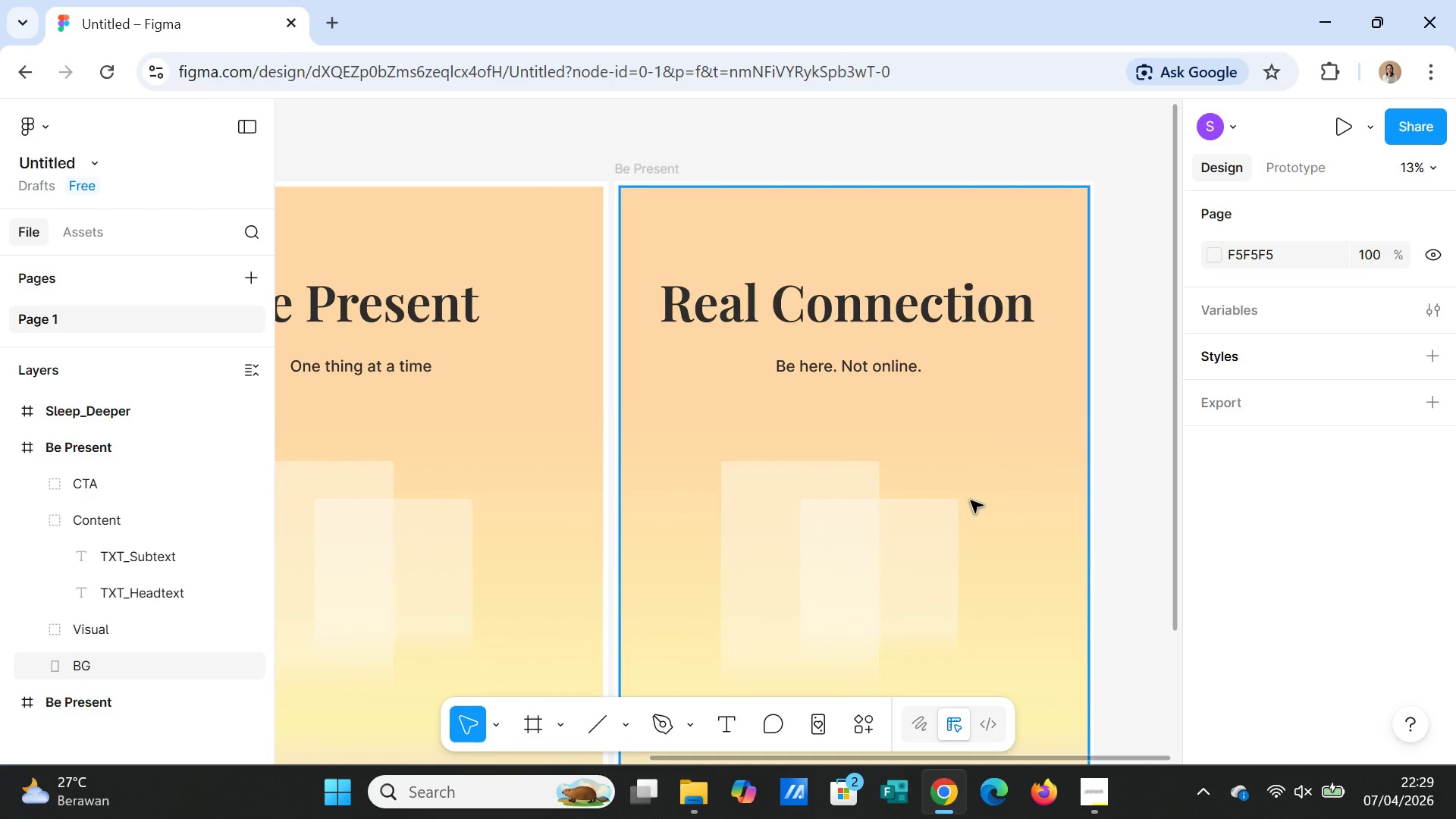 
wait(17.11)
 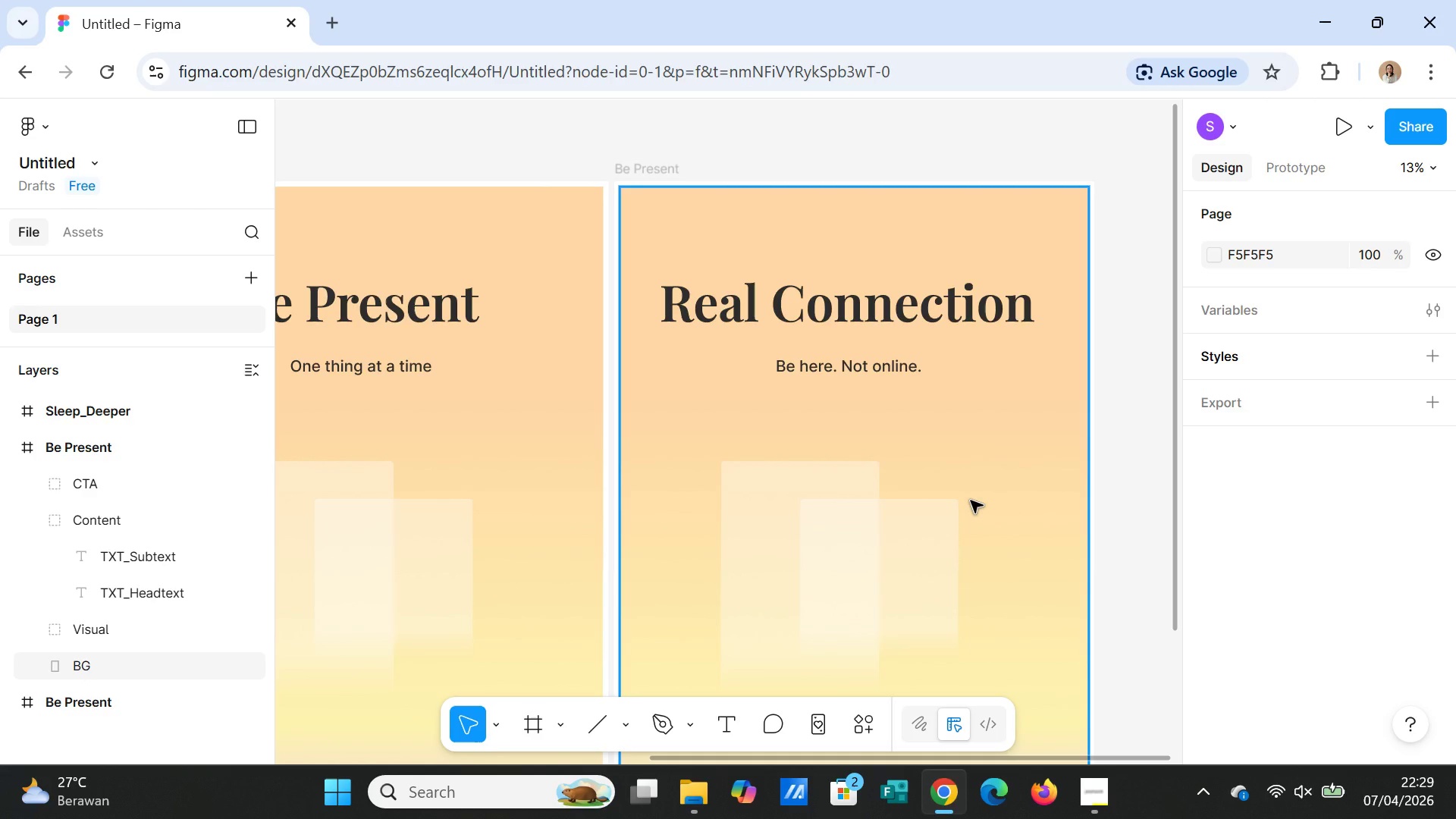 
left_click([1053, 632])
 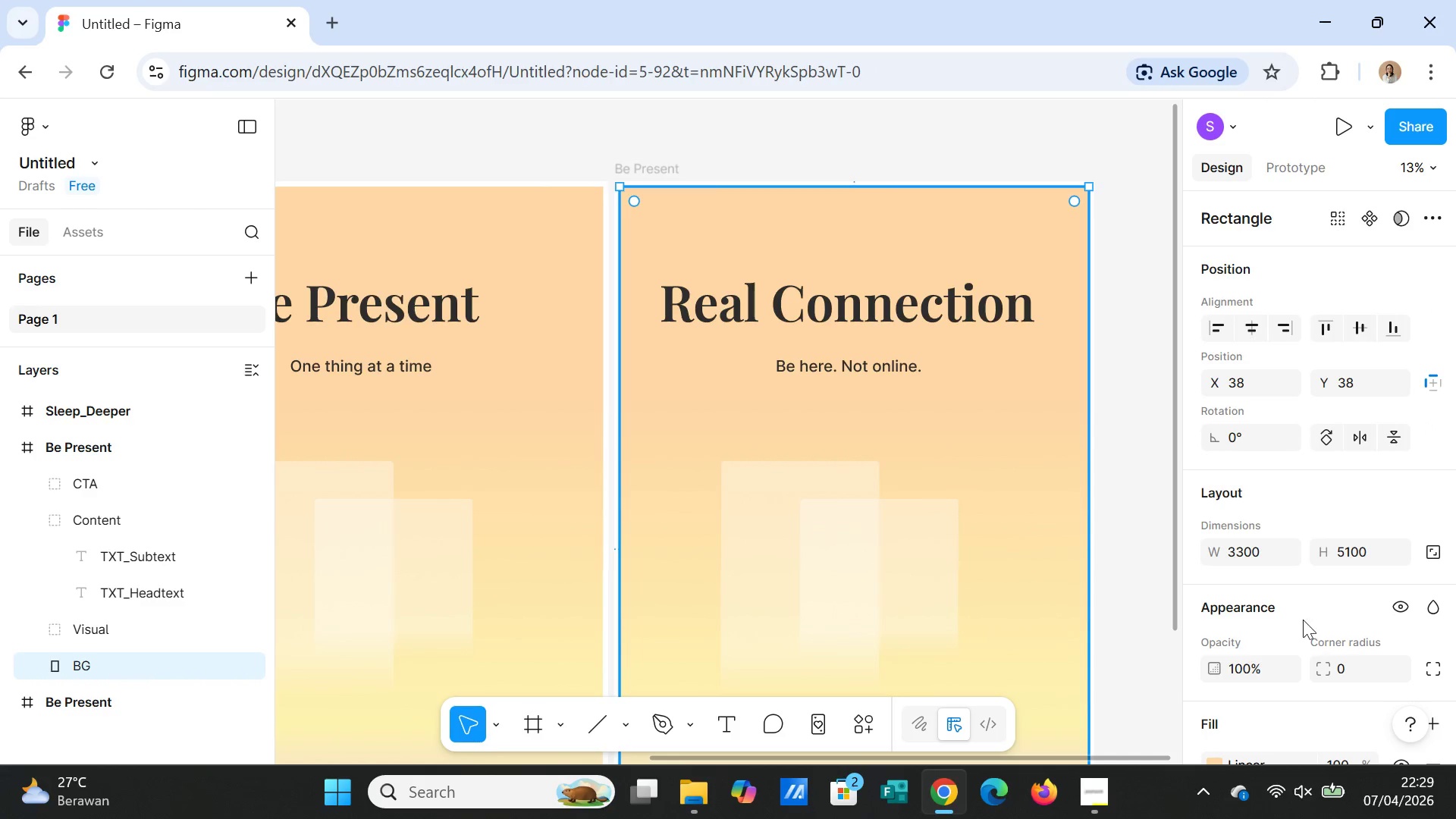 
scroll: coordinate [1371, 630], scroll_direction: down, amount: 3.0
 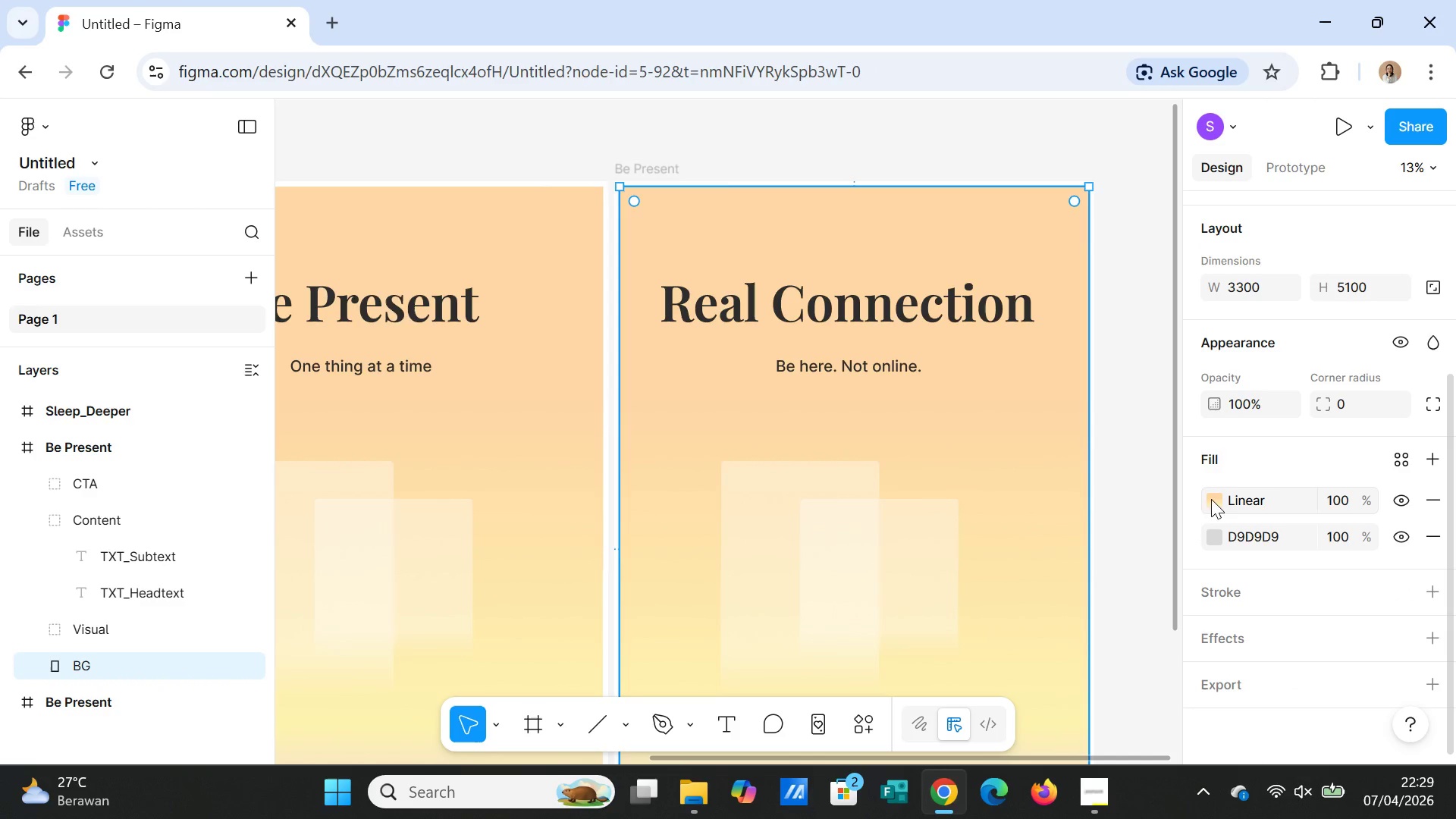 
left_click([1216, 502])
 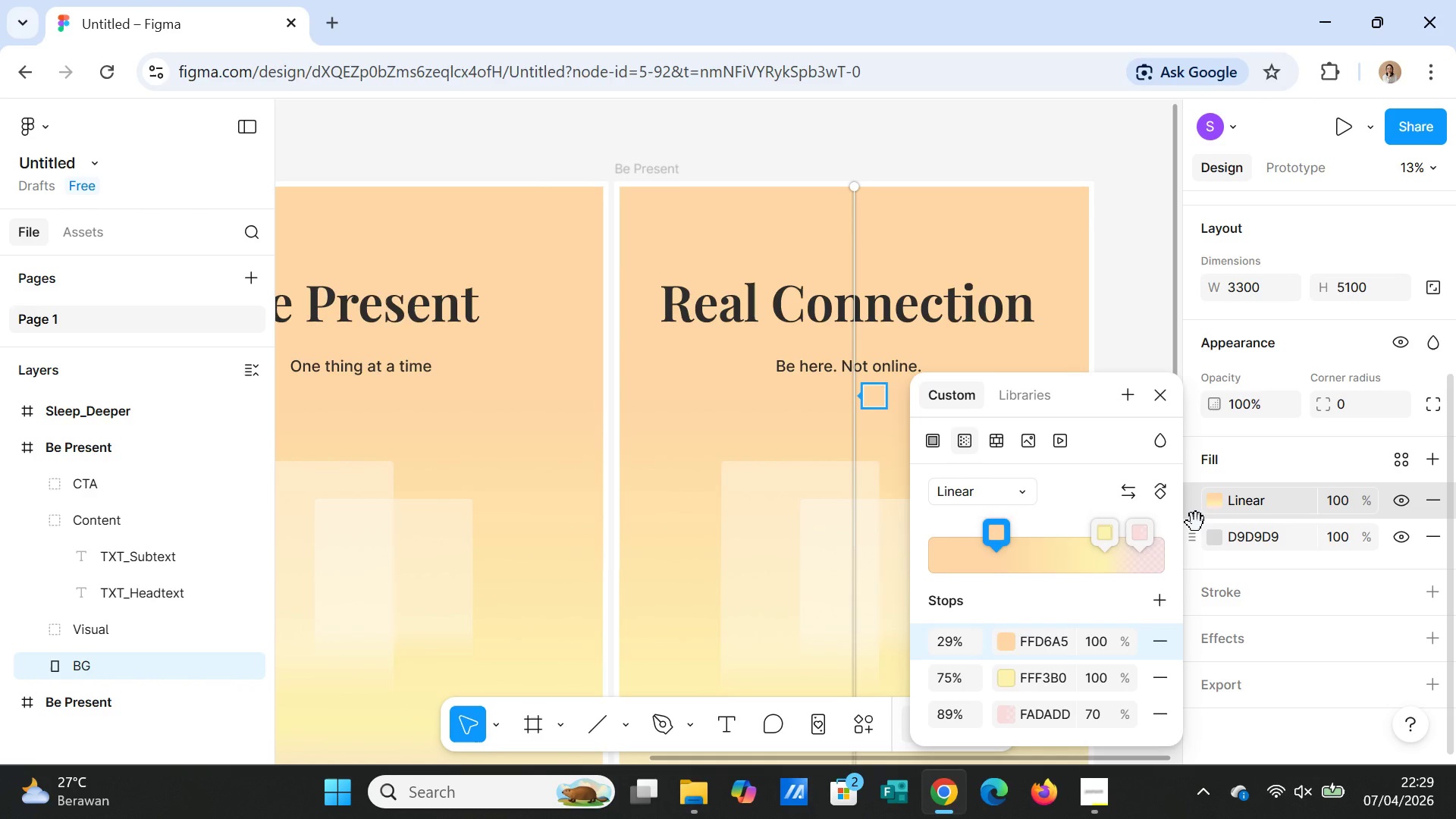 
wait(10.64)
 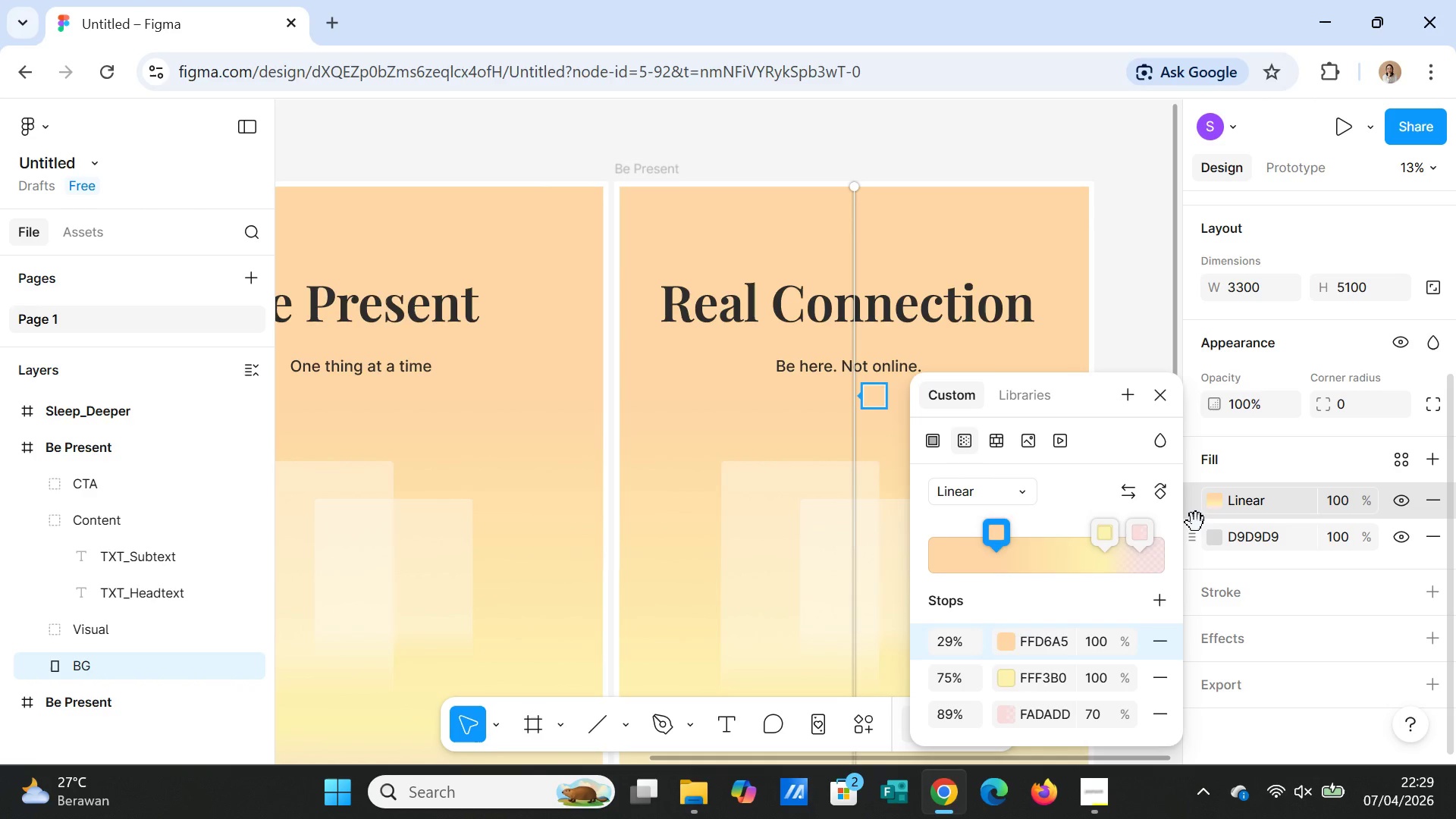 
left_click([1157, 645])
 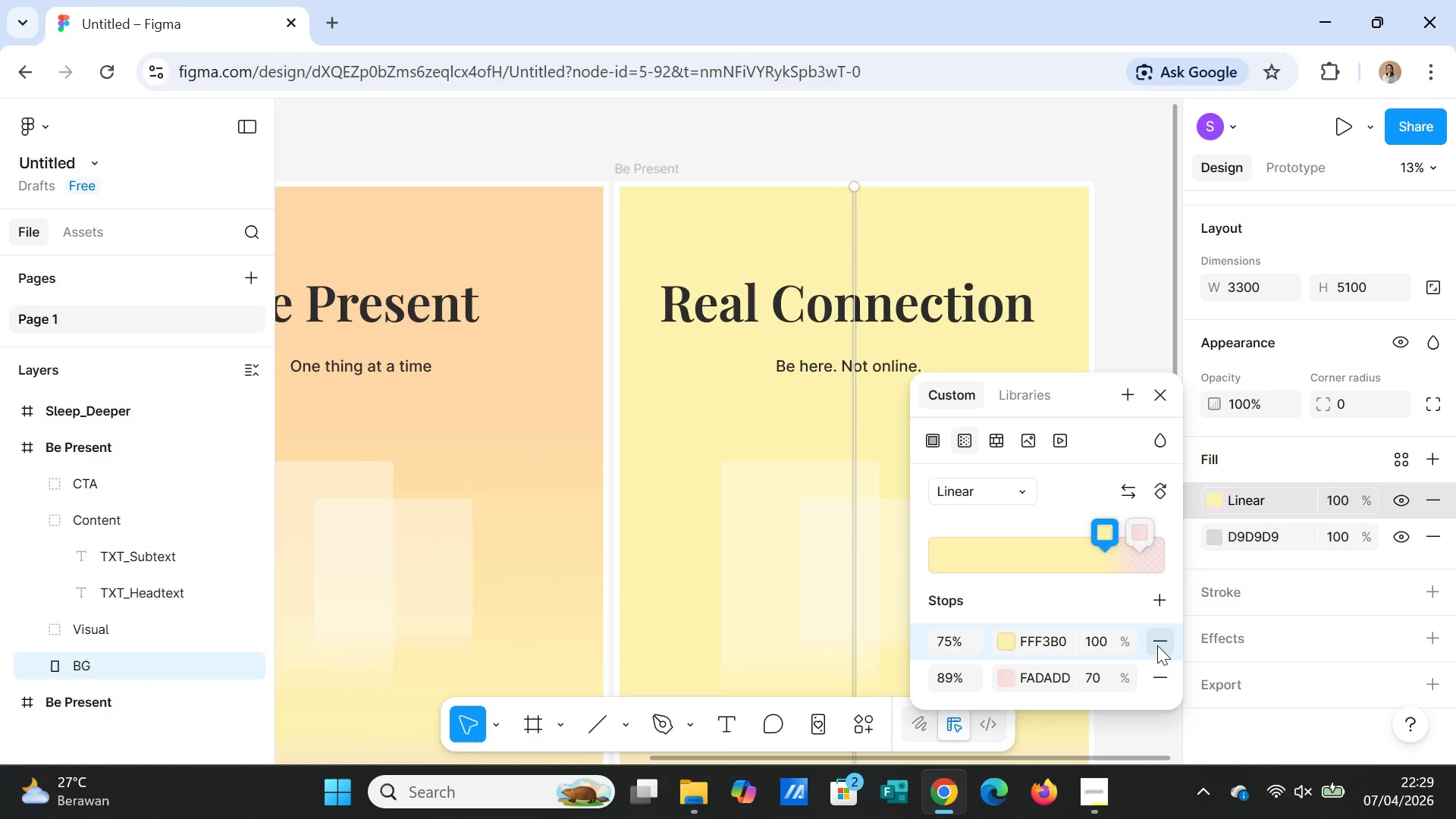 
left_click([1157, 645])
 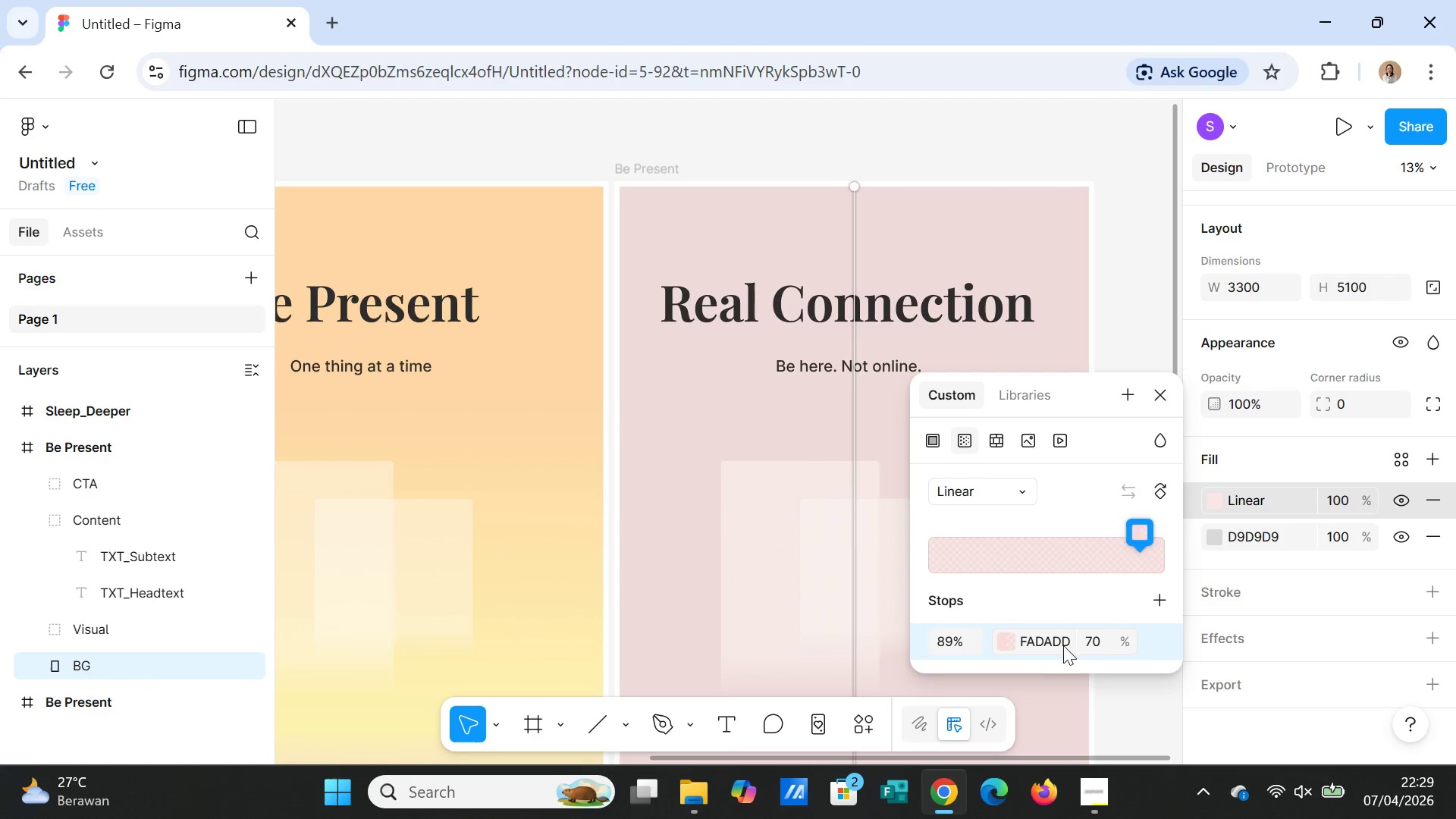 
left_click([1048, 642])
 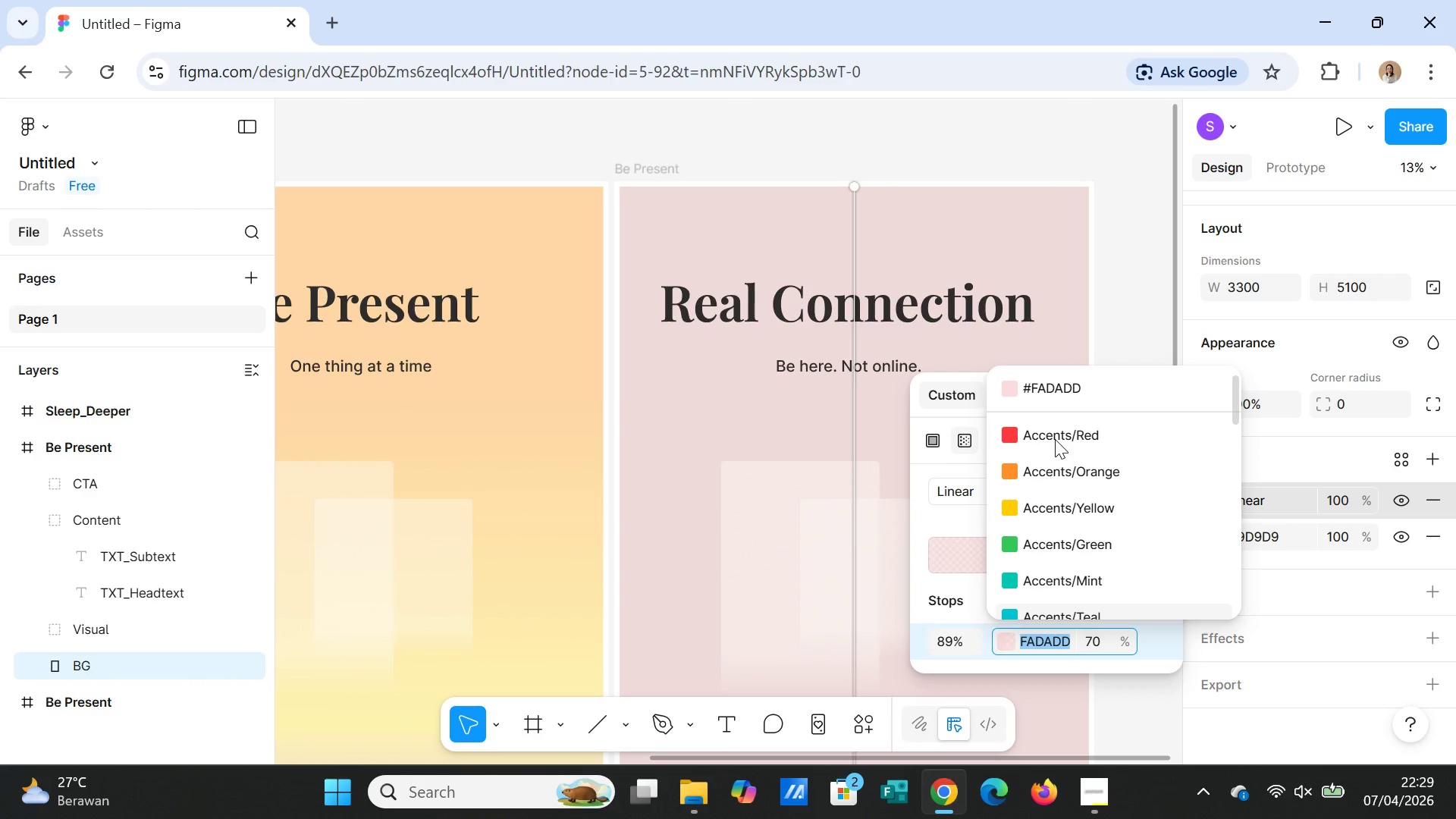 
left_click([929, 439])
 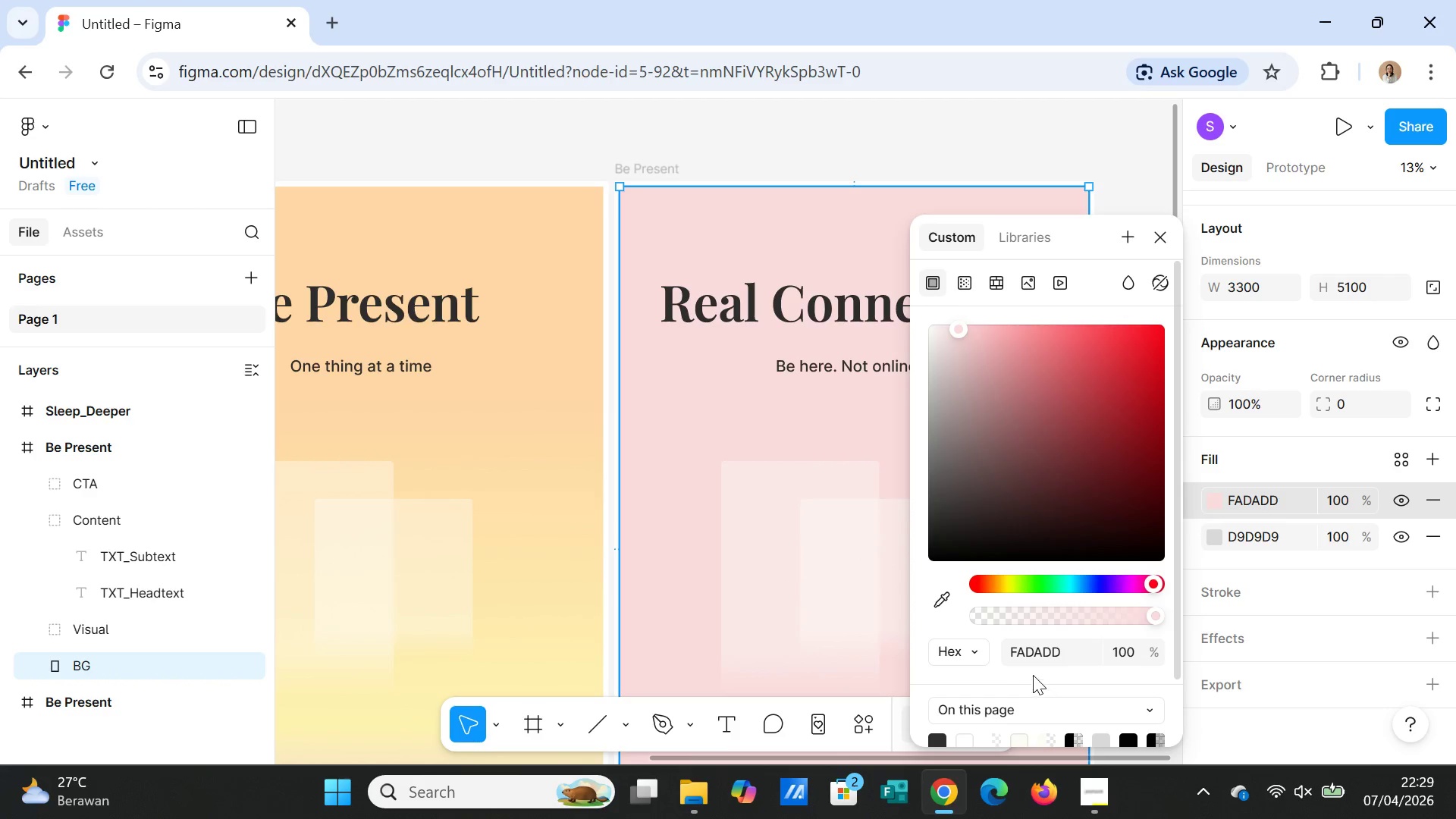 
left_click([1053, 657])
 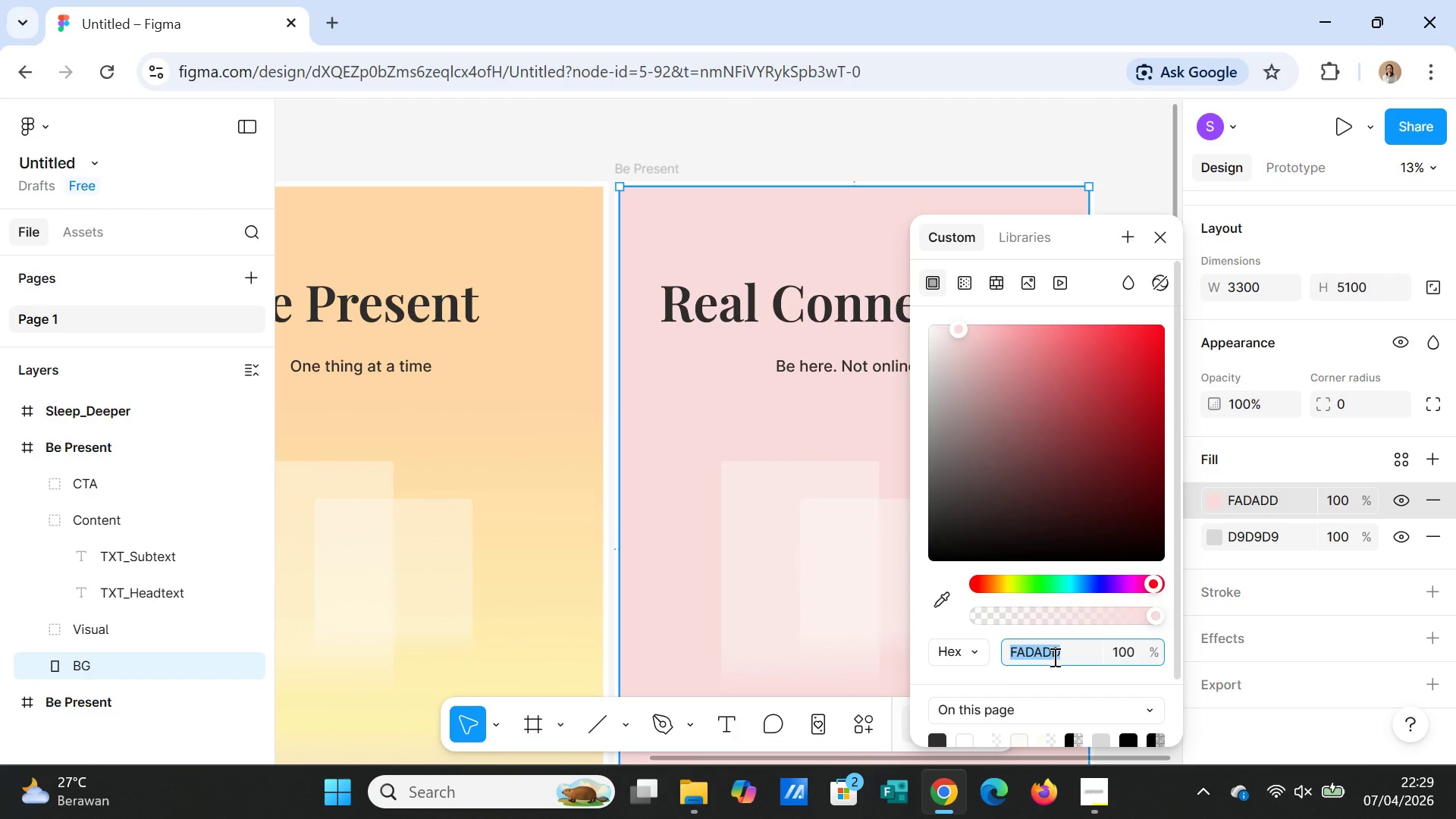 
type(fffff)
 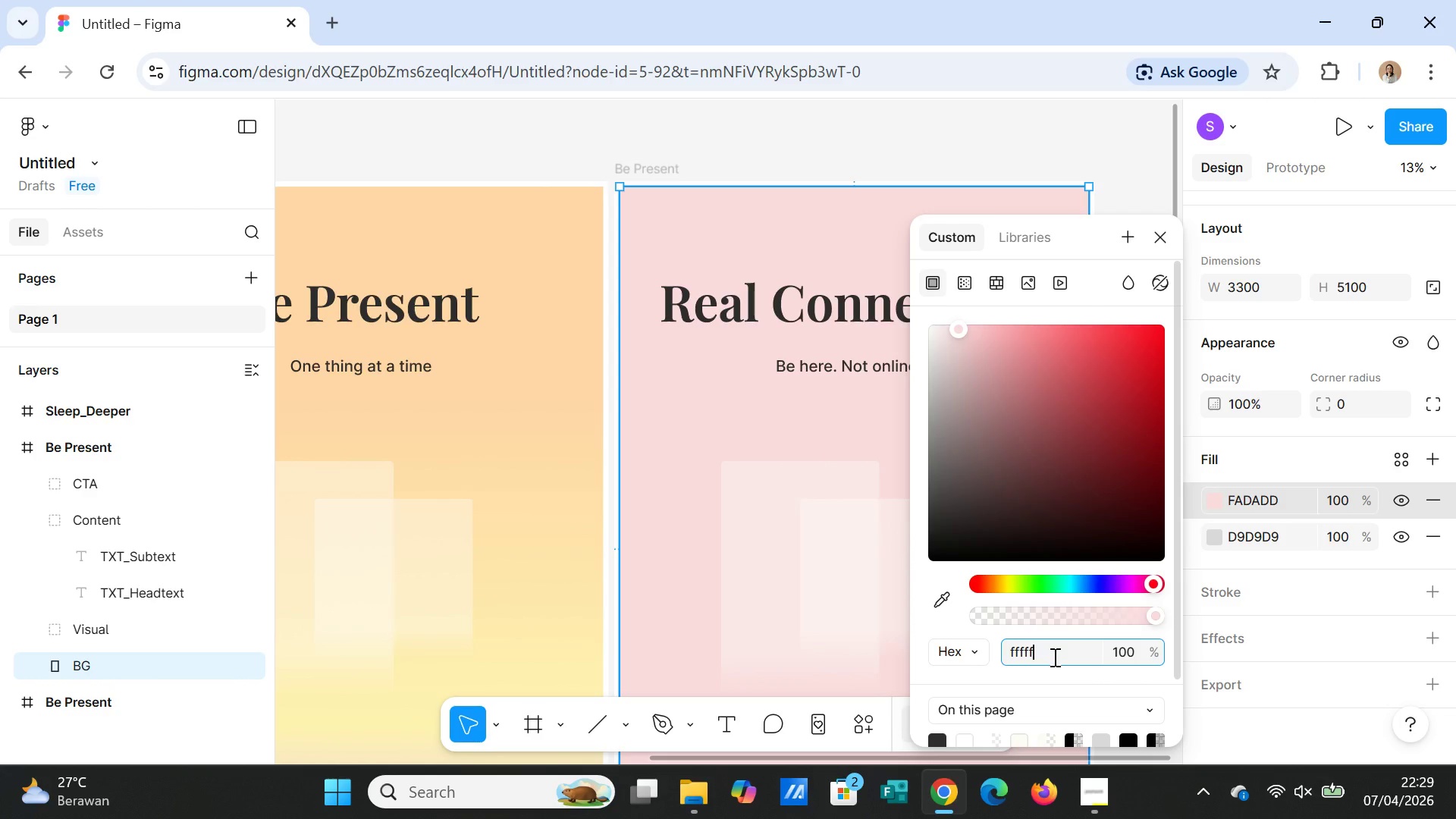 
key(Enter)
 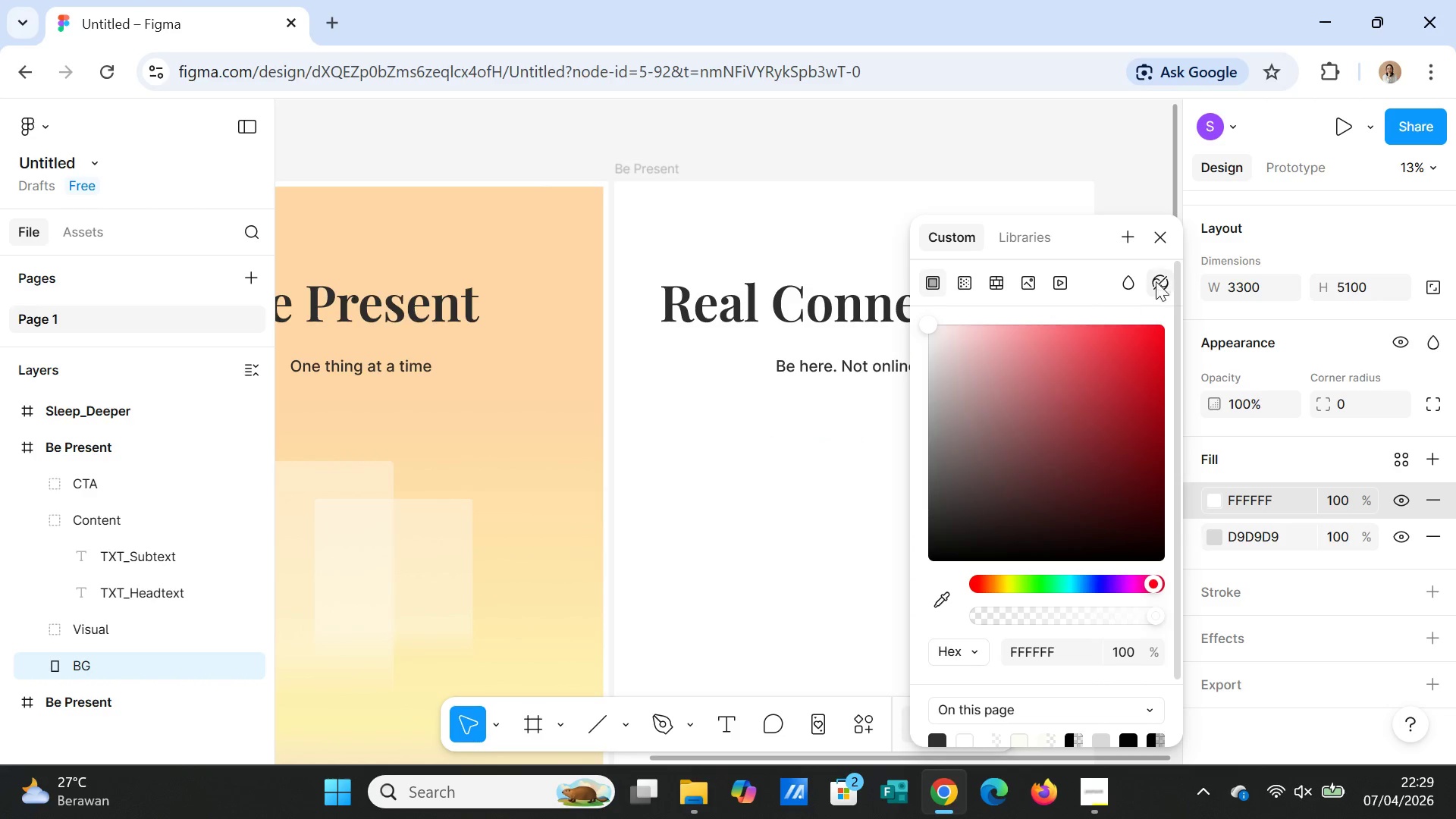 
mouse_move([1157, 264])
 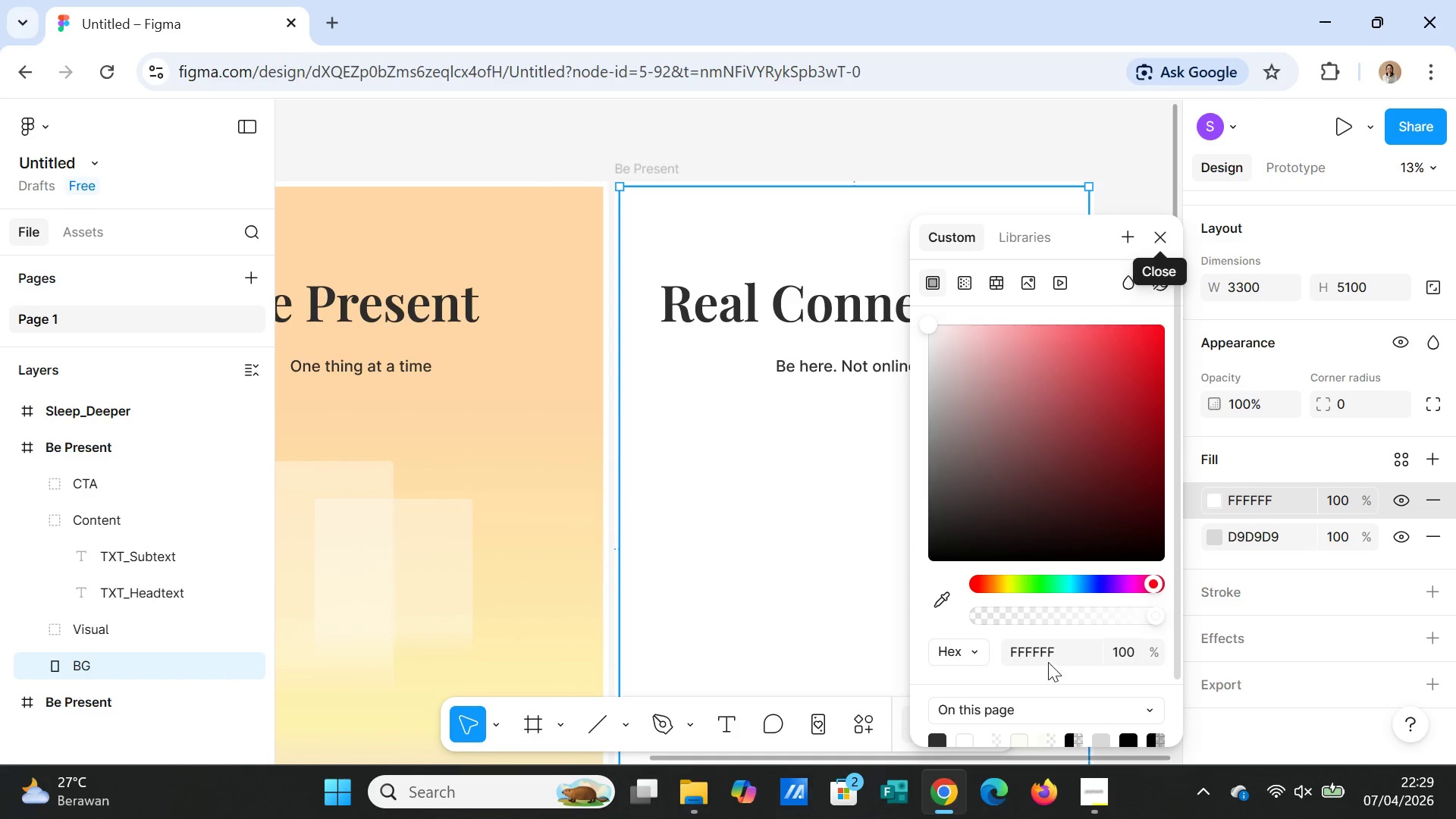 
double_click([1050, 659])
 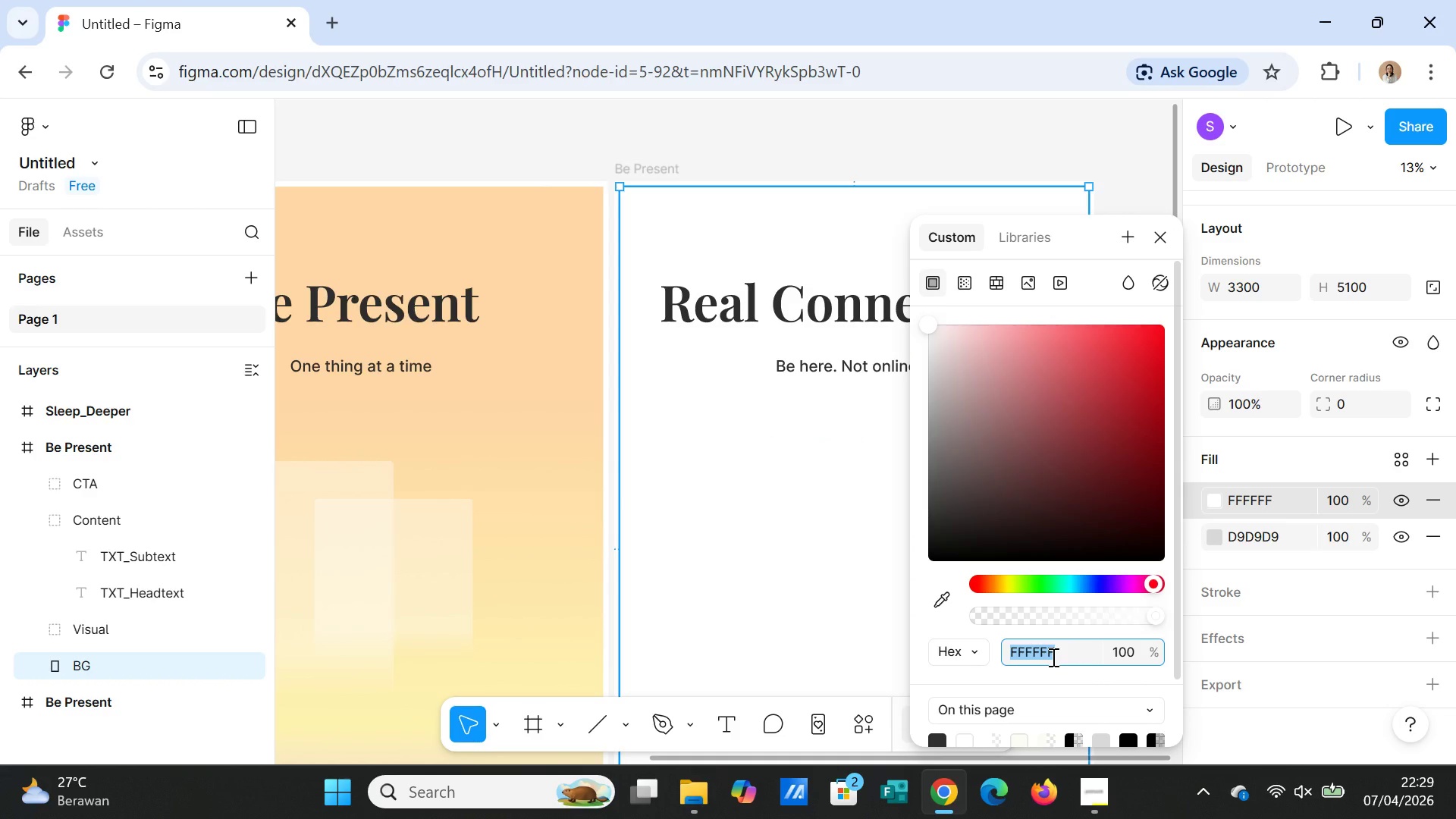 
type(FAF9F6)
 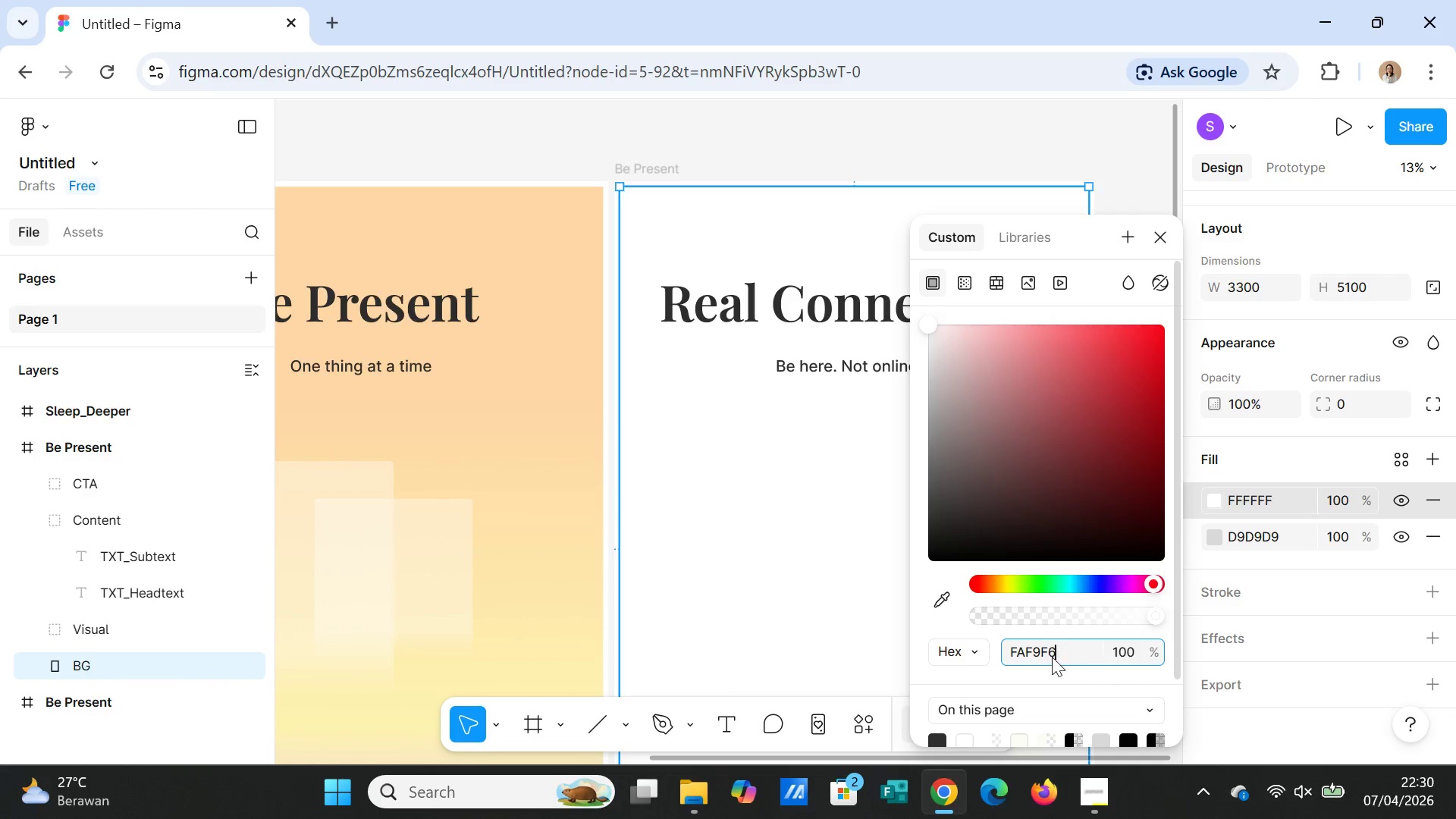 
key(Enter)
 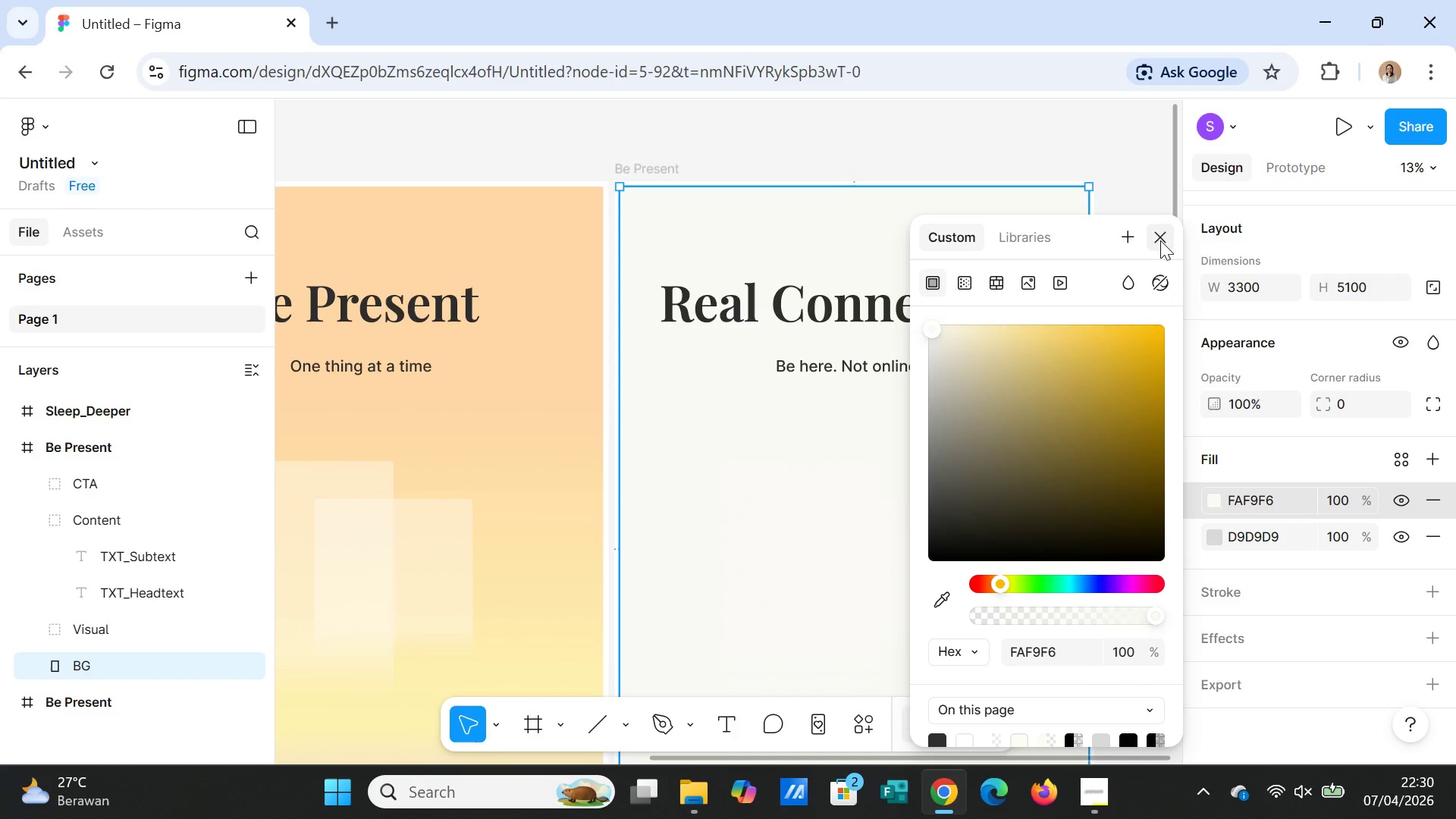 
left_click([1160, 240])
 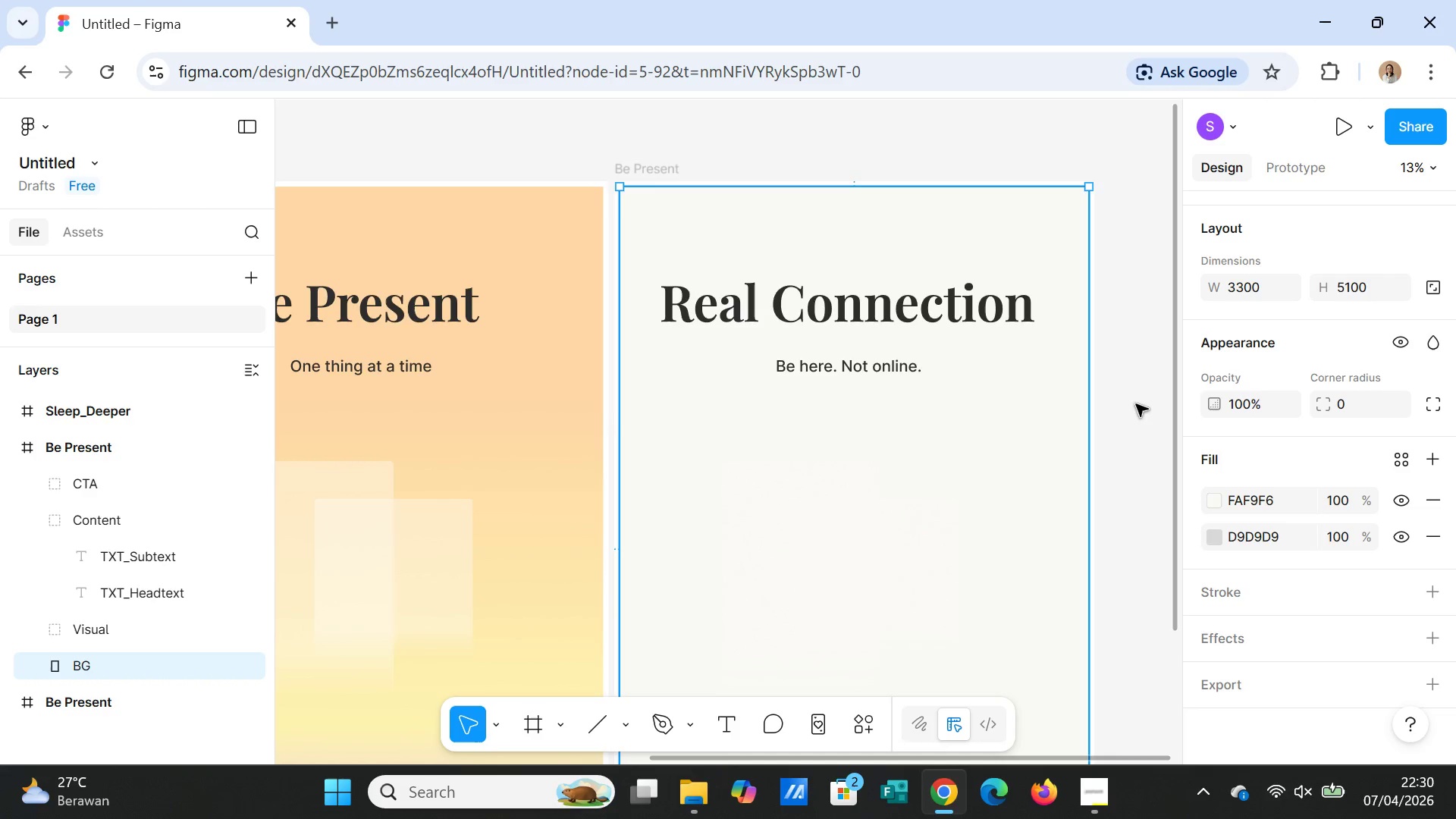 
left_click([1135, 405])
 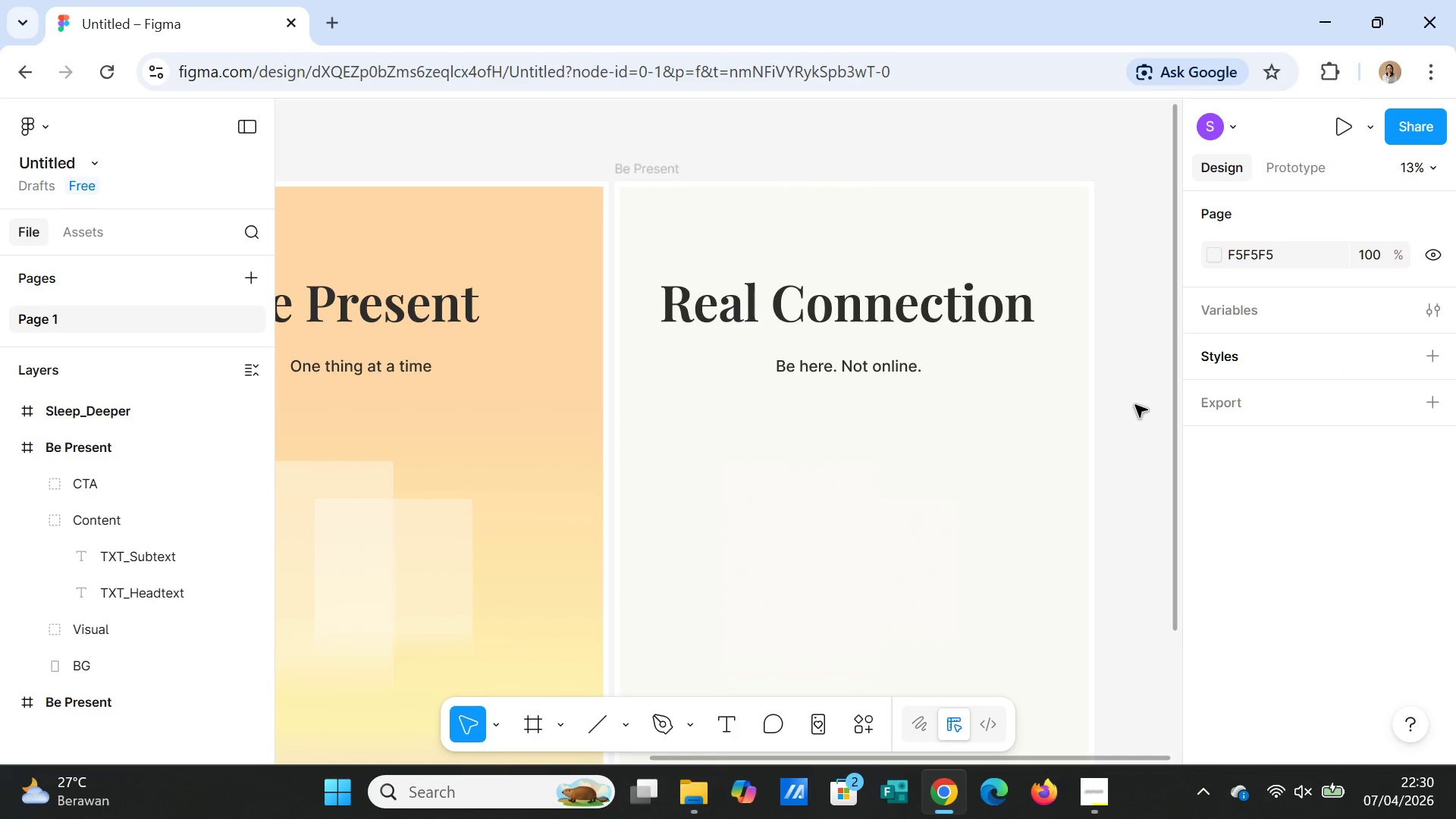 
wait(10.26)
 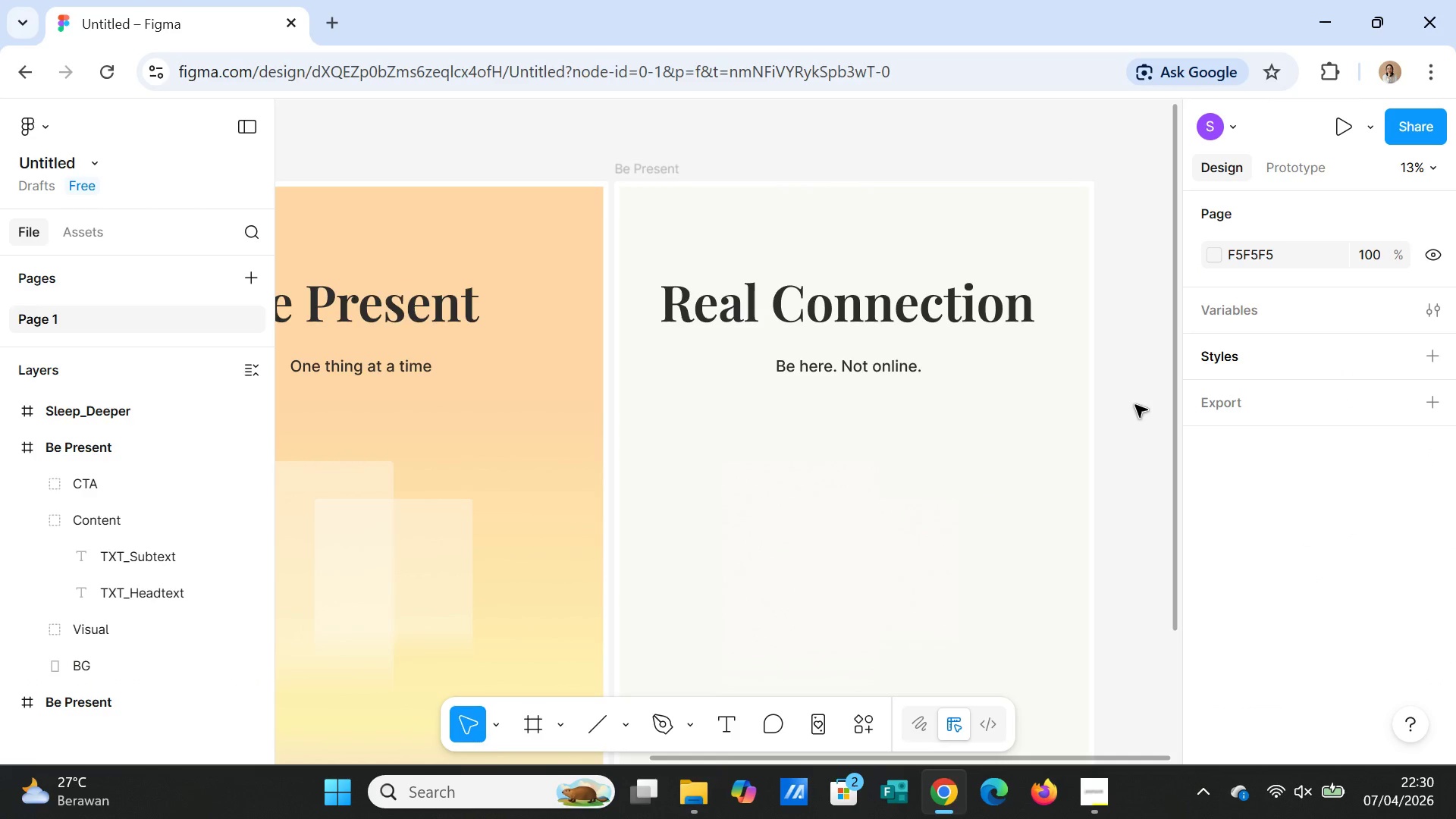 
left_click([625, 726])
 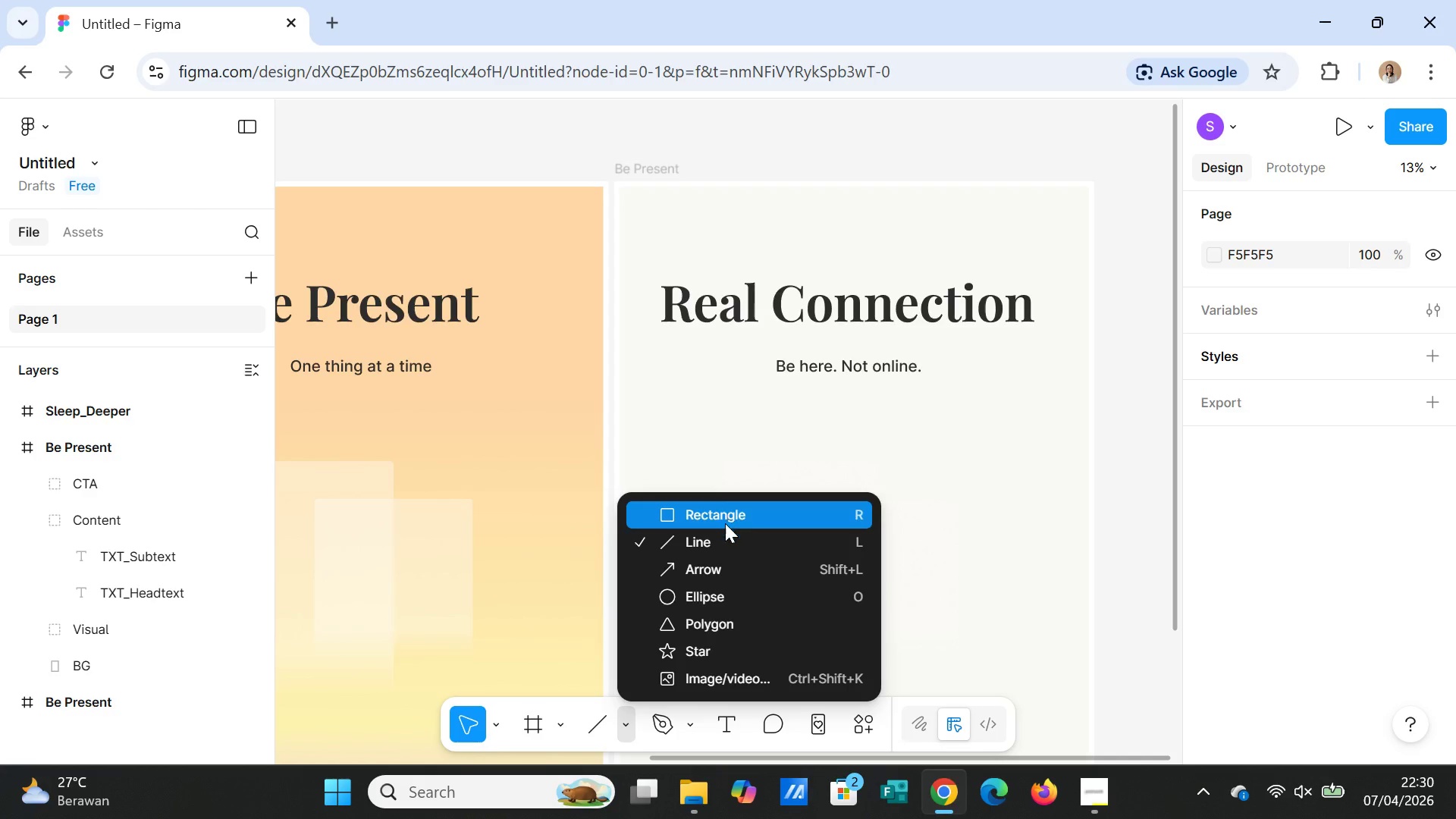 
left_click([716, 593])
 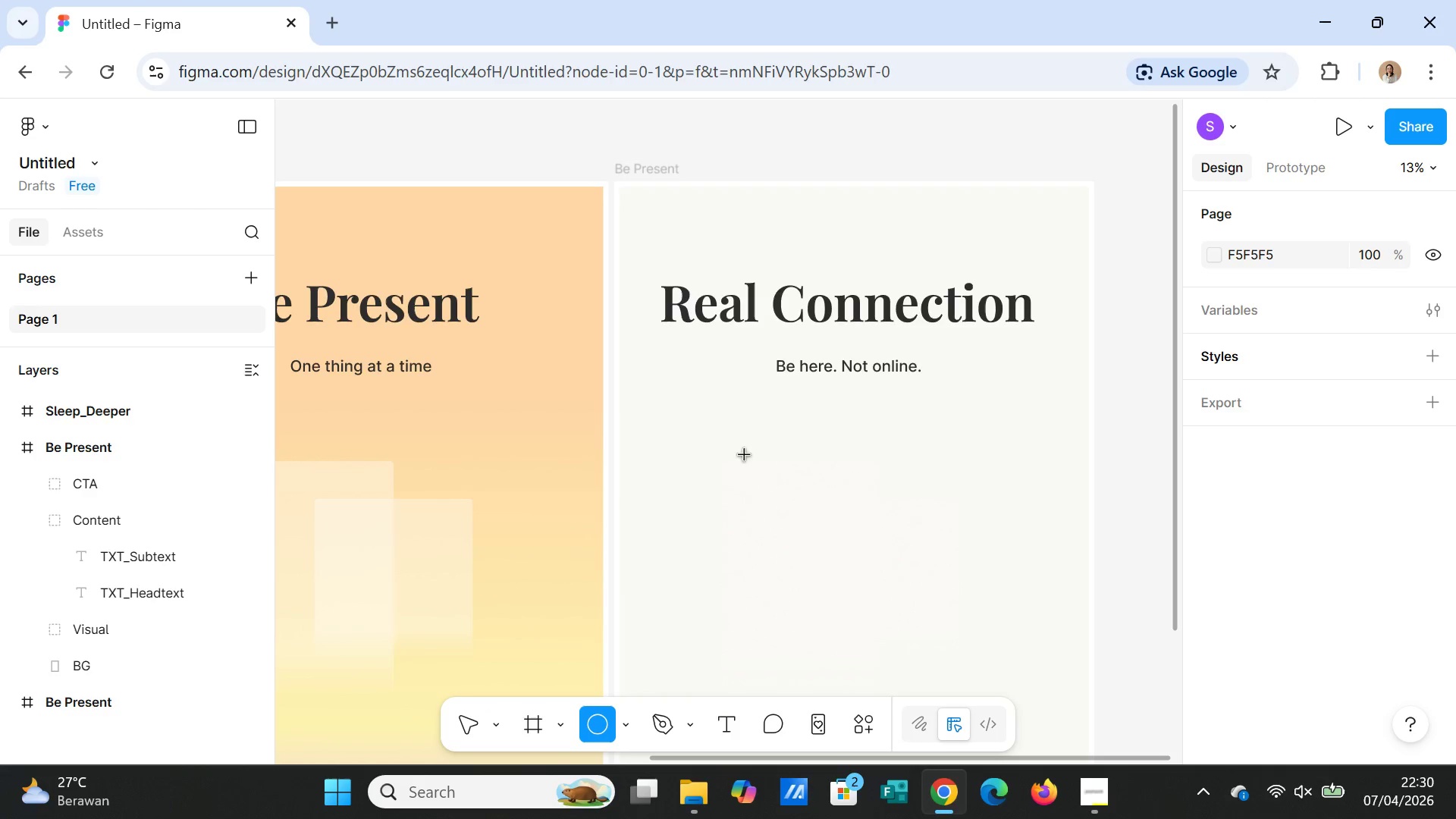 
left_click_drag(start_coordinate=[748, 457], to_coordinate=[635, 641])
 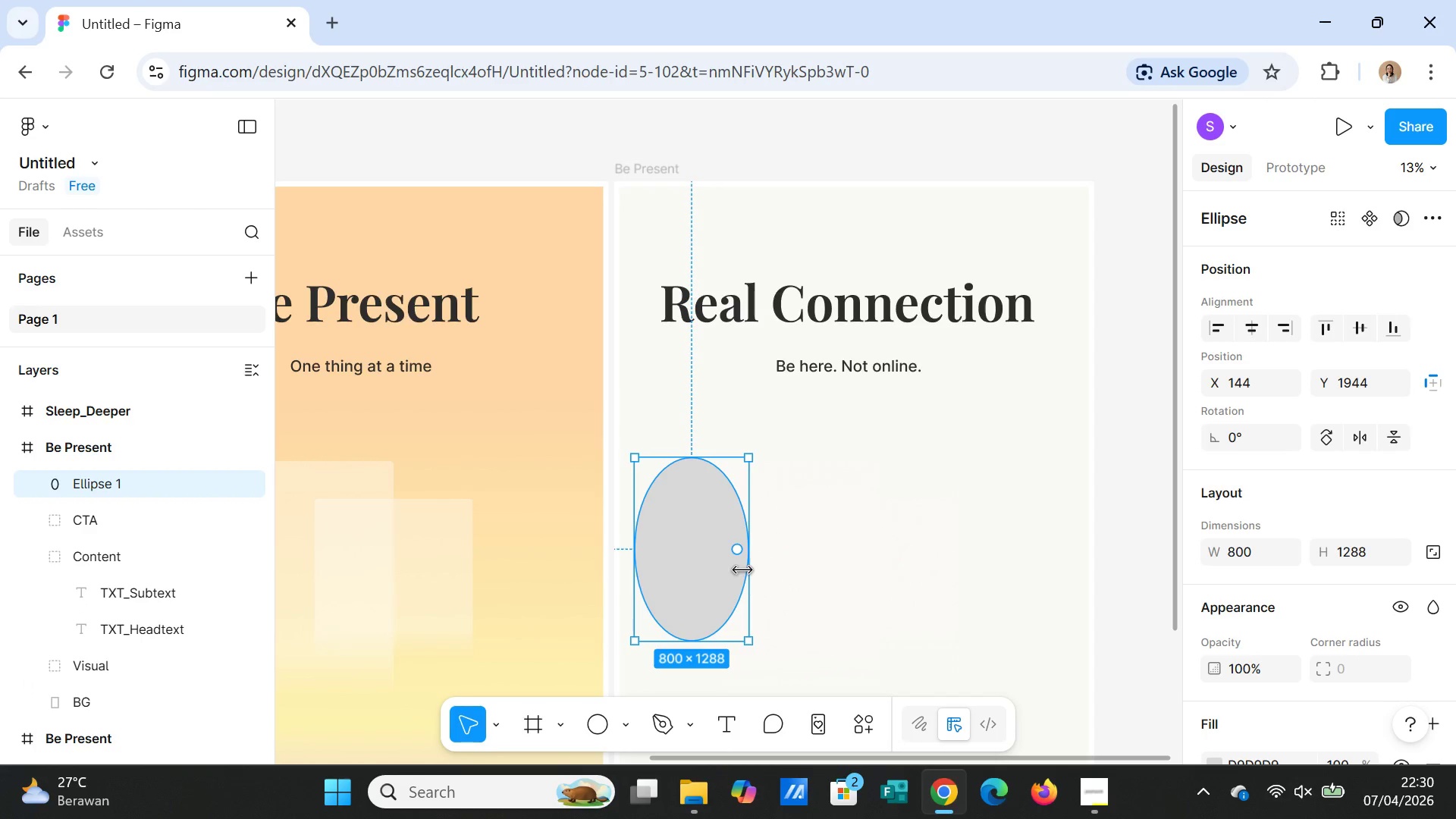 
left_click_drag(start_coordinate=[742, 570], to_coordinate=[817, 573])
 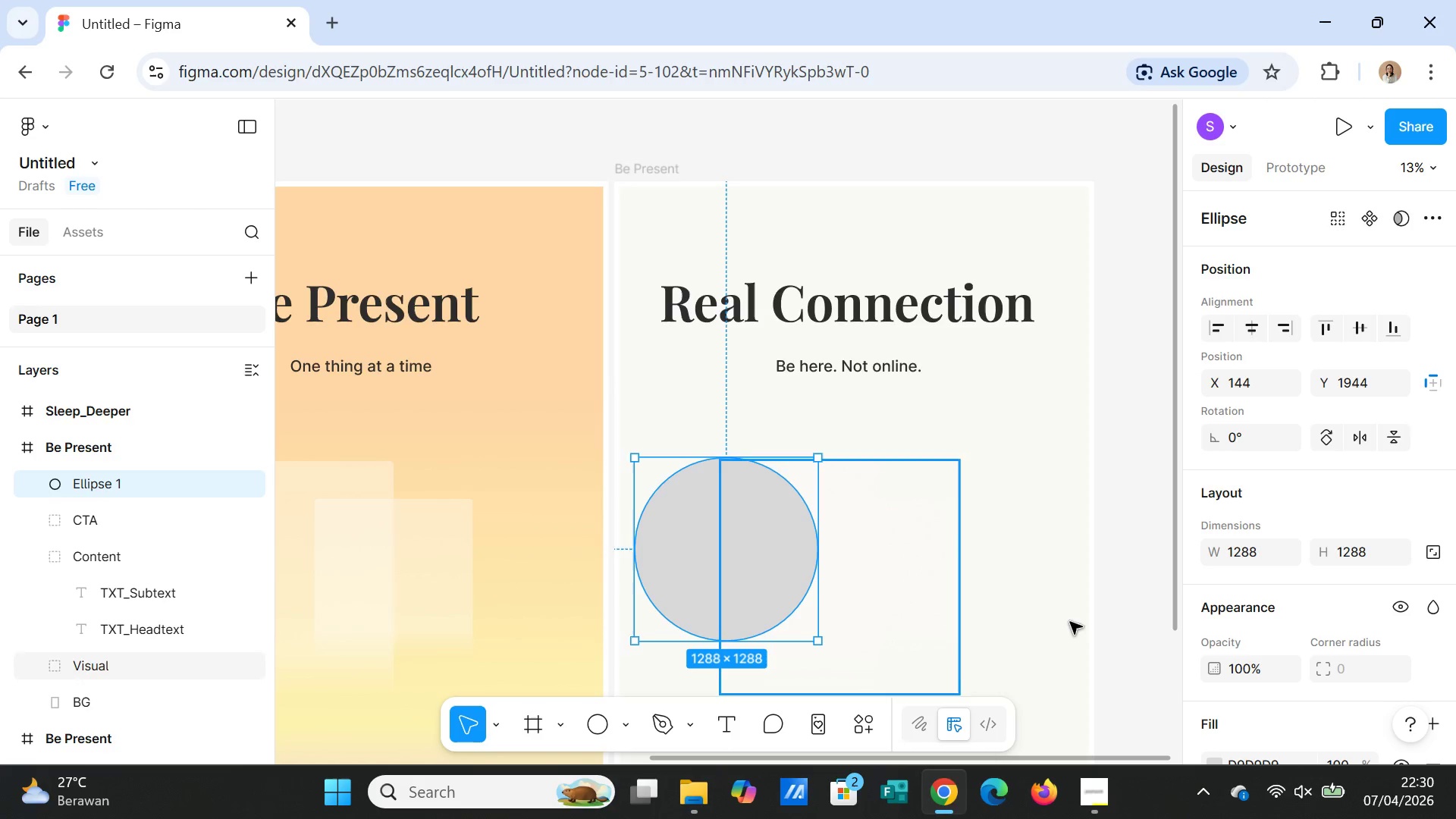 
scroll: coordinate [1034, 630], scroll_direction: down, amount: 1.0
 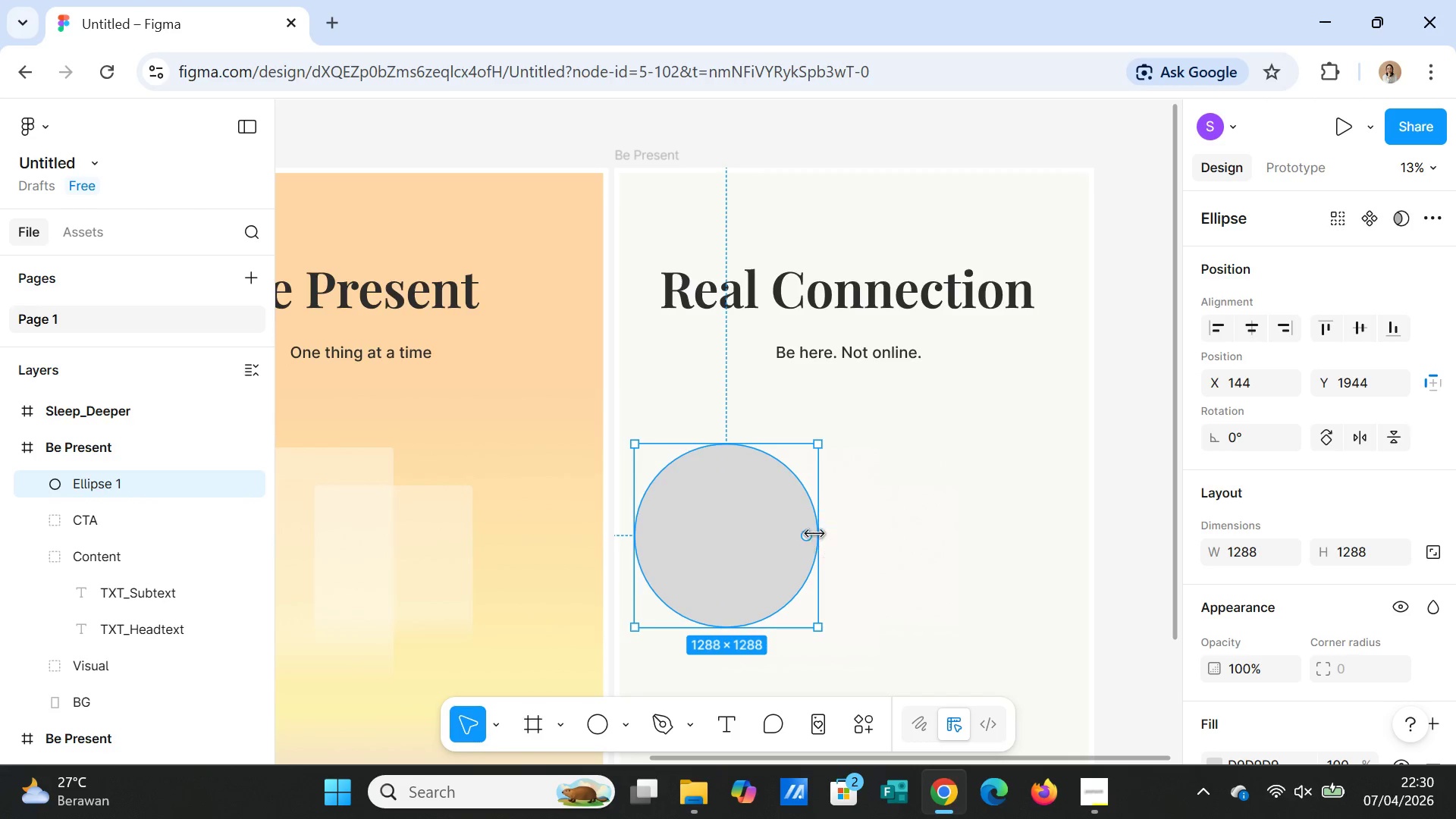 
left_click_drag(start_coordinate=[818, 533], to_coordinate=[831, 530])
 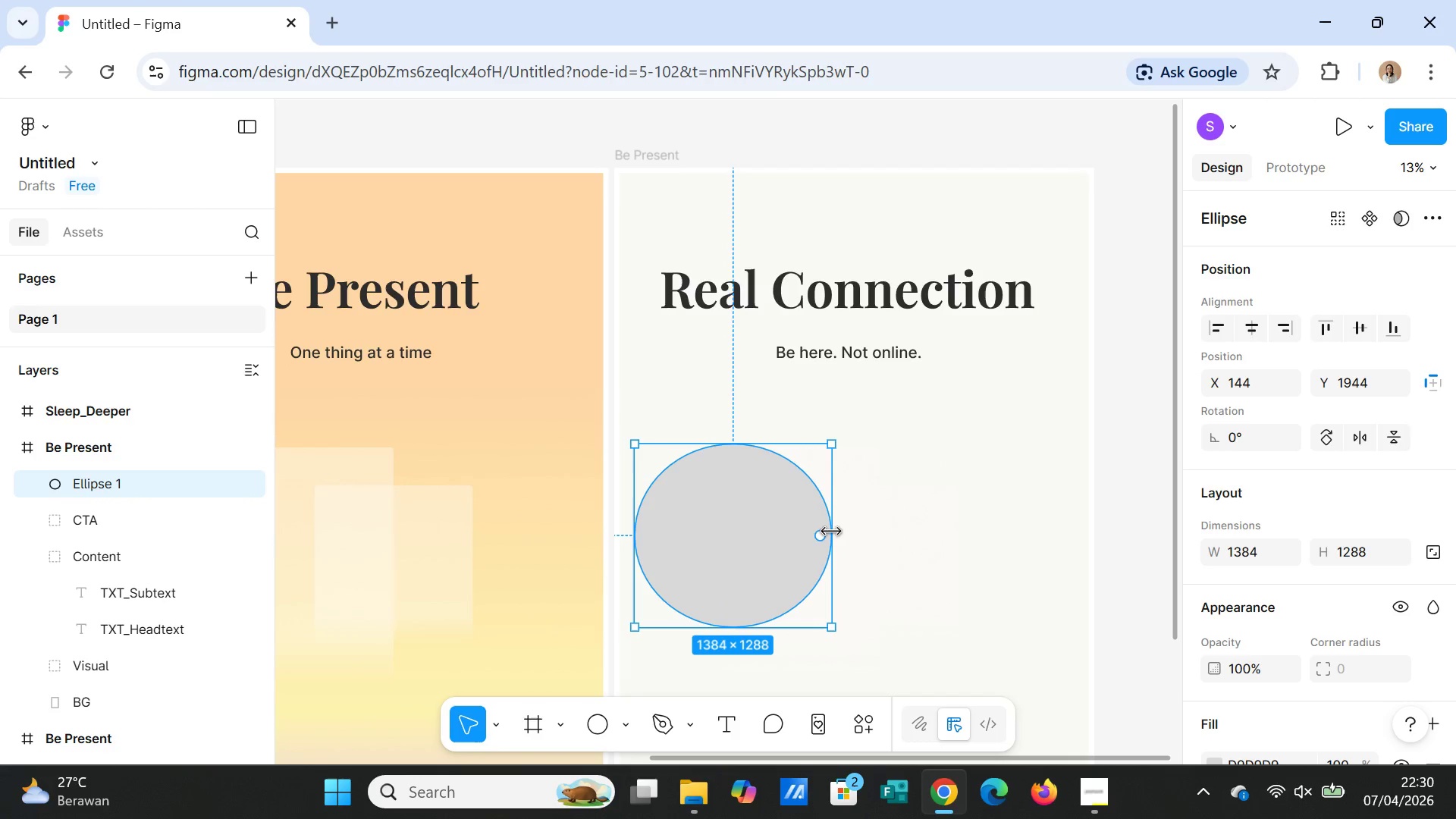 
key(Control+D)
 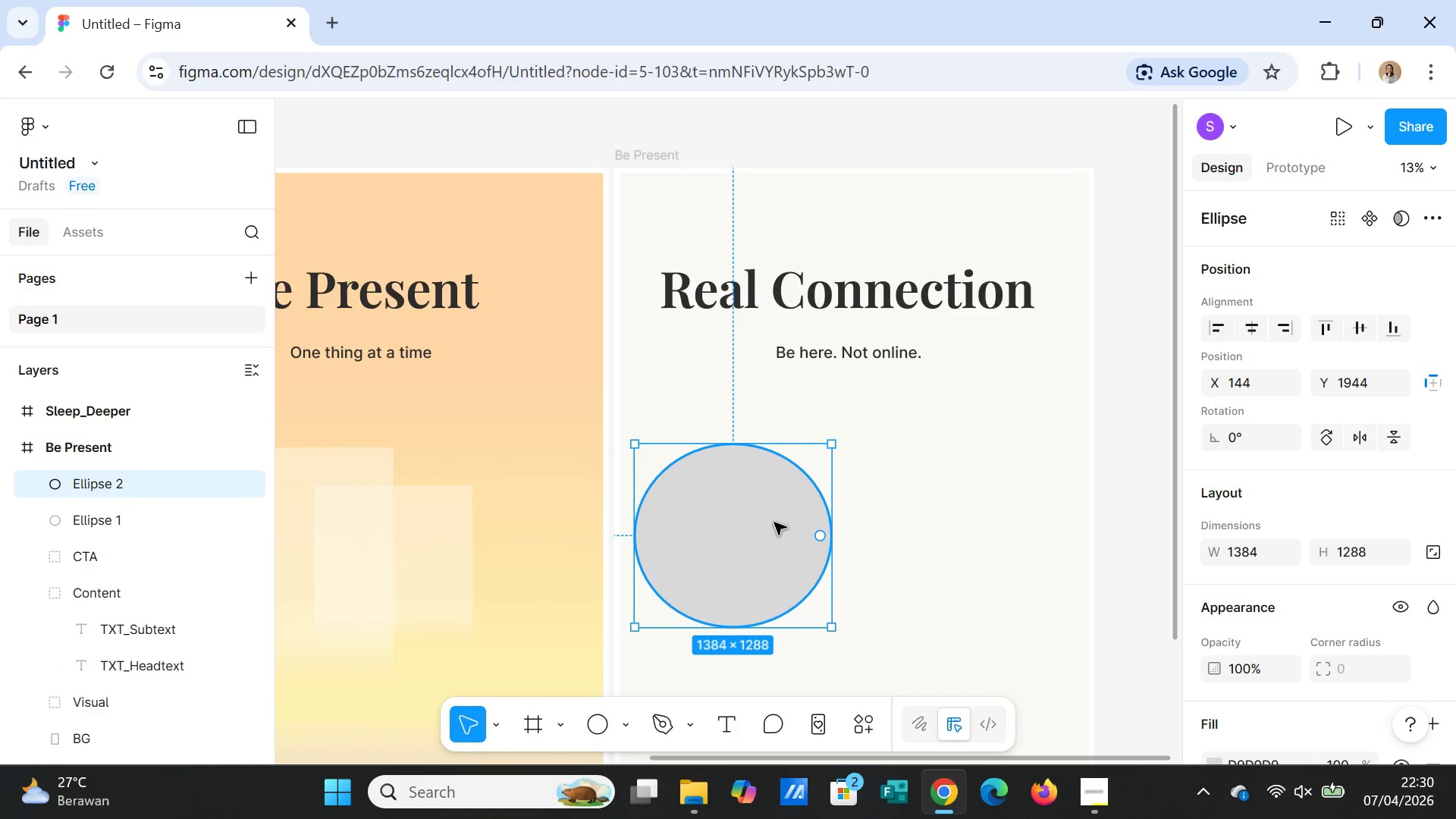 
left_click_drag(start_coordinate=[774, 522], to_coordinate=[981, 517])
 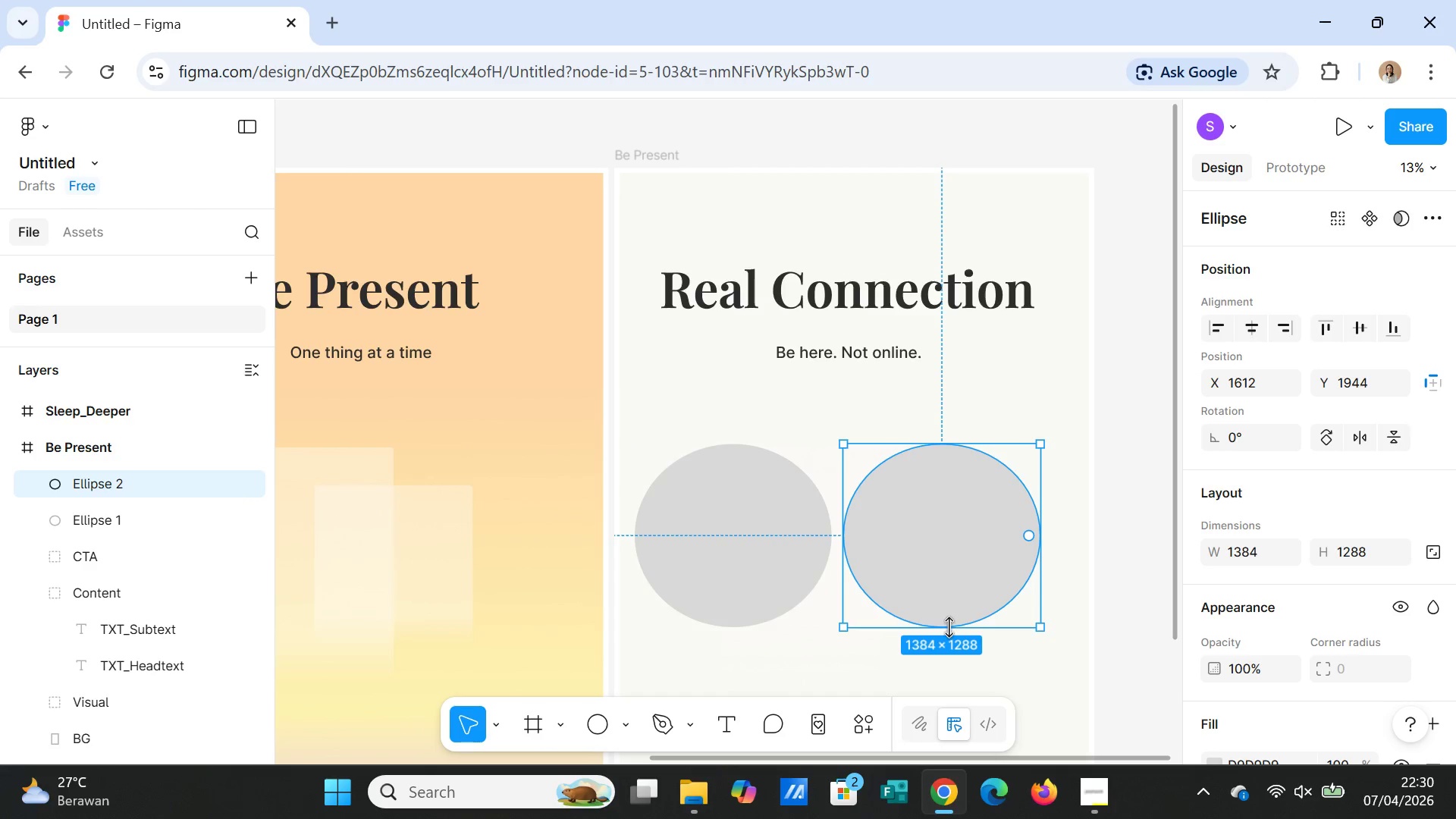 
left_click_drag(start_coordinate=[949, 627], to_coordinate=[949, 659])
 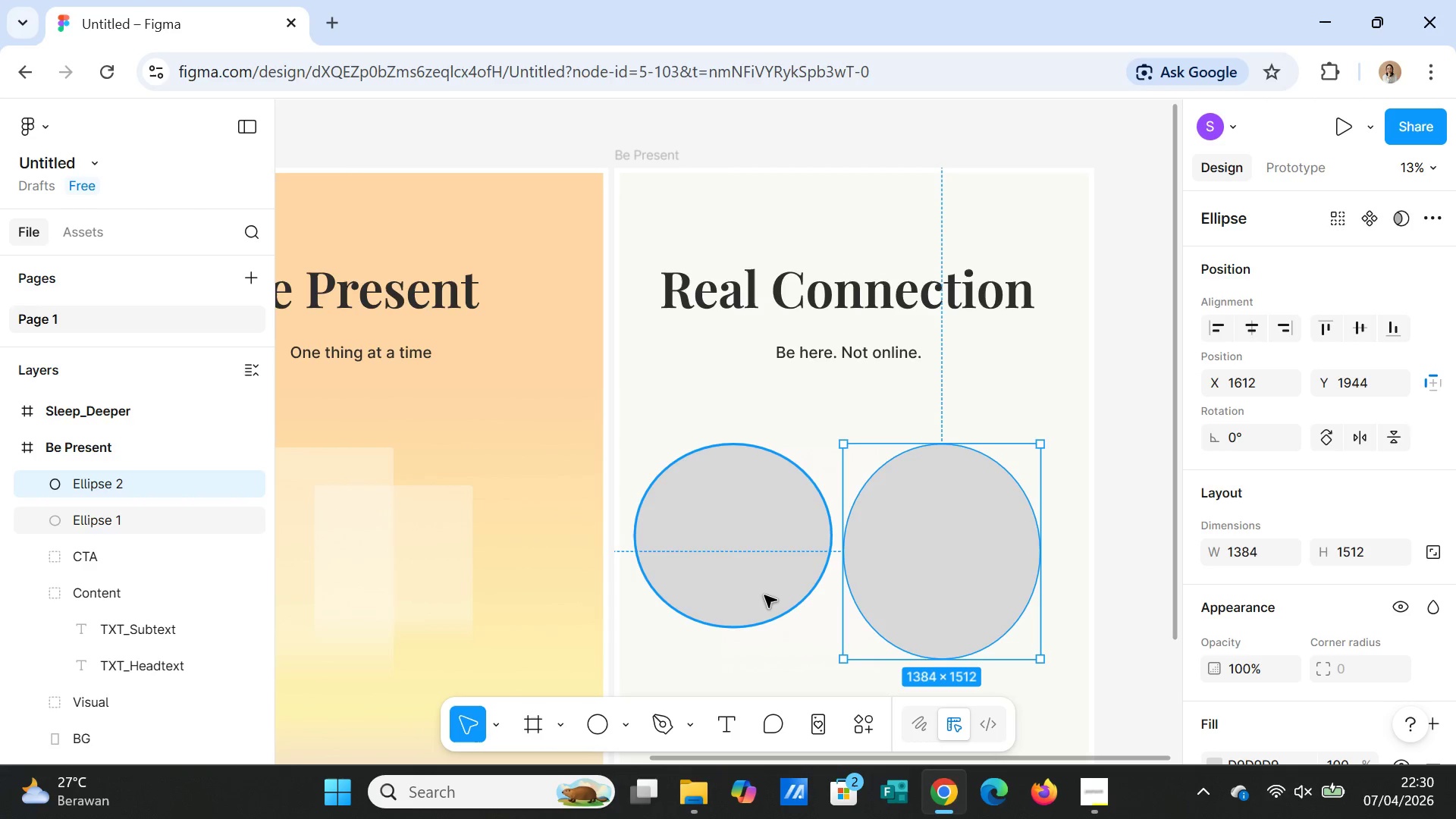 
left_click([764, 595])
 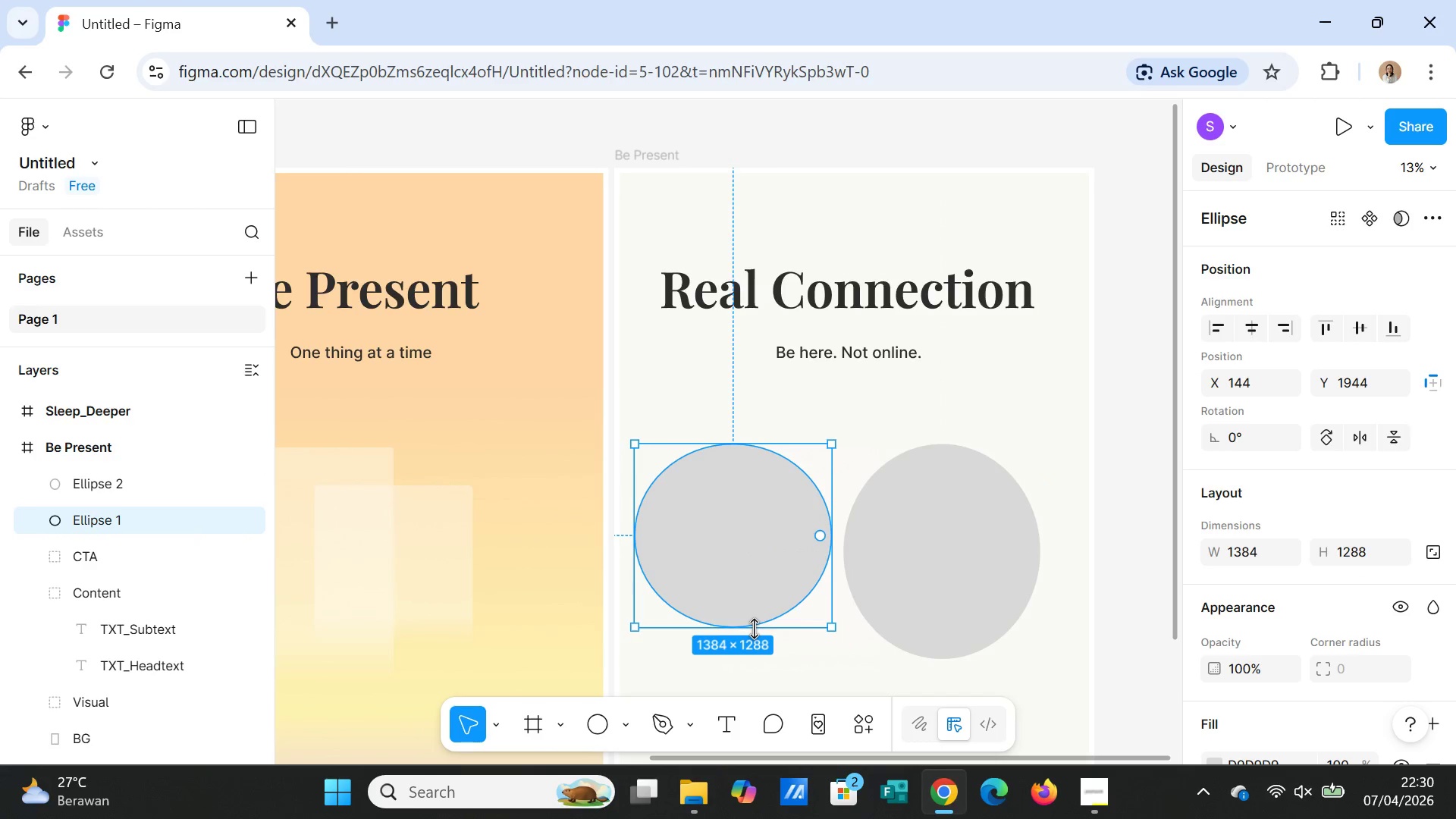 
left_click_drag(start_coordinate=[753, 629], to_coordinate=[758, 657])
 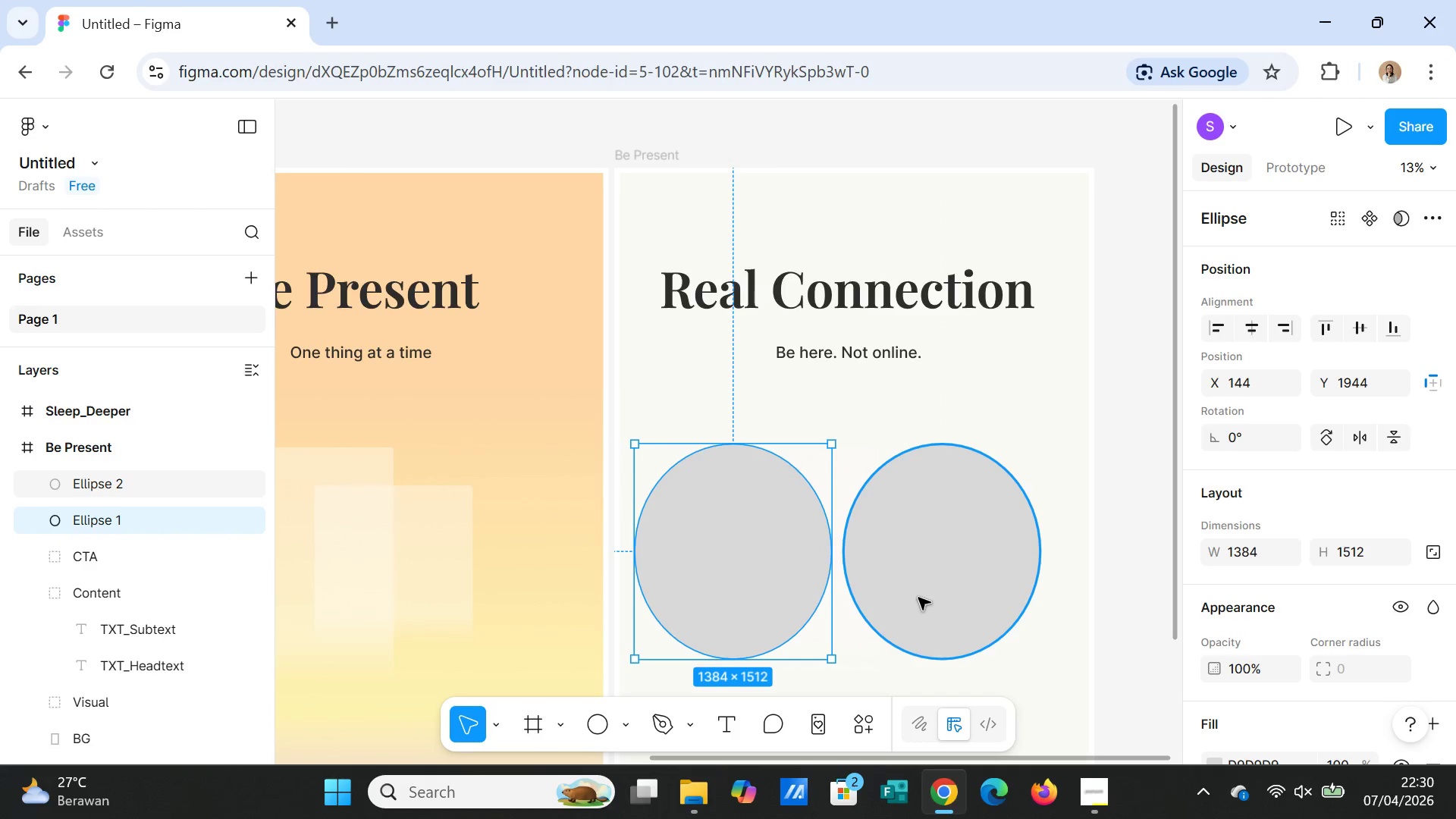 
left_click([918, 598])
 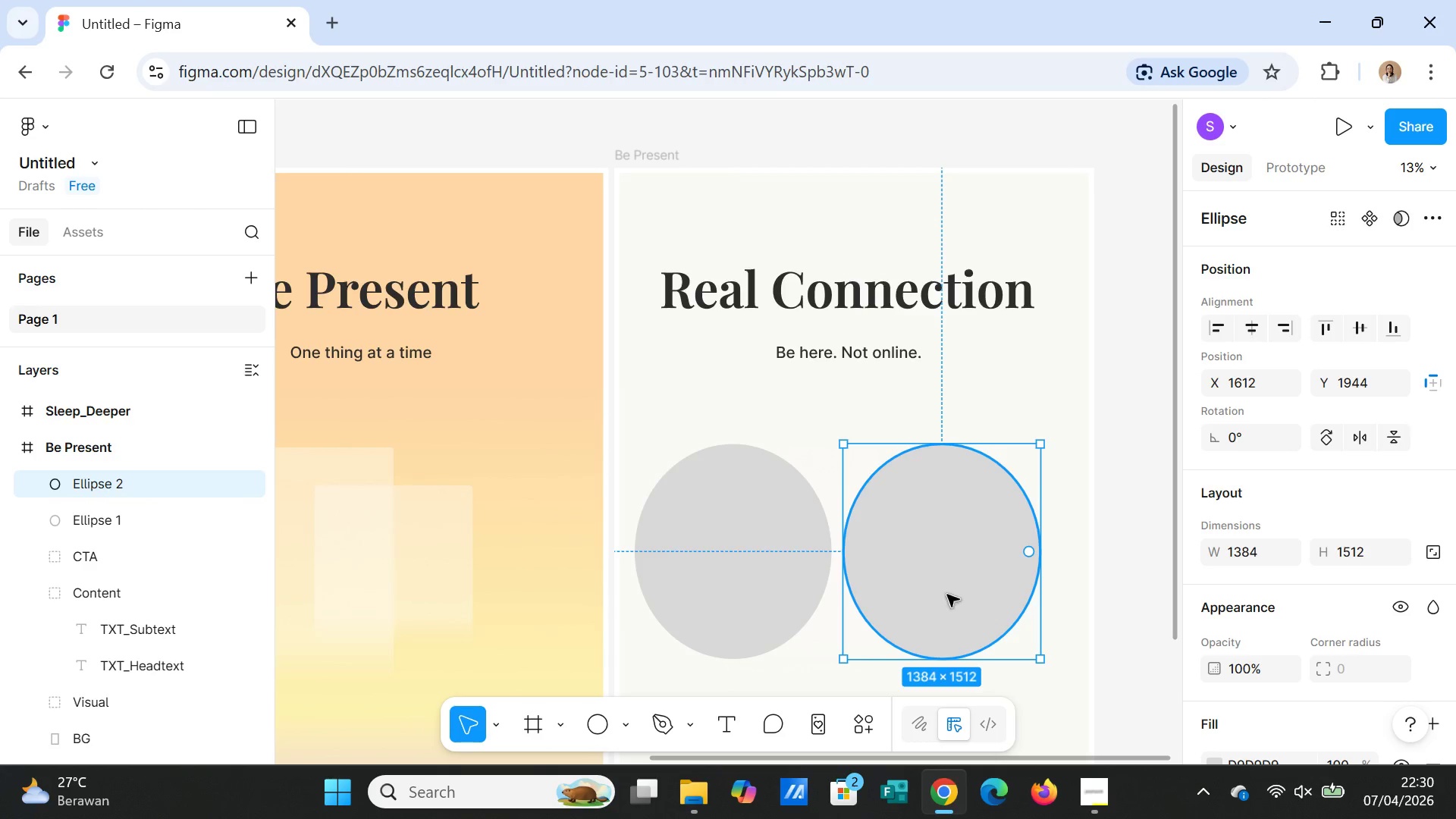 
left_click([759, 587])
 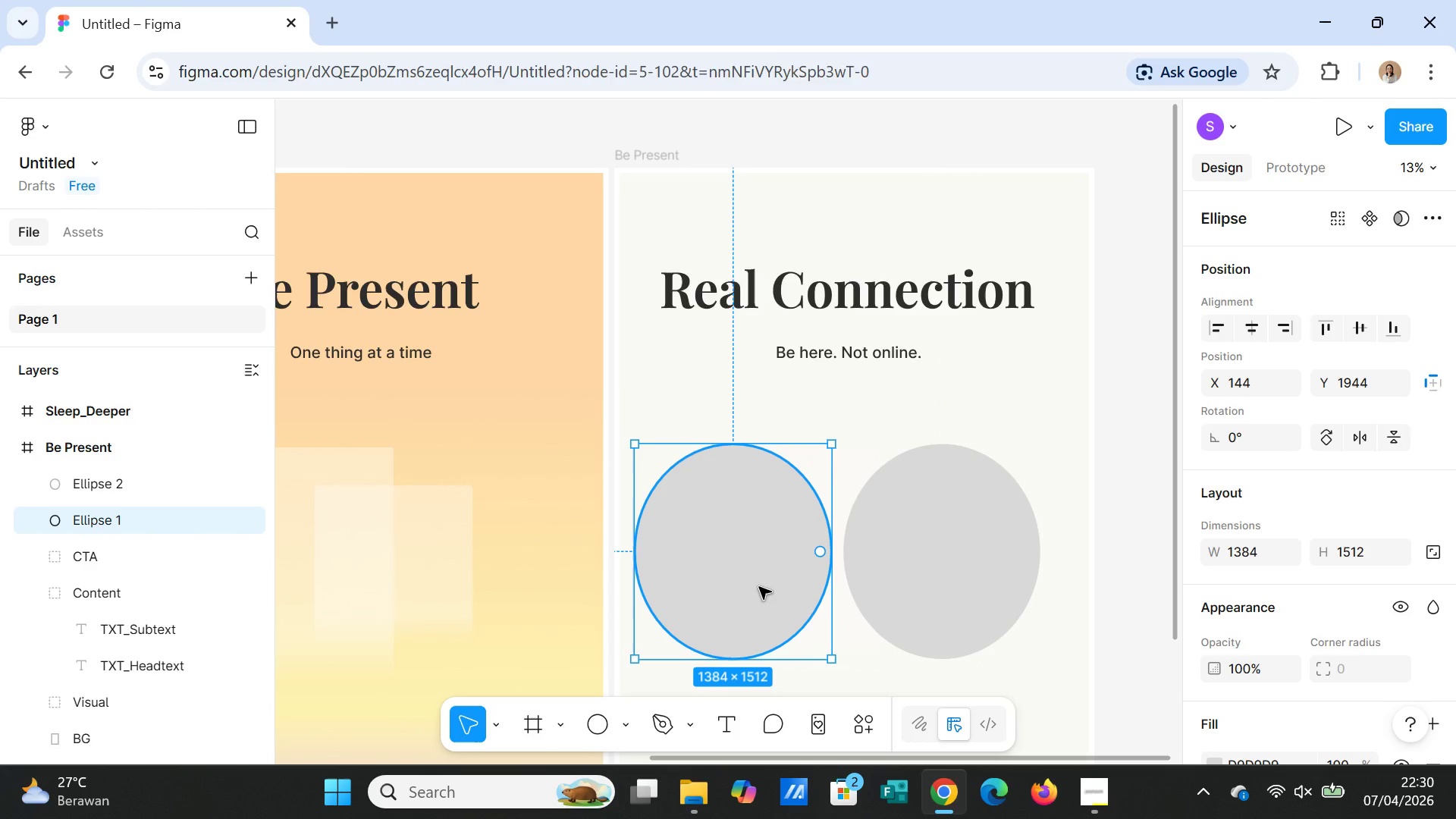 
key(Delete)
 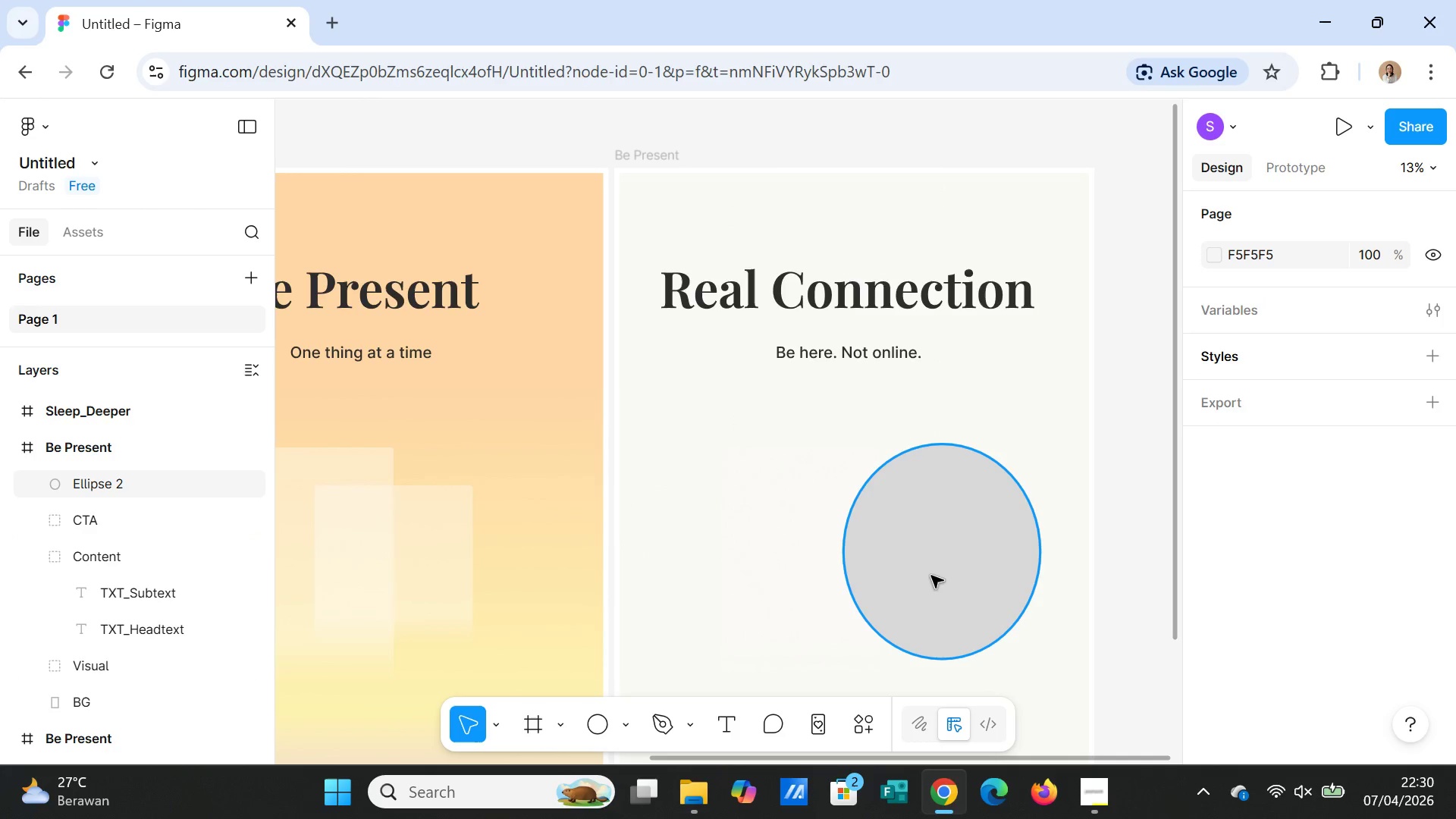 
left_click([937, 574])
 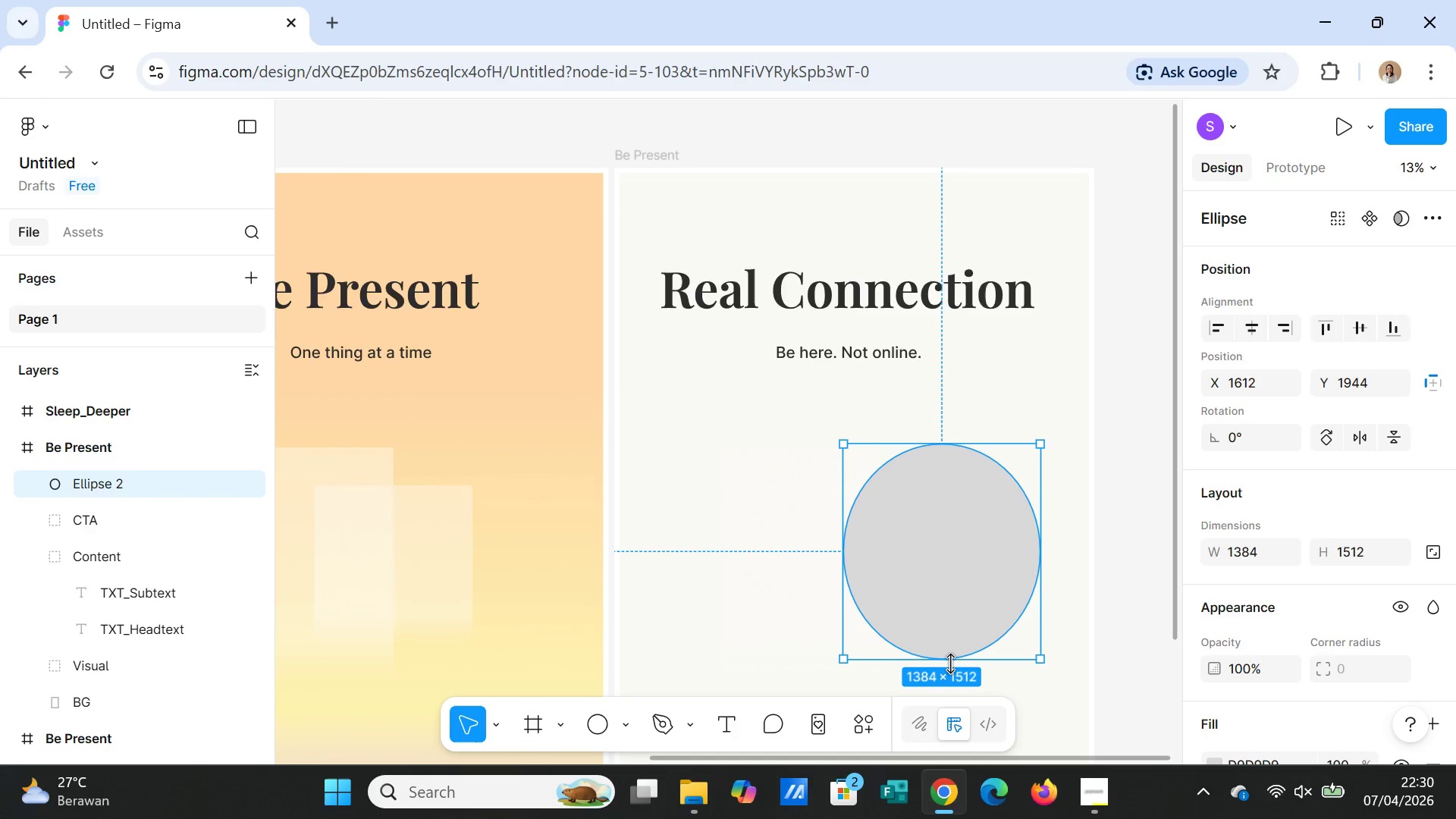 
left_click_drag(start_coordinate=[950, 664], to_coordinate=[951, 699])
 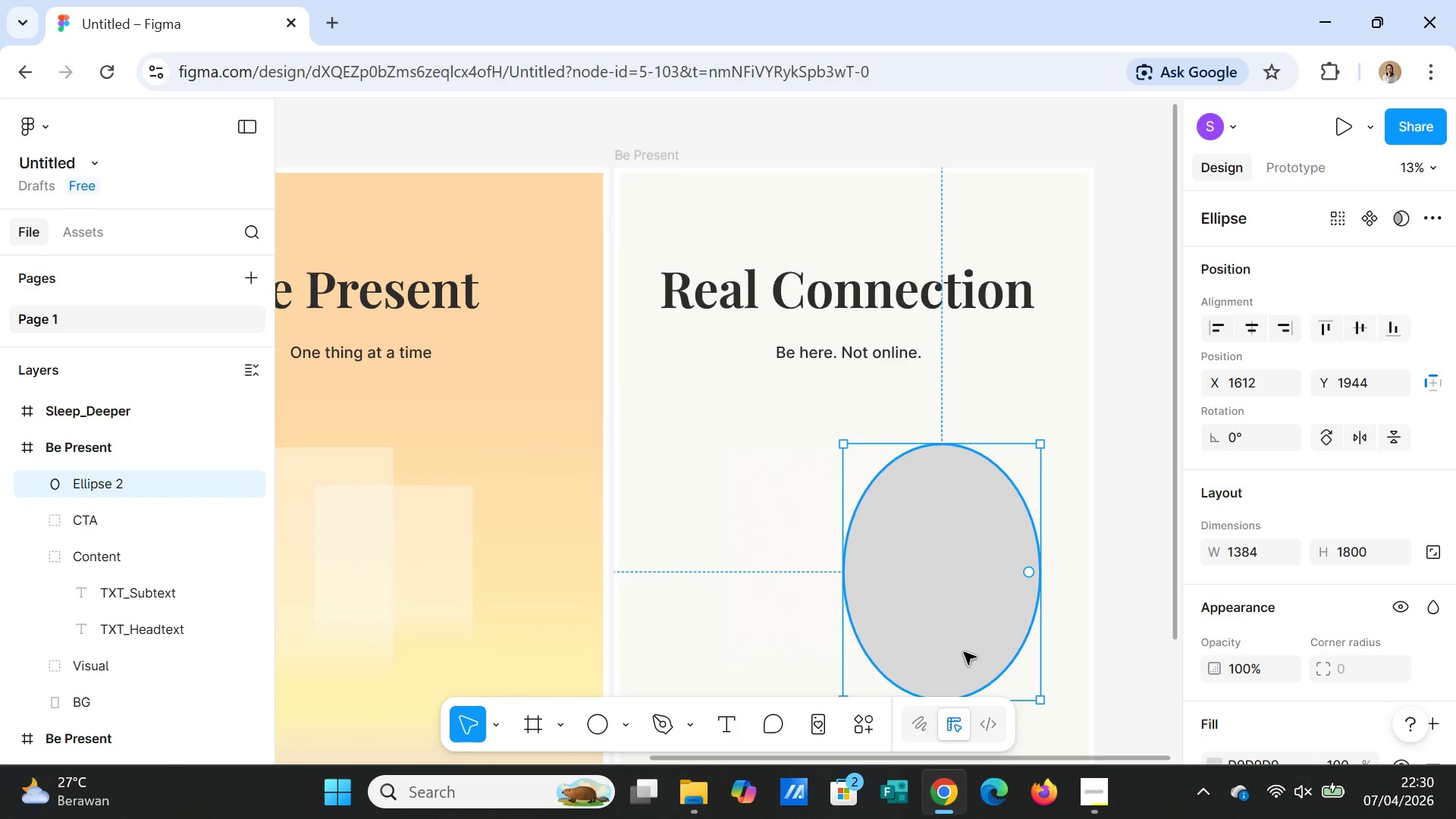 
scroll: coordinate [964, 652], scroll_direction: down, amount: 3.0
 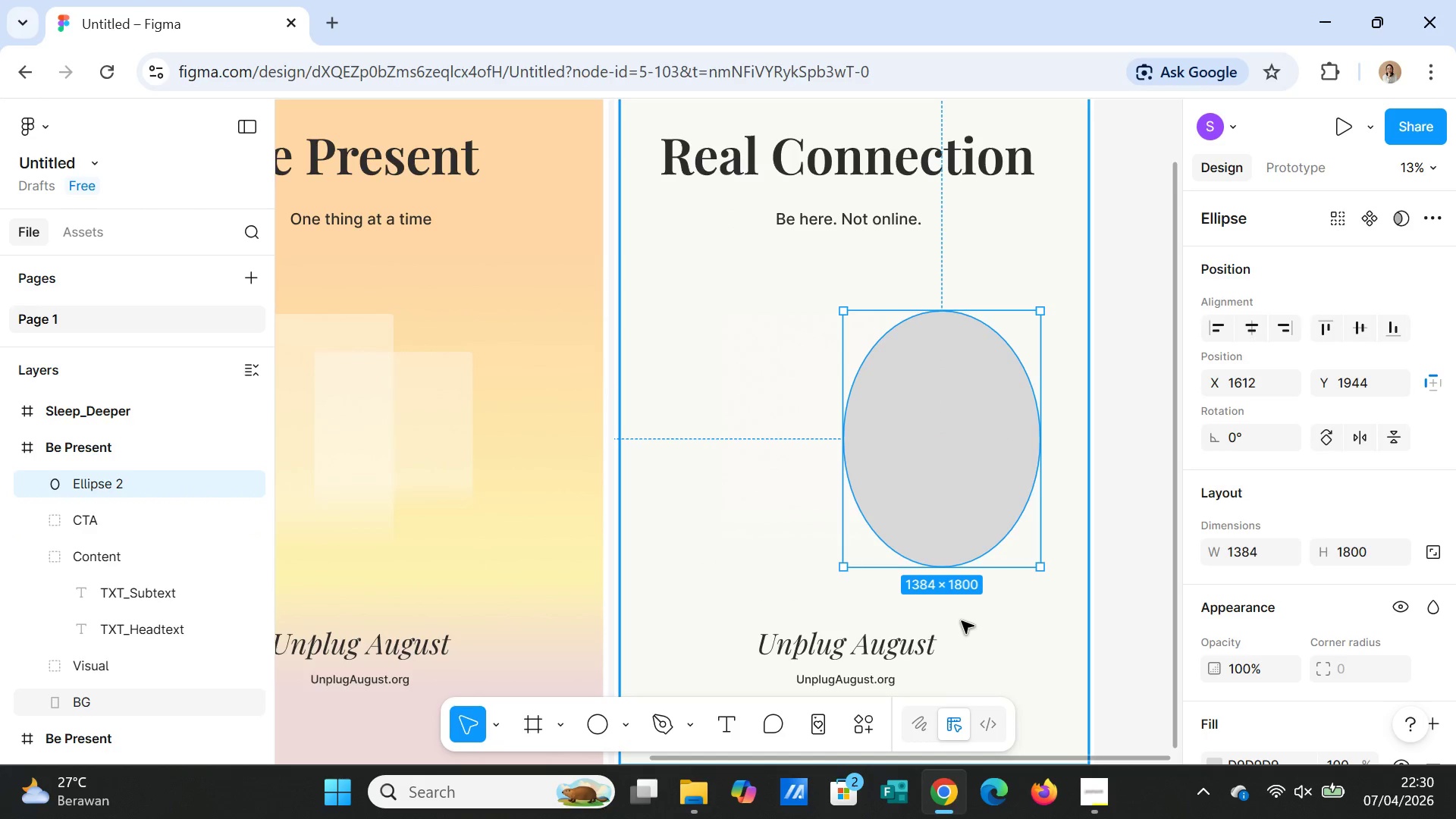 
scroll: coordinate [962, 620], scroll_direction: up, amount: 2.0
 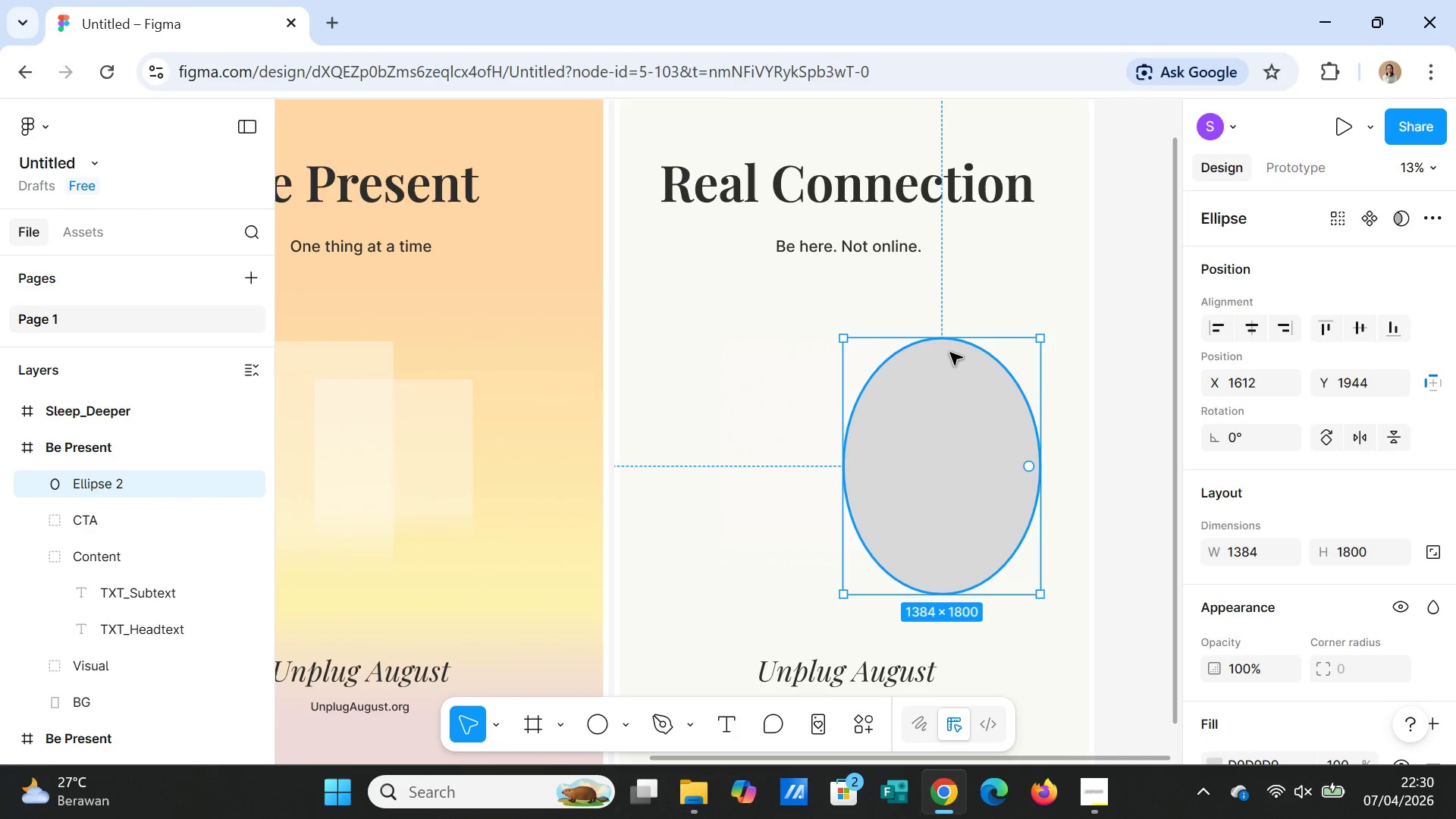 
left_click_drag(start_coordinate=[954, 428], to_coordinate=[954, 403])
 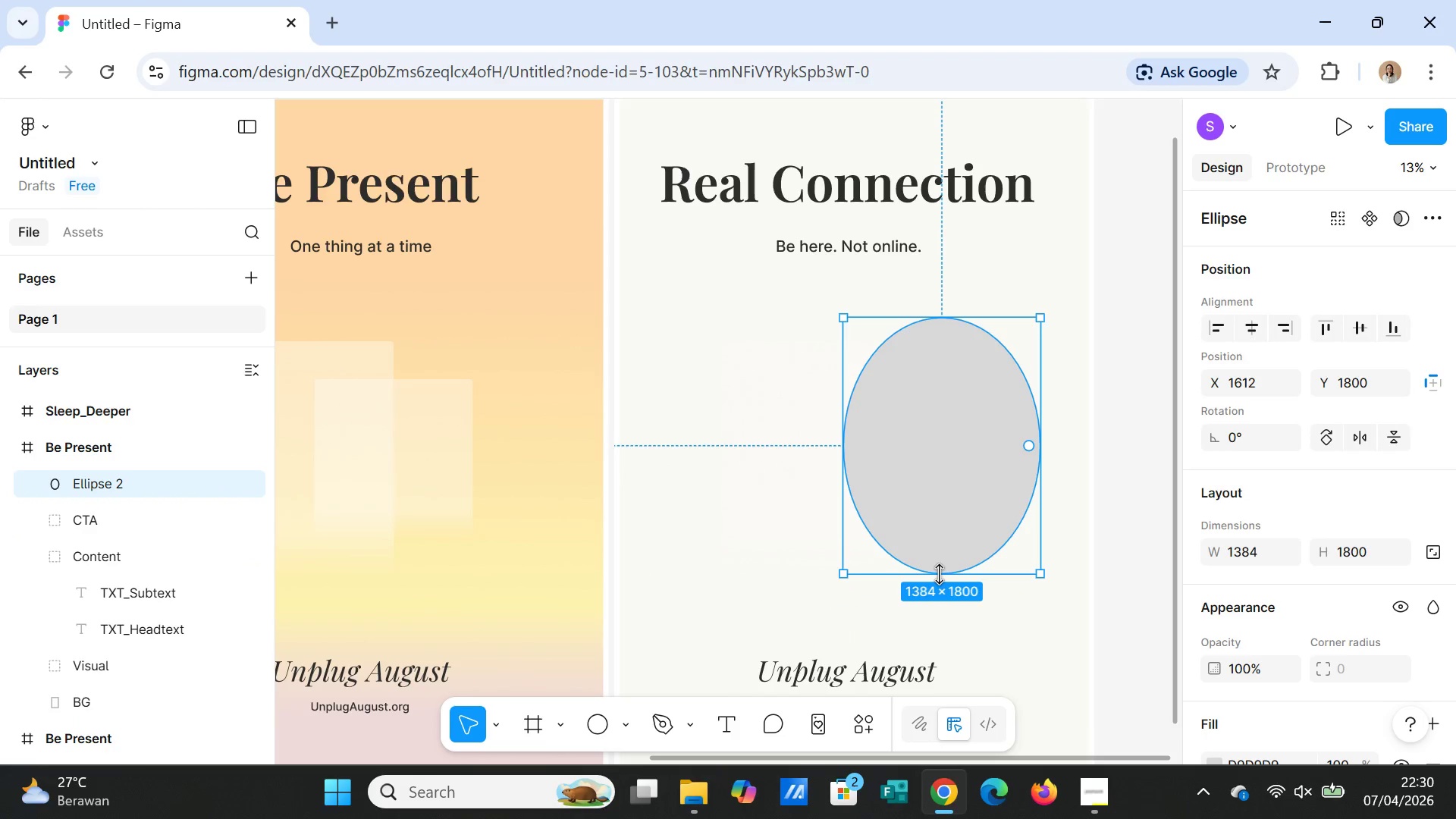 
left_click_drag(start_coordinate=[939, 574], to_coordinate=[939, 554])
 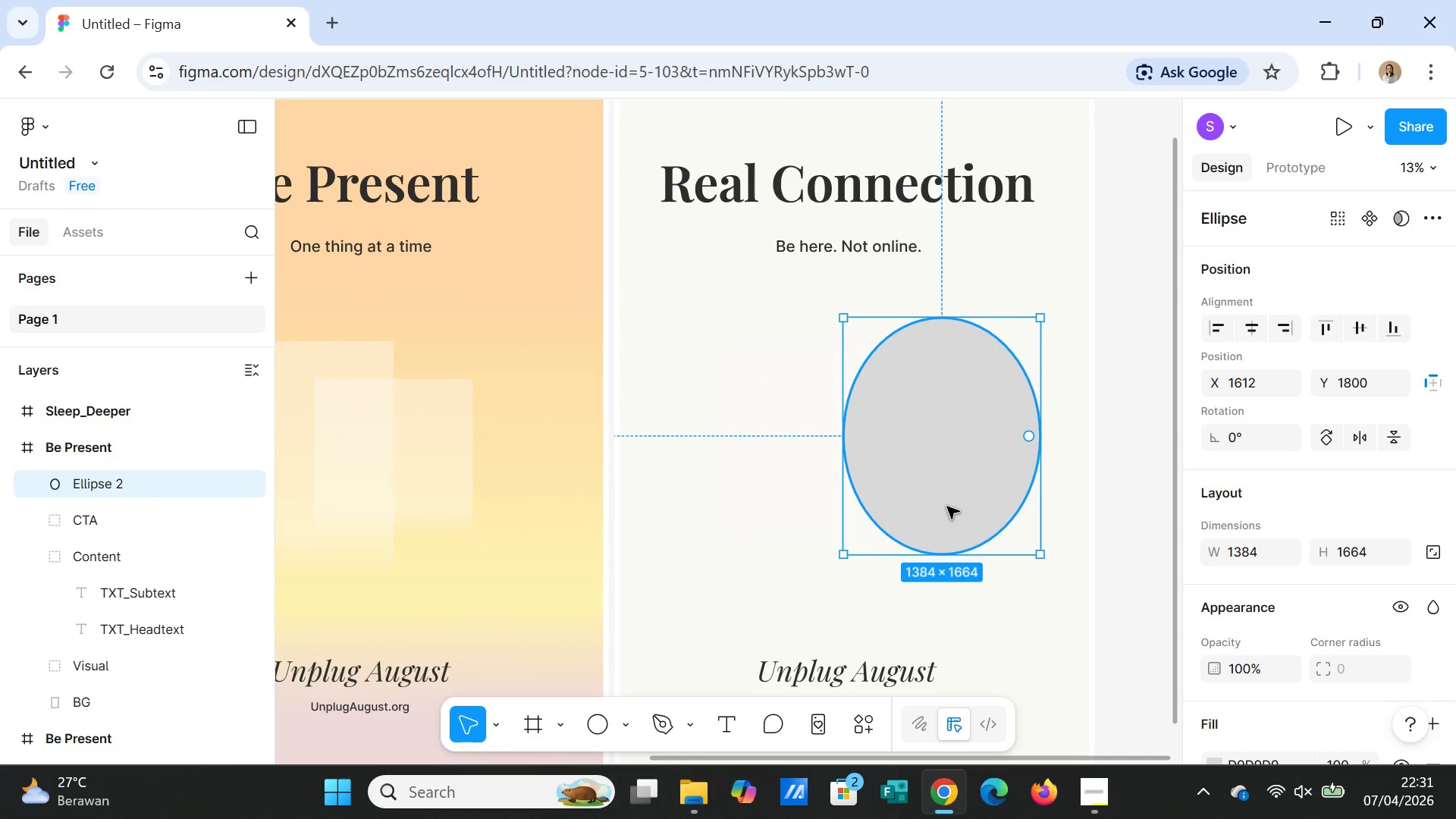 
key(Control+D)
 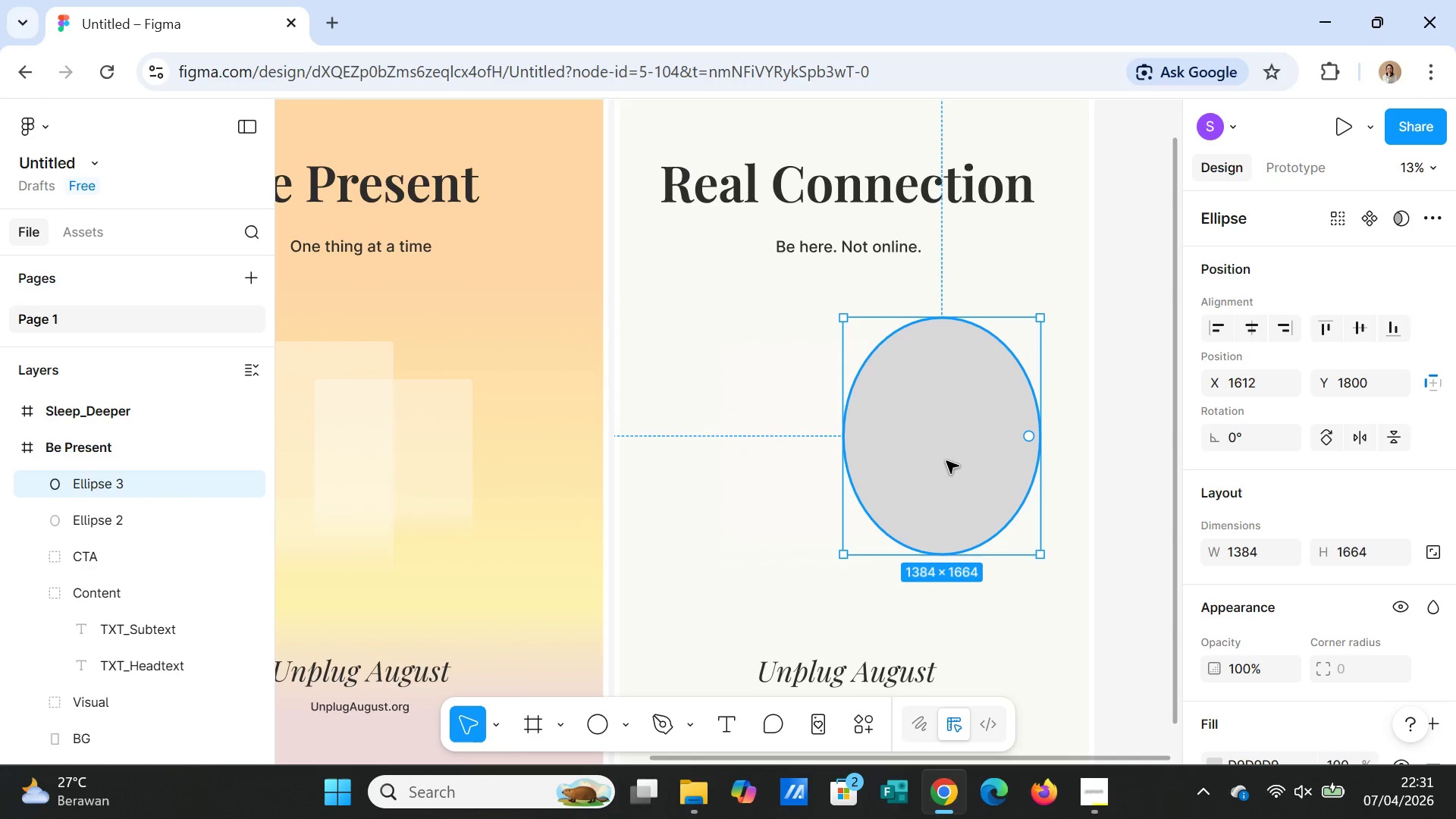 
left_click_drag(start_coordinate=[946, 461], to_coordinate=[799, 460])
 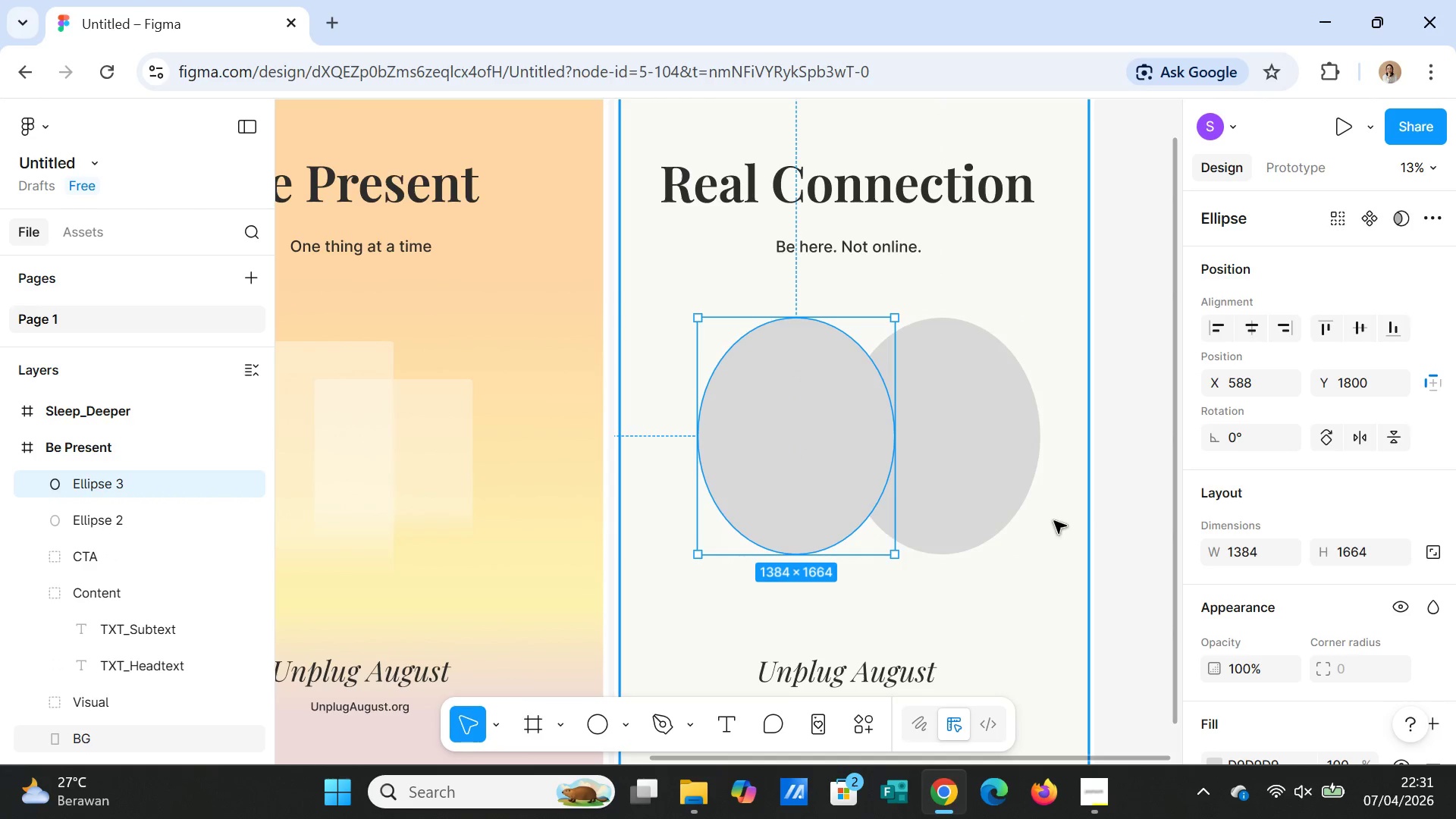 
left_click([1053, 522])
 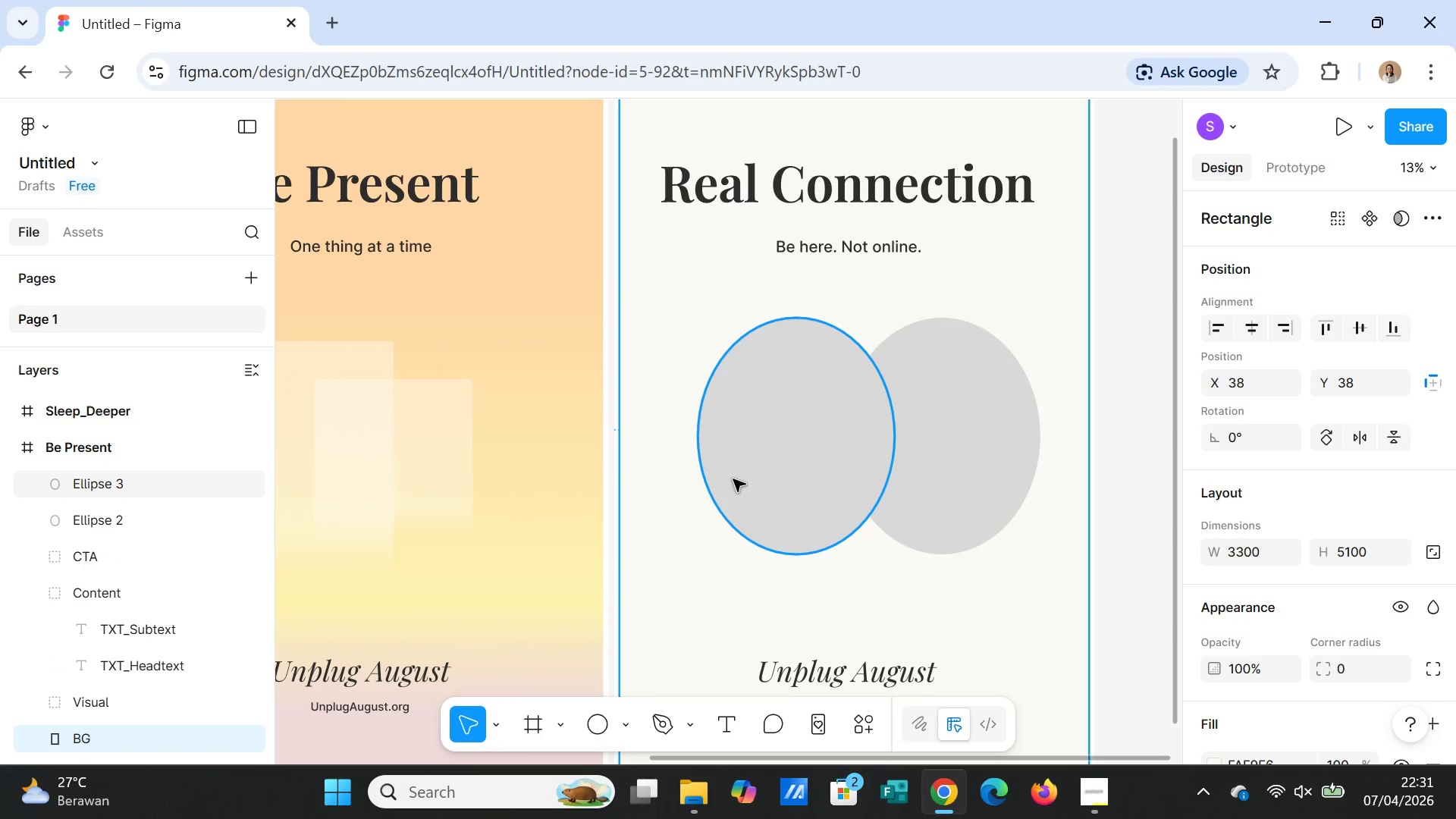 
left_click_drag(start_coordinate=[736, 479], to_coordinate=[727, 477])
 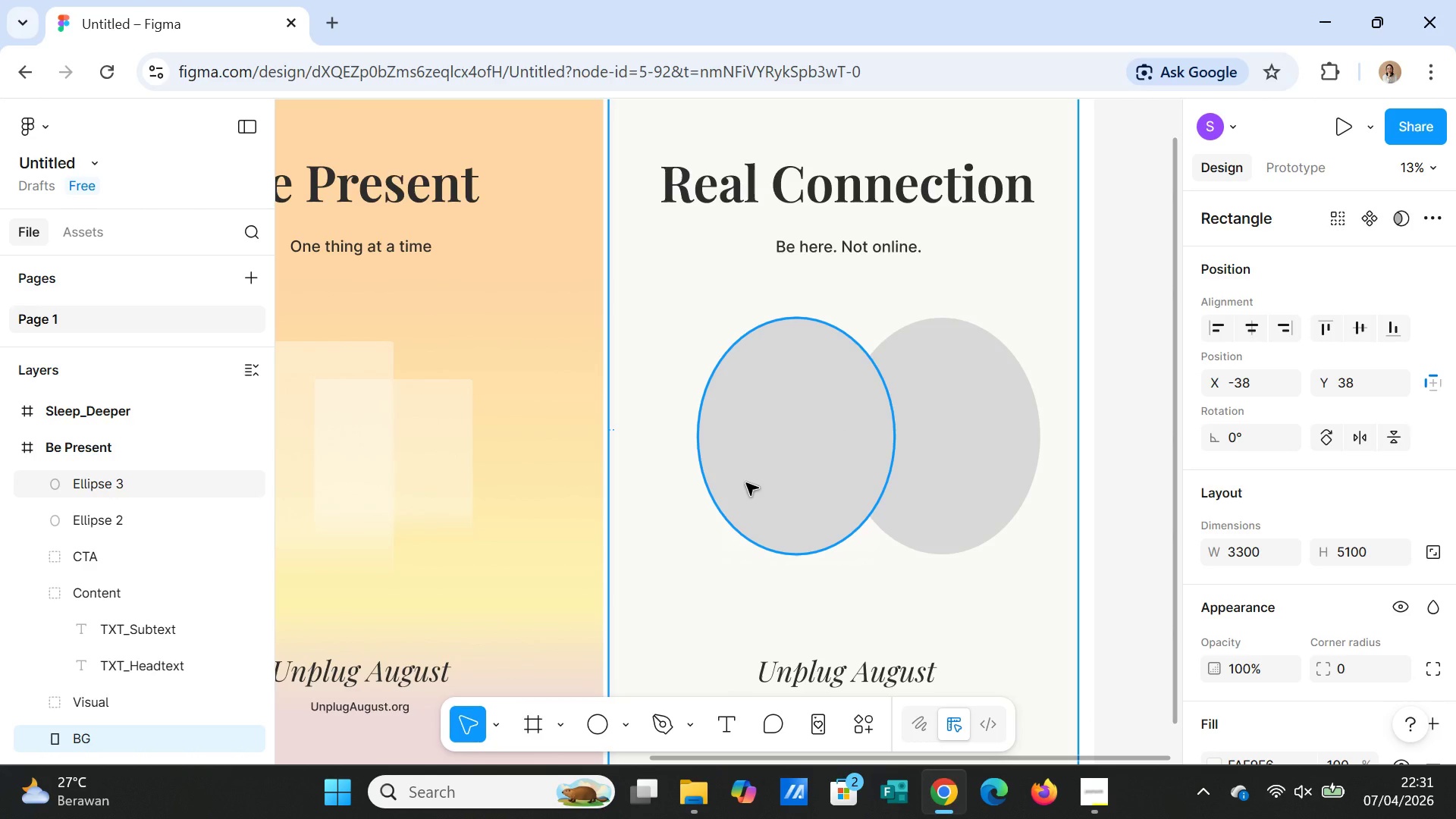 
key(Control+Z)
 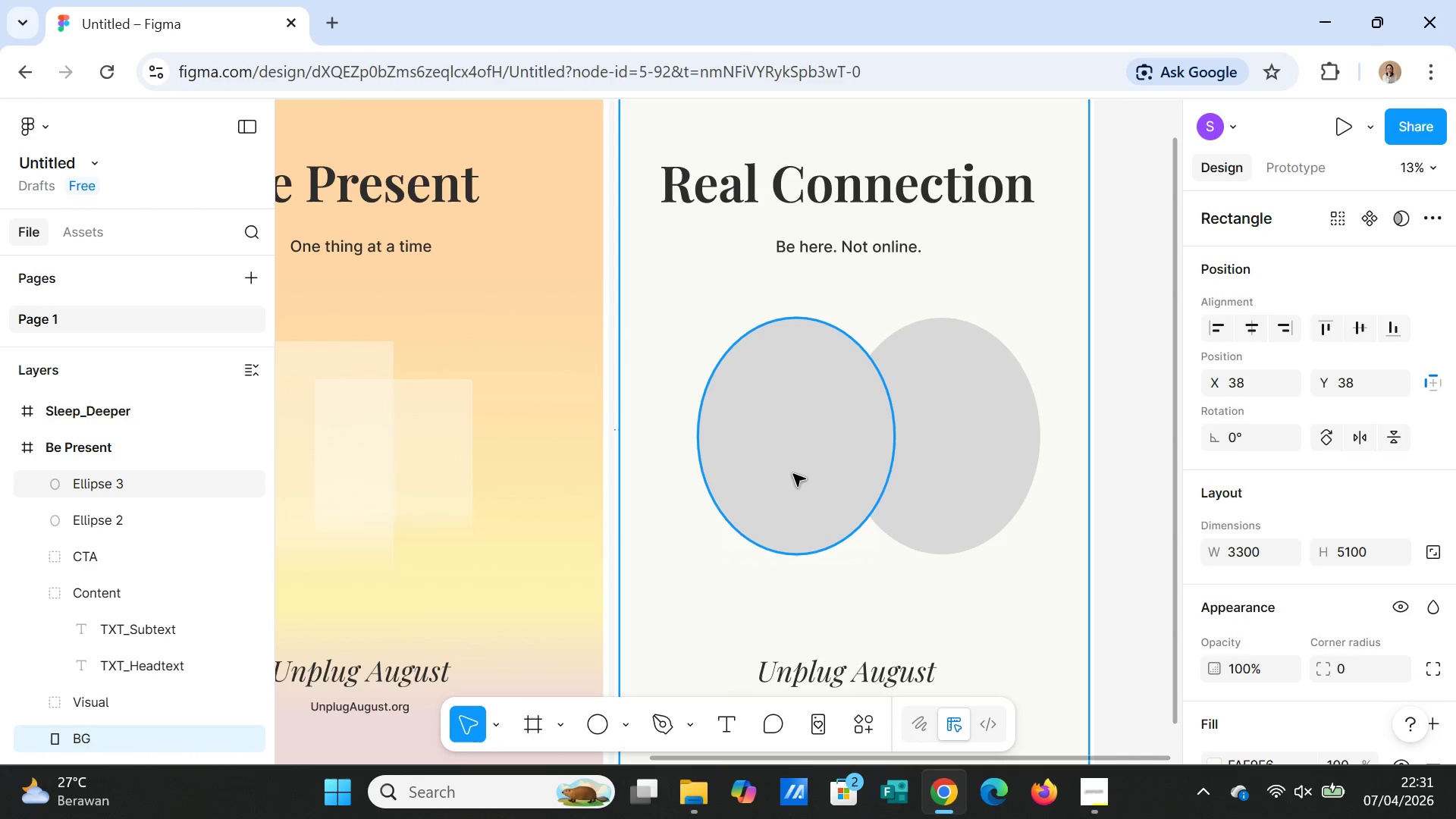 
left_click([793, 474])
 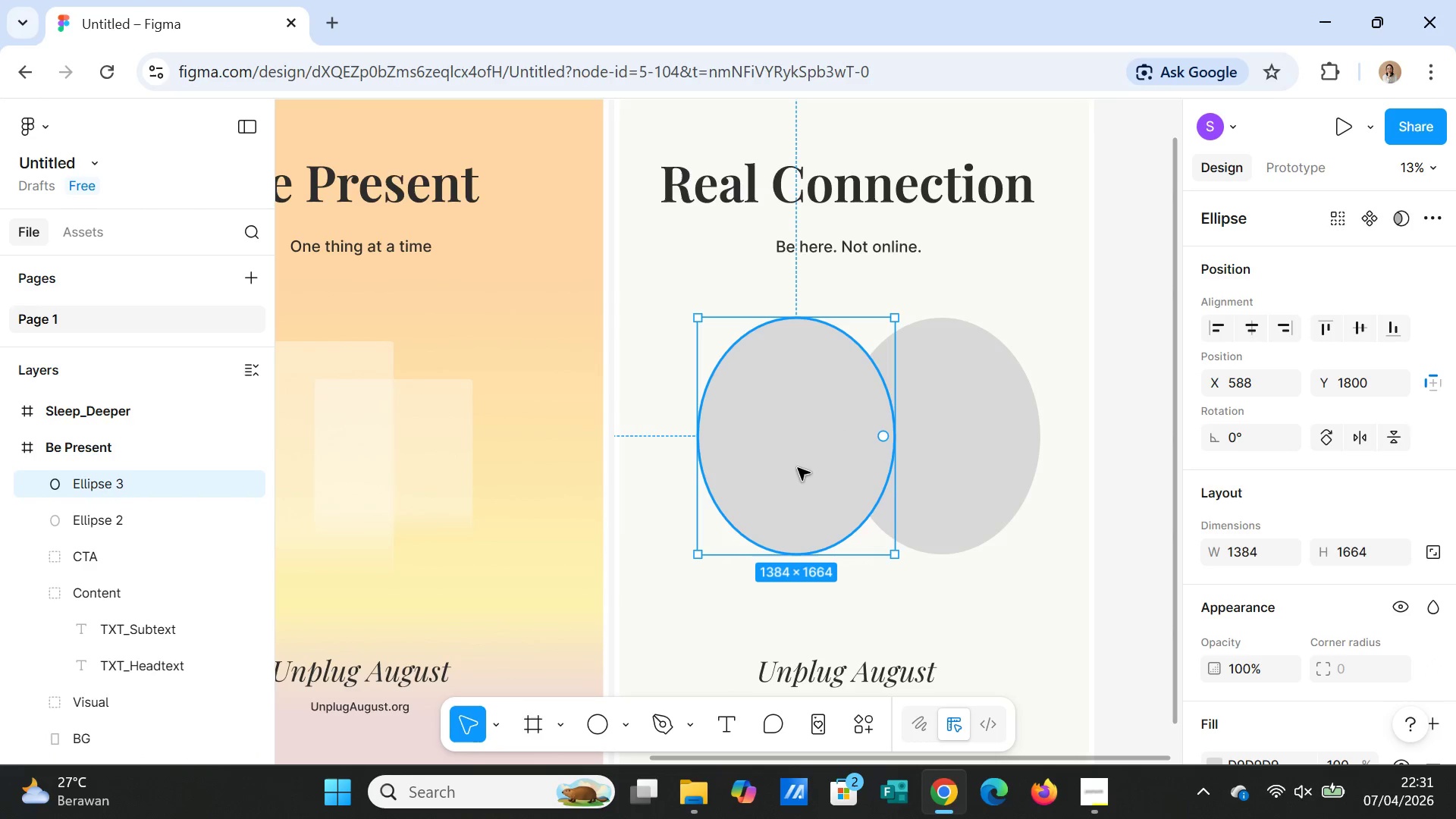 
left_click_drag(start_coordinate=[798, 468], to_coordinate=[784, 466])
 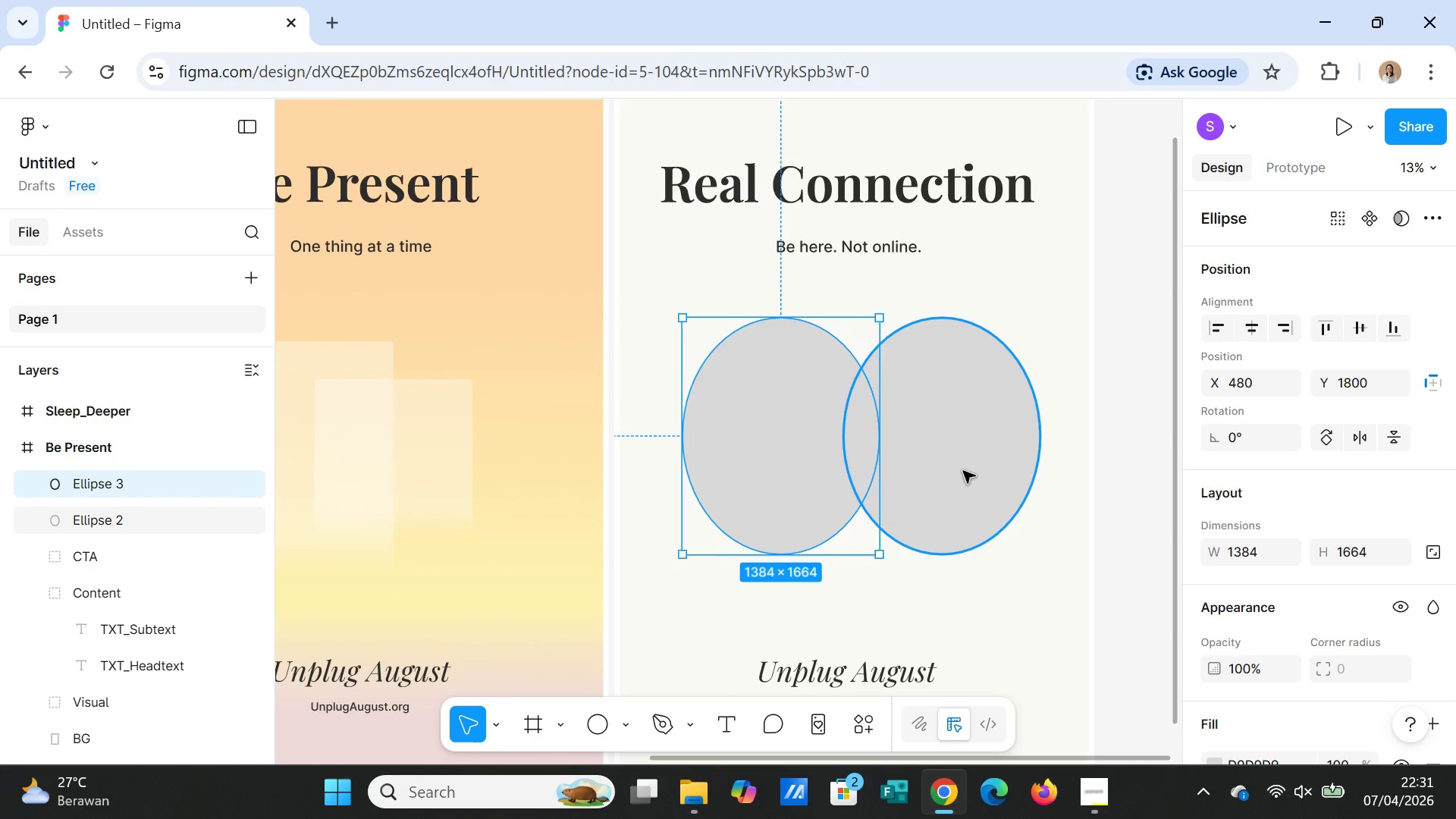 
left_click([963, 471])
 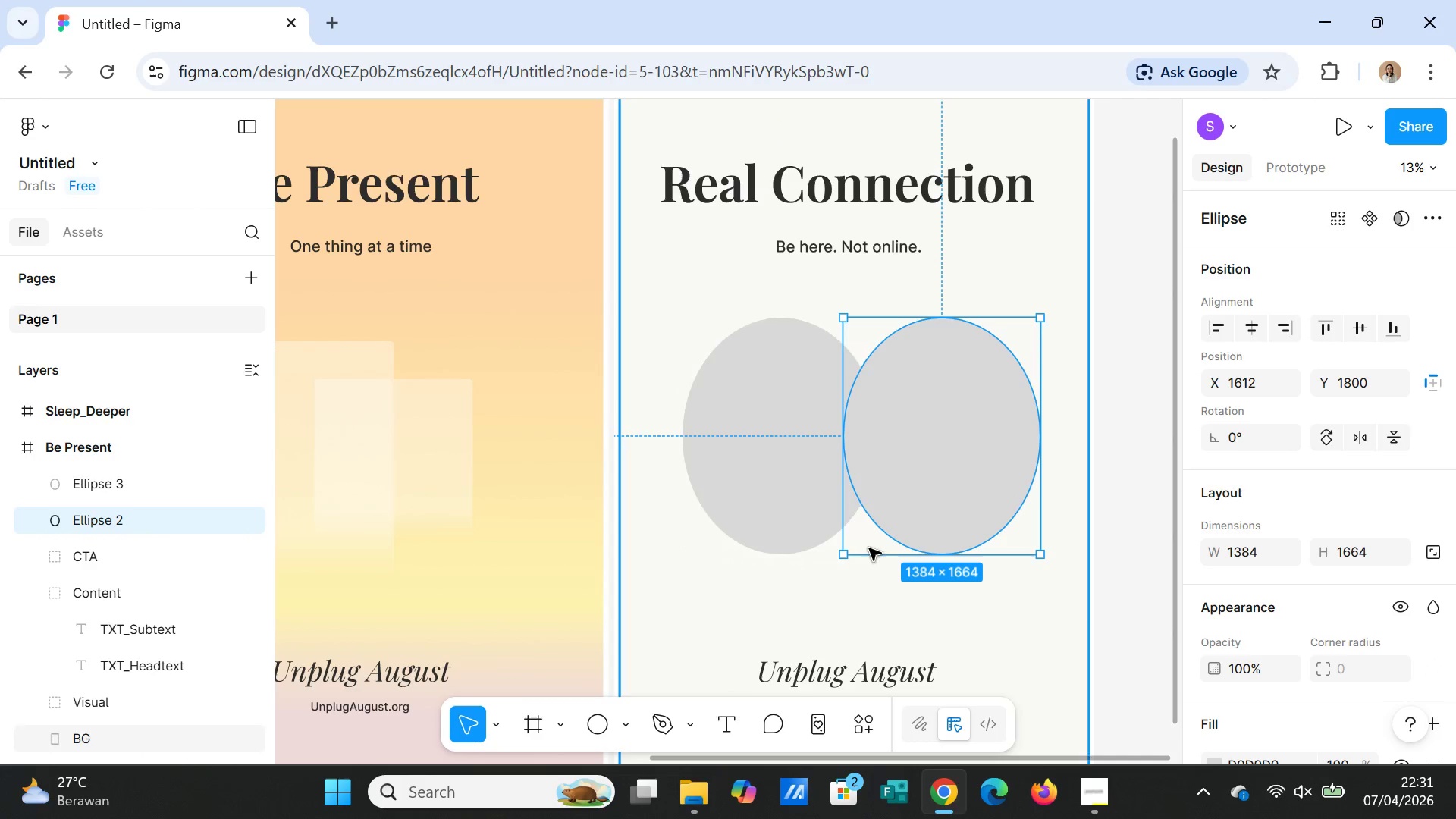 
left_click([746, 479])
 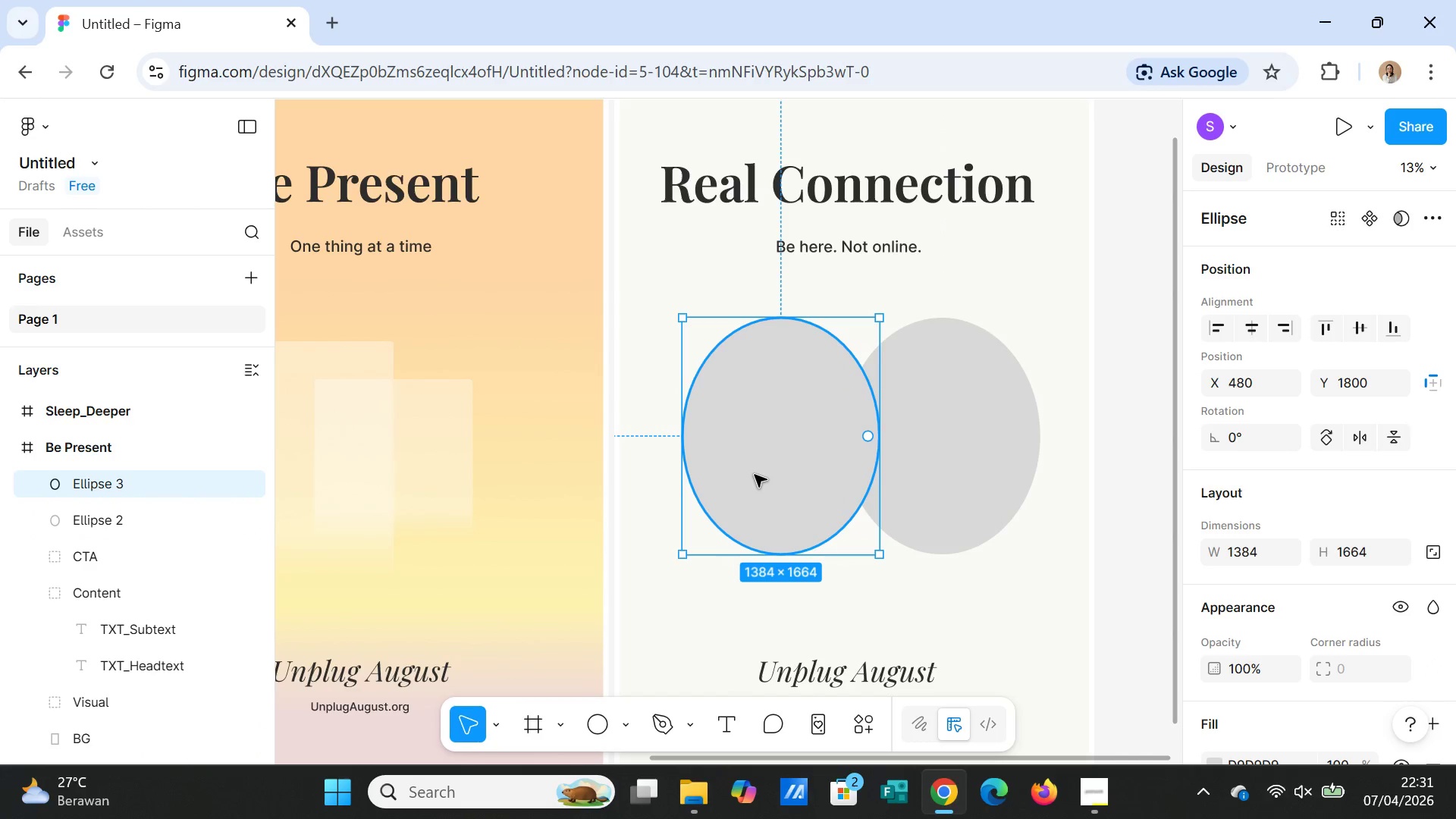 
left_click_drag(start_coordinate=[755, 475], to_coordinate=[744, 473])
 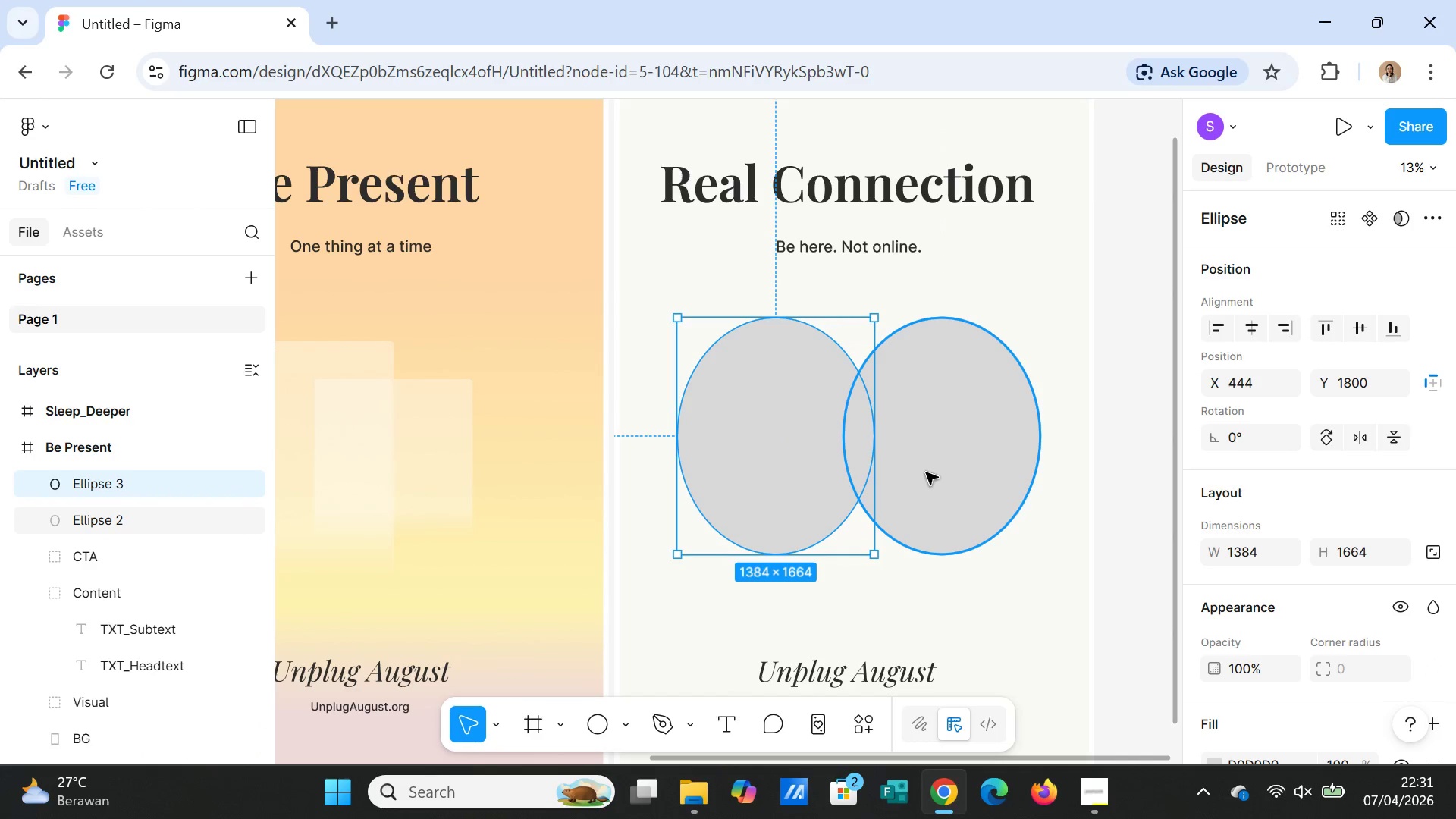 
left_click([927, 472])
 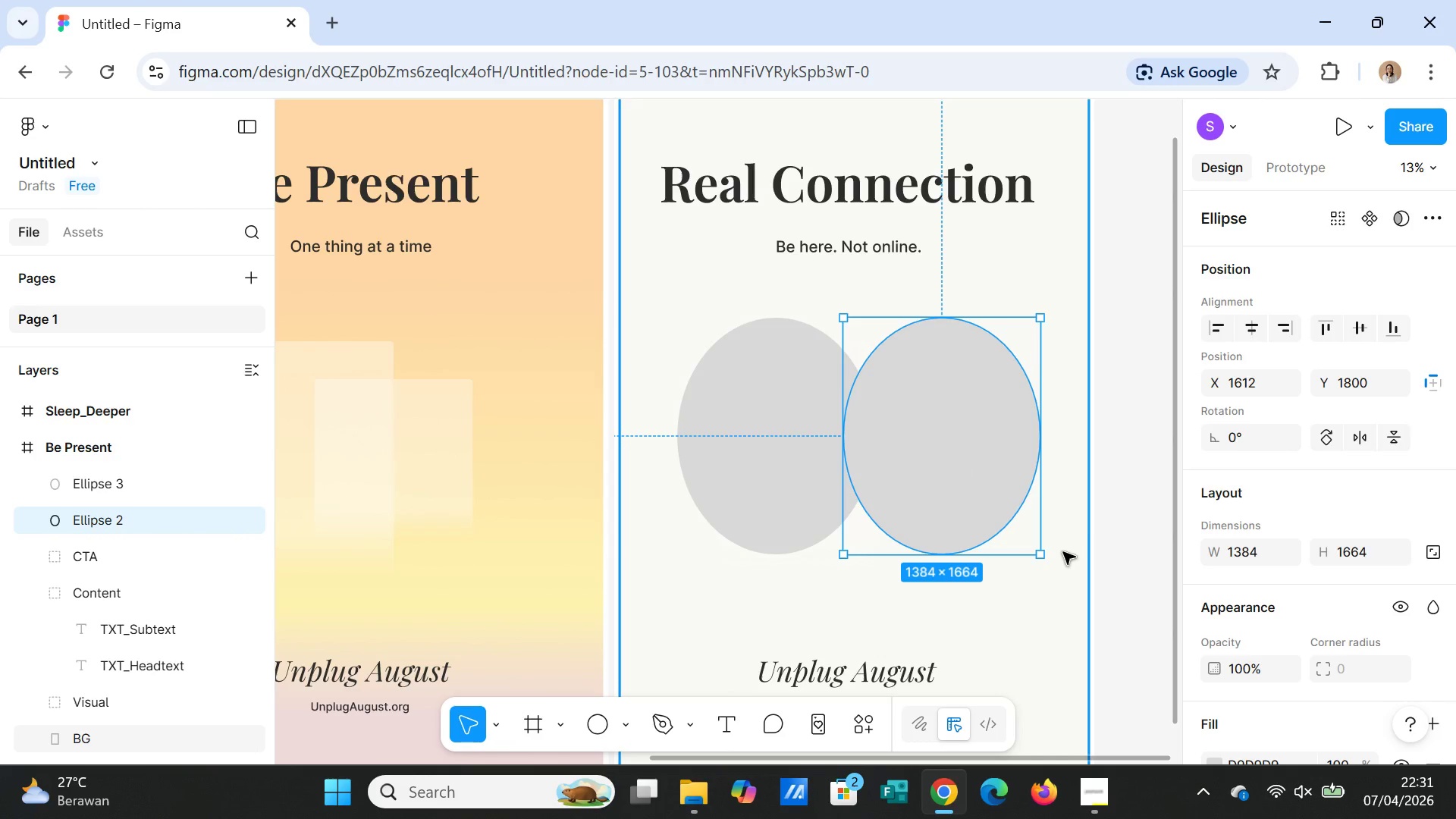 
left_click([1059, 570])
 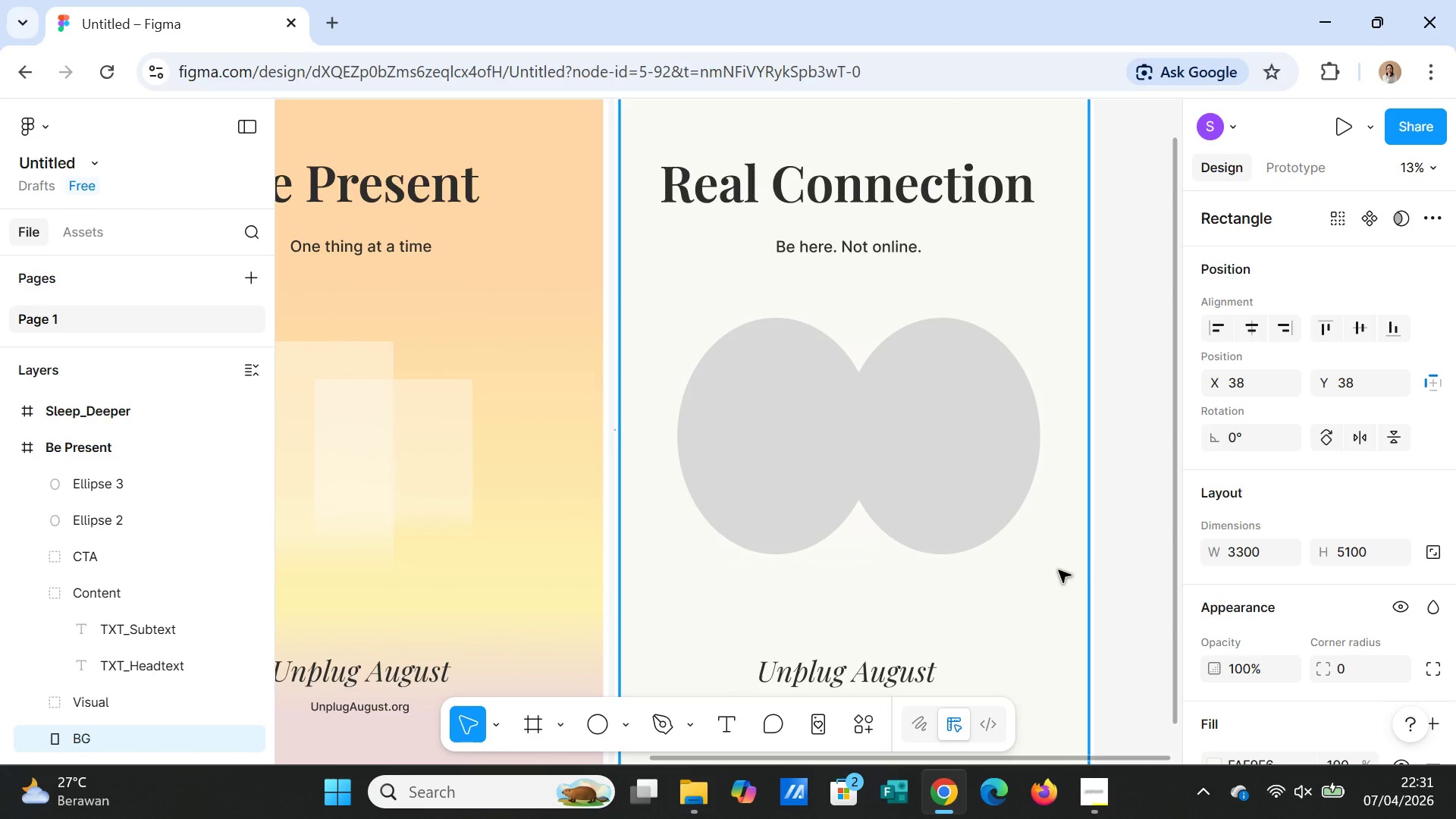 
left_click([1128, 574])
 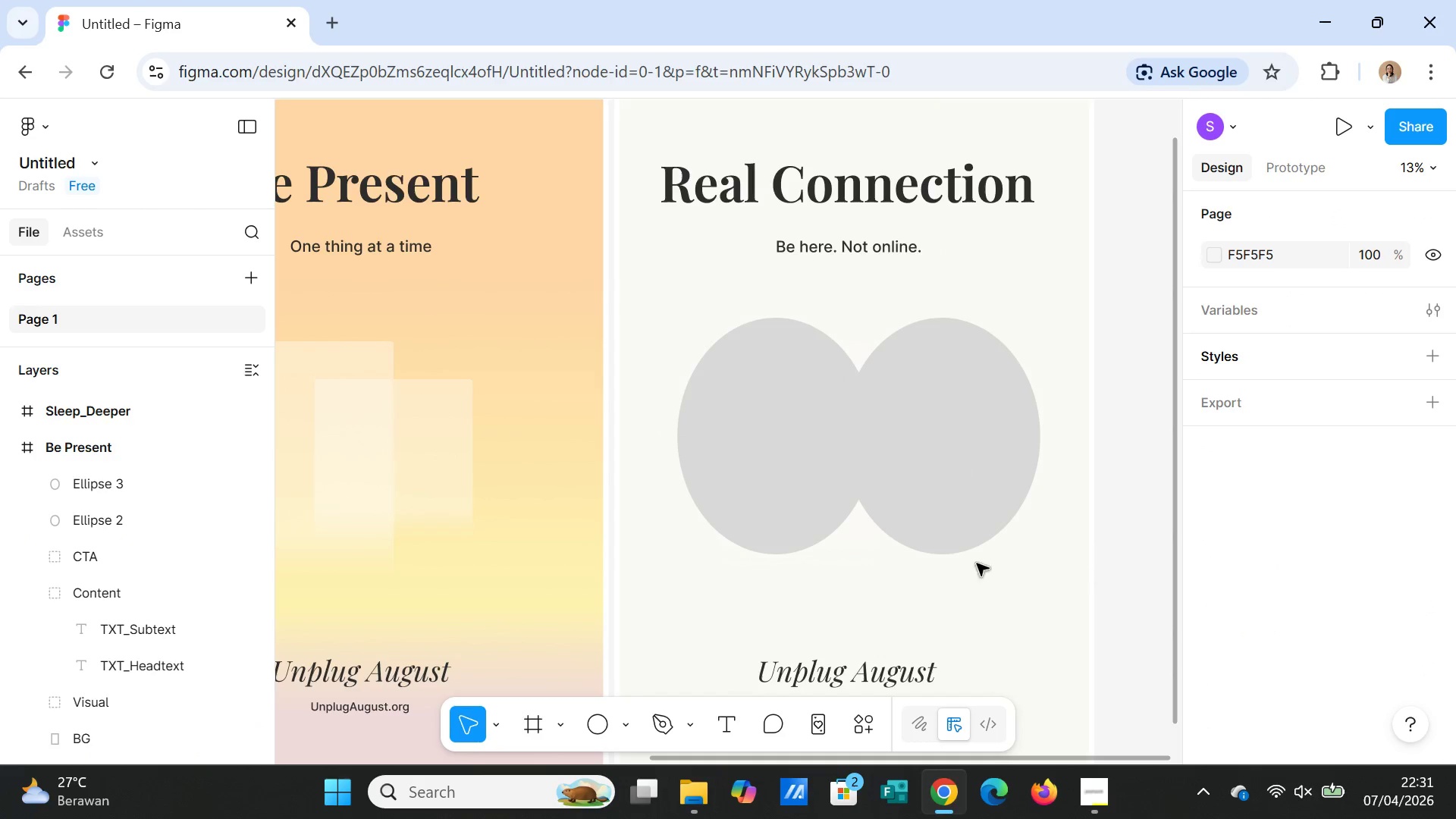 
left_click([769, 480])
 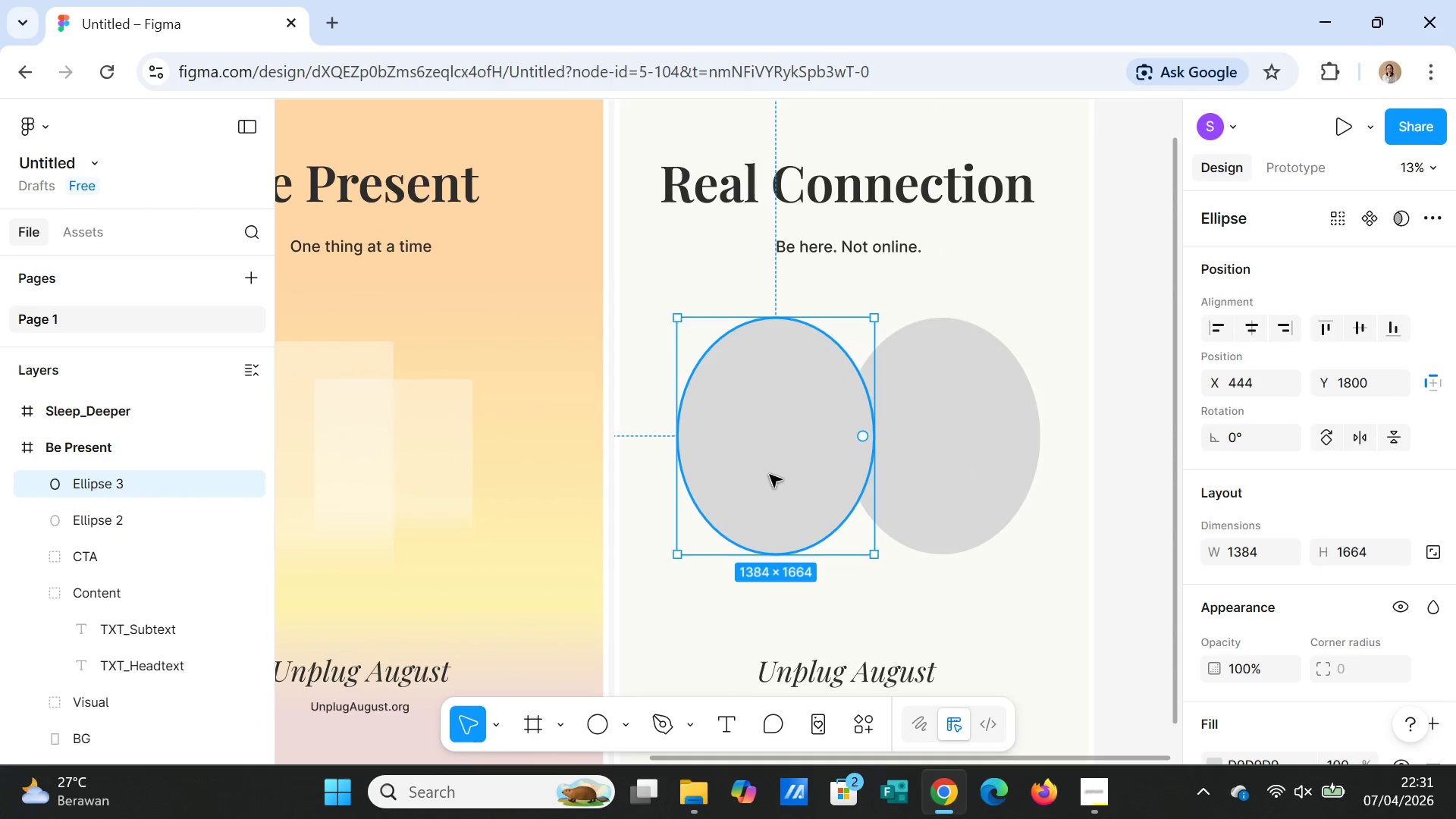 
left_click_drag(start_coordinate=[770, 475], to_coordinate=[756, 476])
 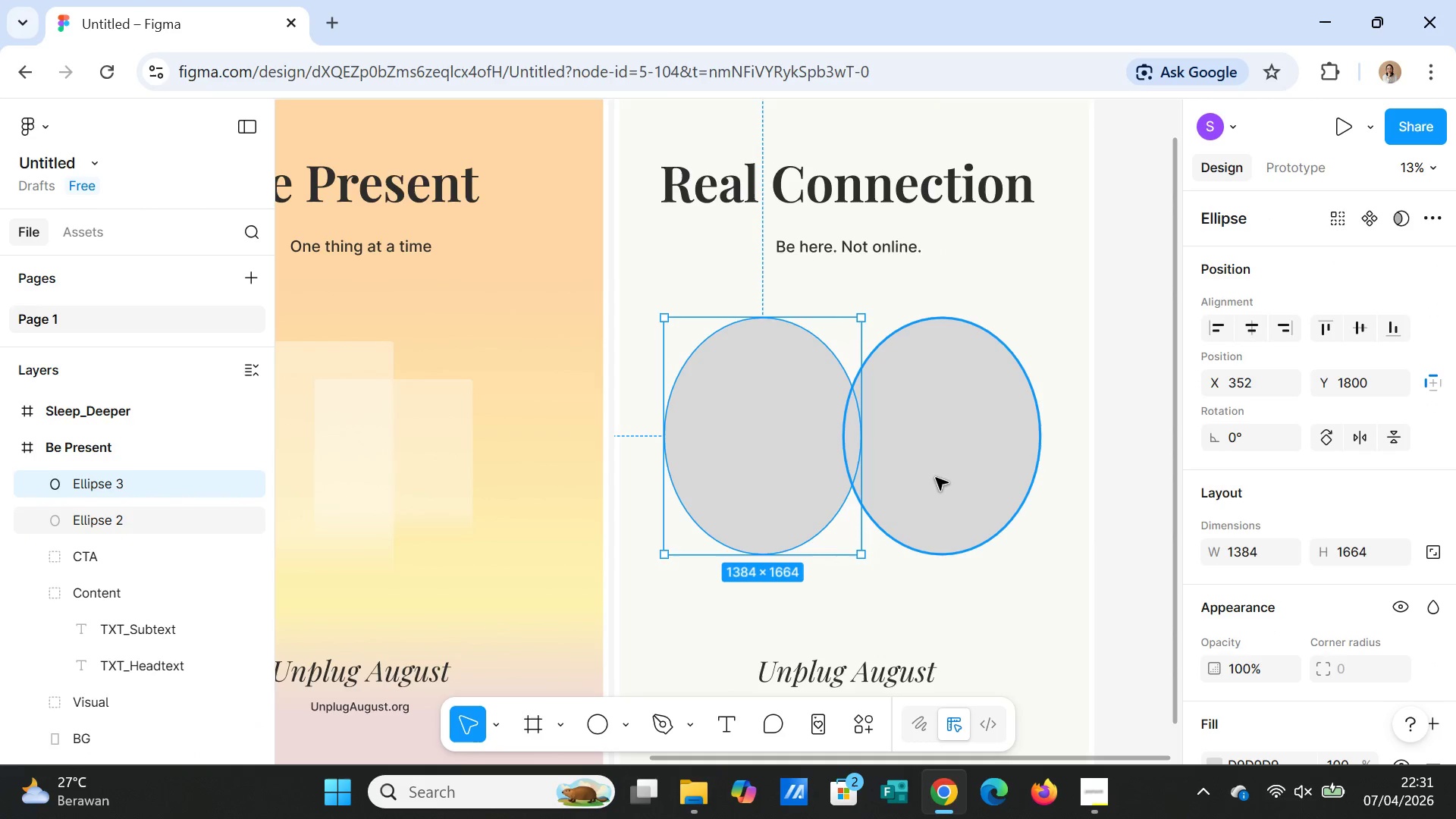 
left_click([936, 478])
 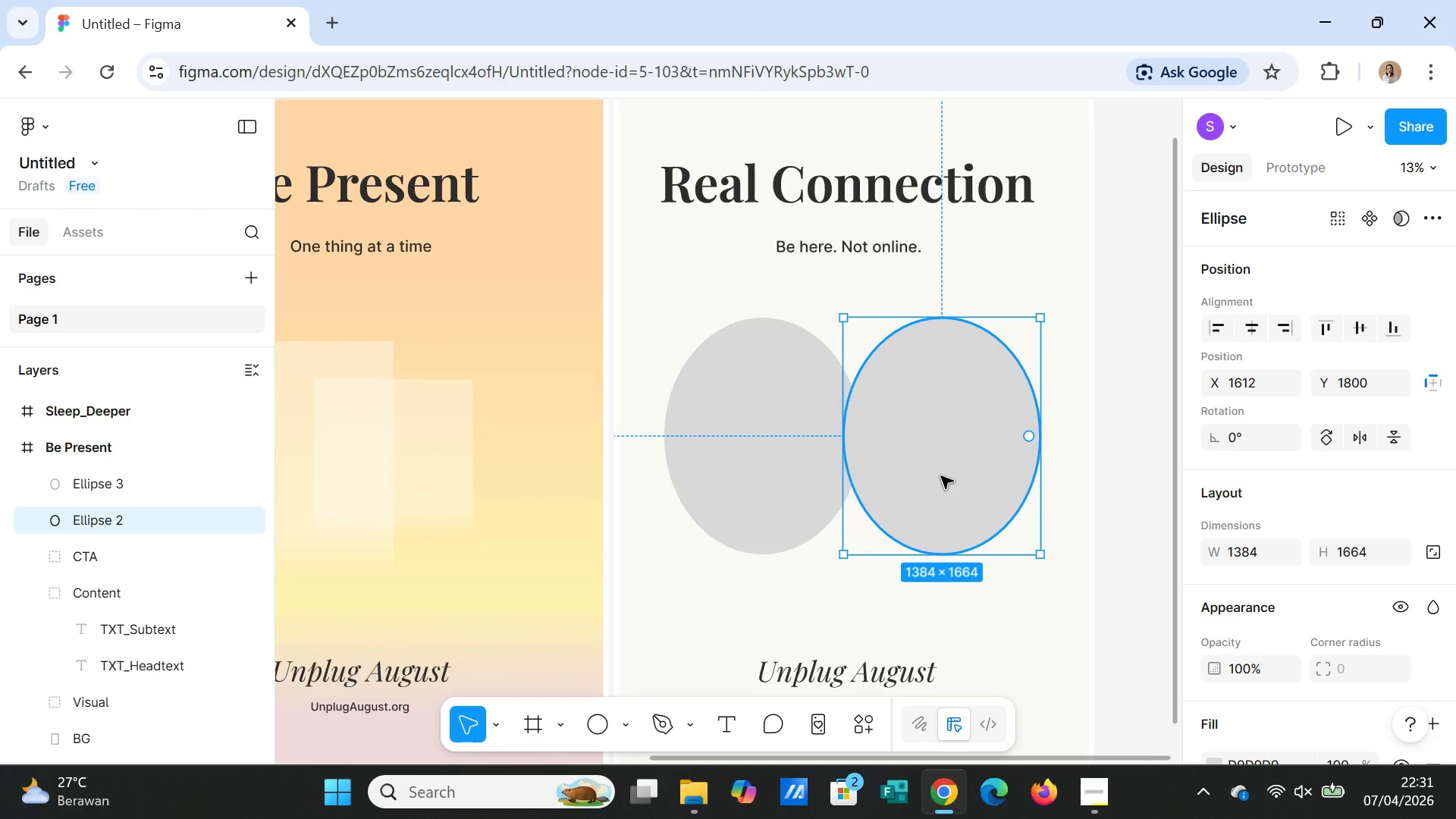 
left_click_drag(start_coordinate=[941, 476], to_coordinate=[931, 475])
 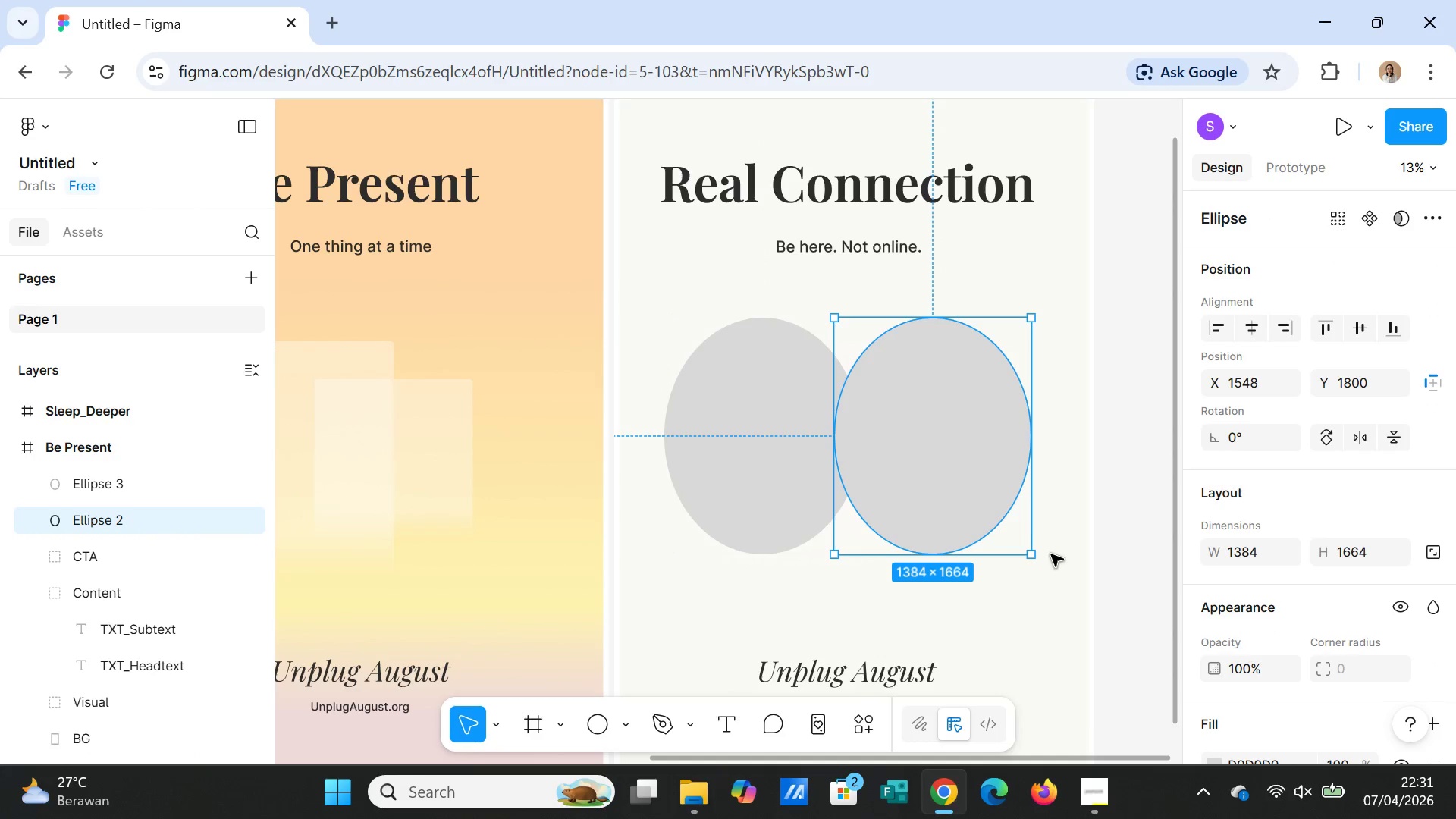 
left_click([1051, 554])
 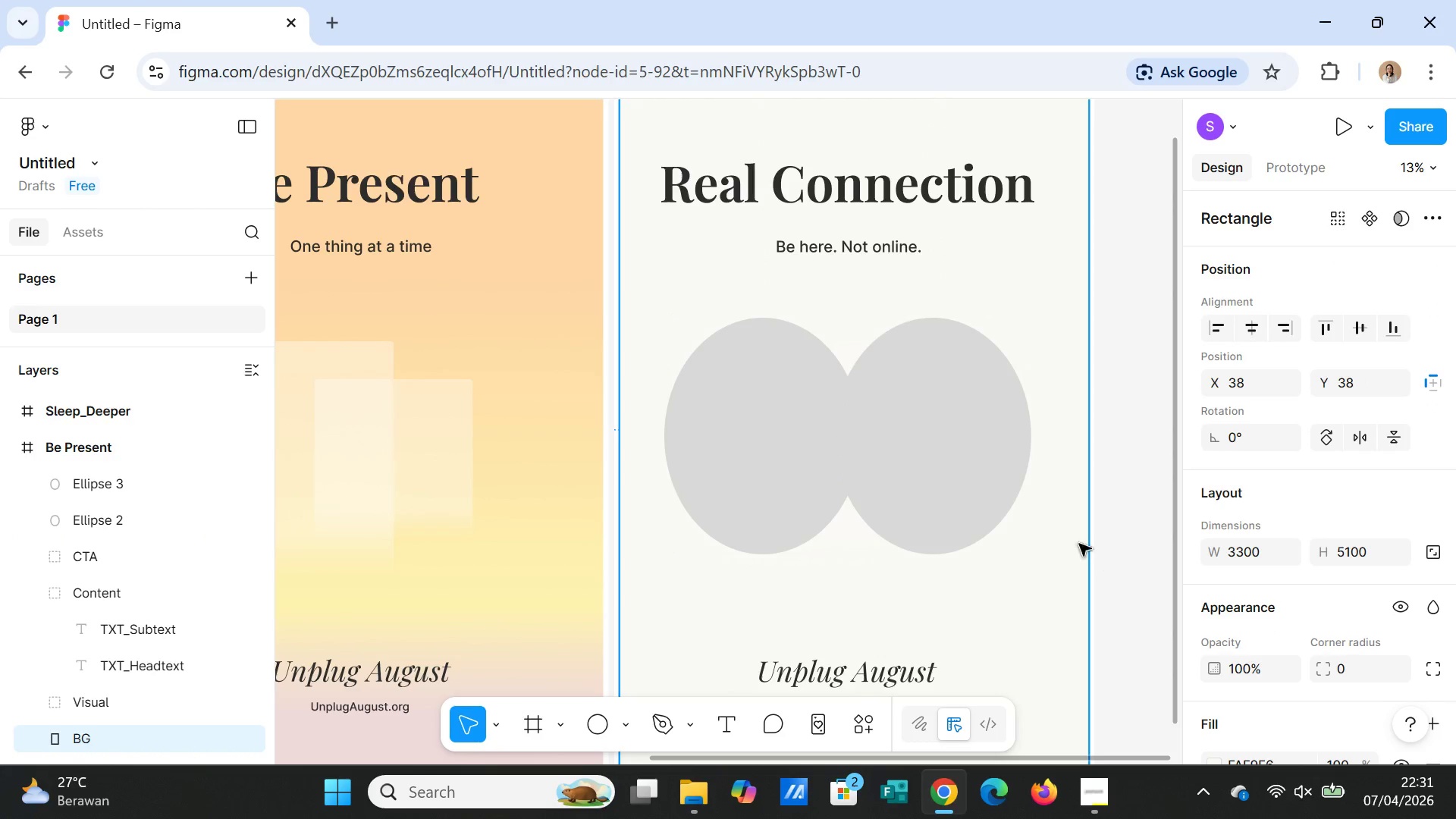 
left_click([956, 488])
 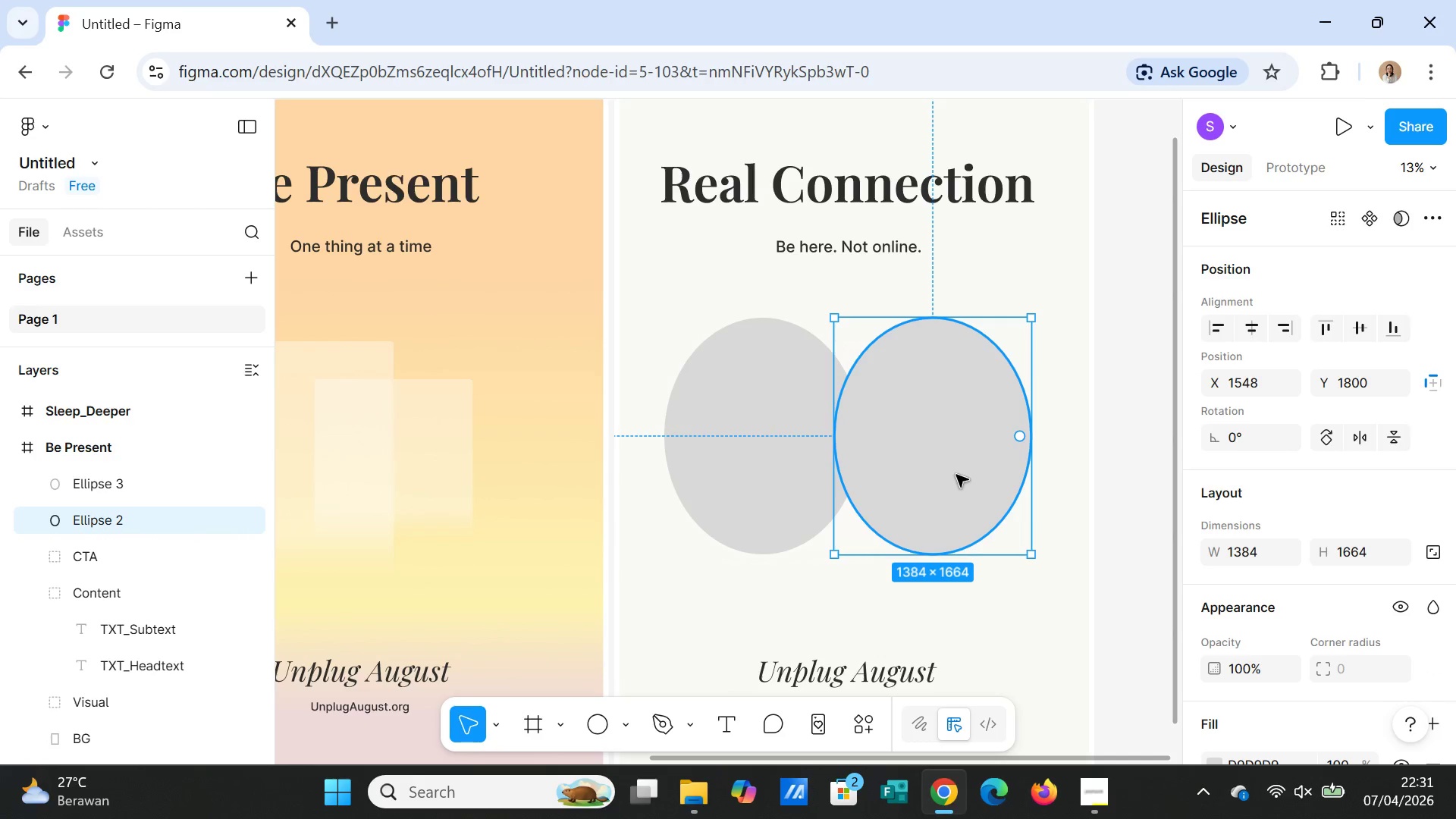 
left_click_drag(start_coordinate=[956, 475], to_coordinate=[964, 474])
 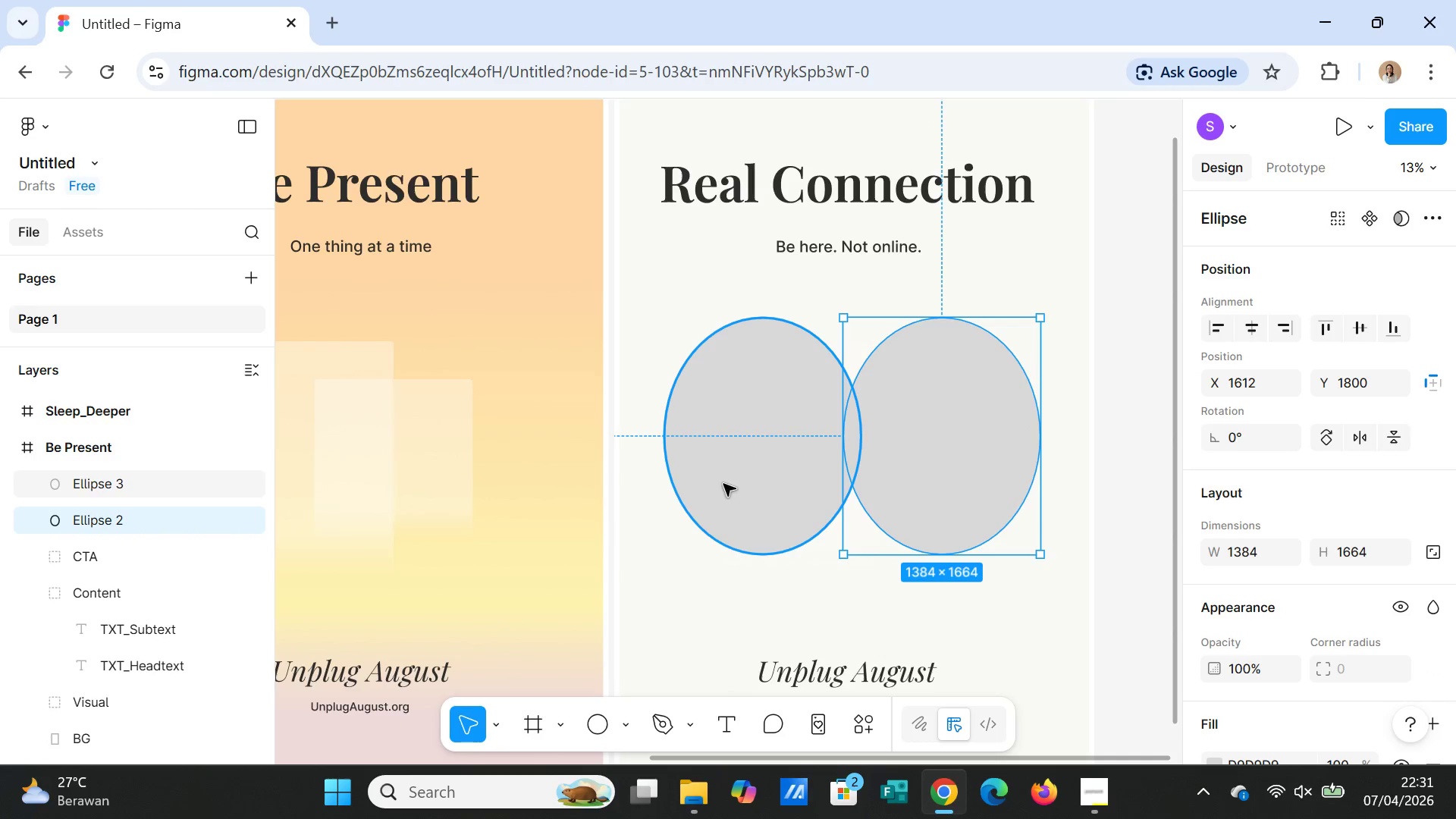 
left_click([723, 484])
 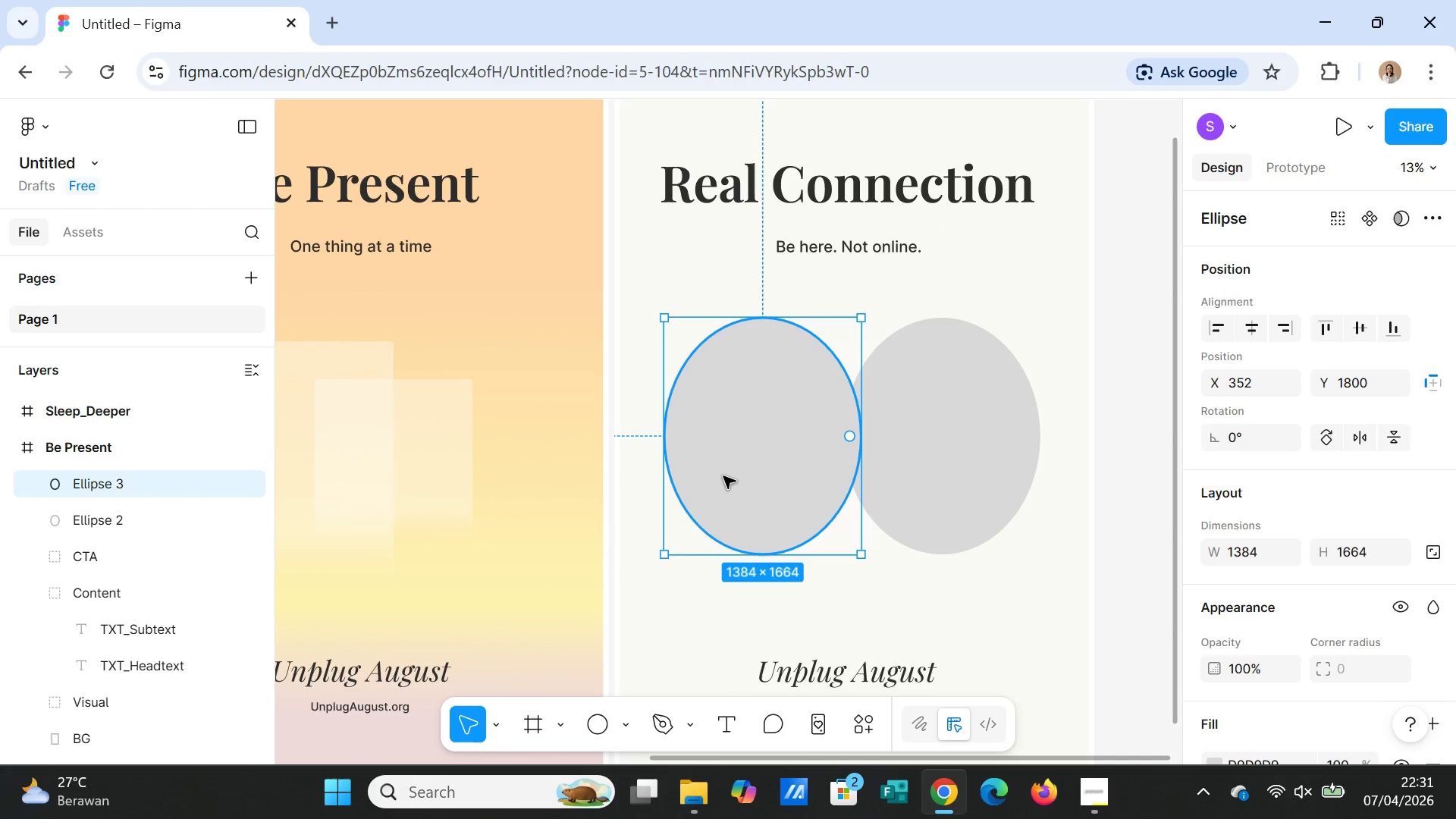 
left_click_drag(start_coordinate=[723, 476], to_coordinate=[731, 475])
 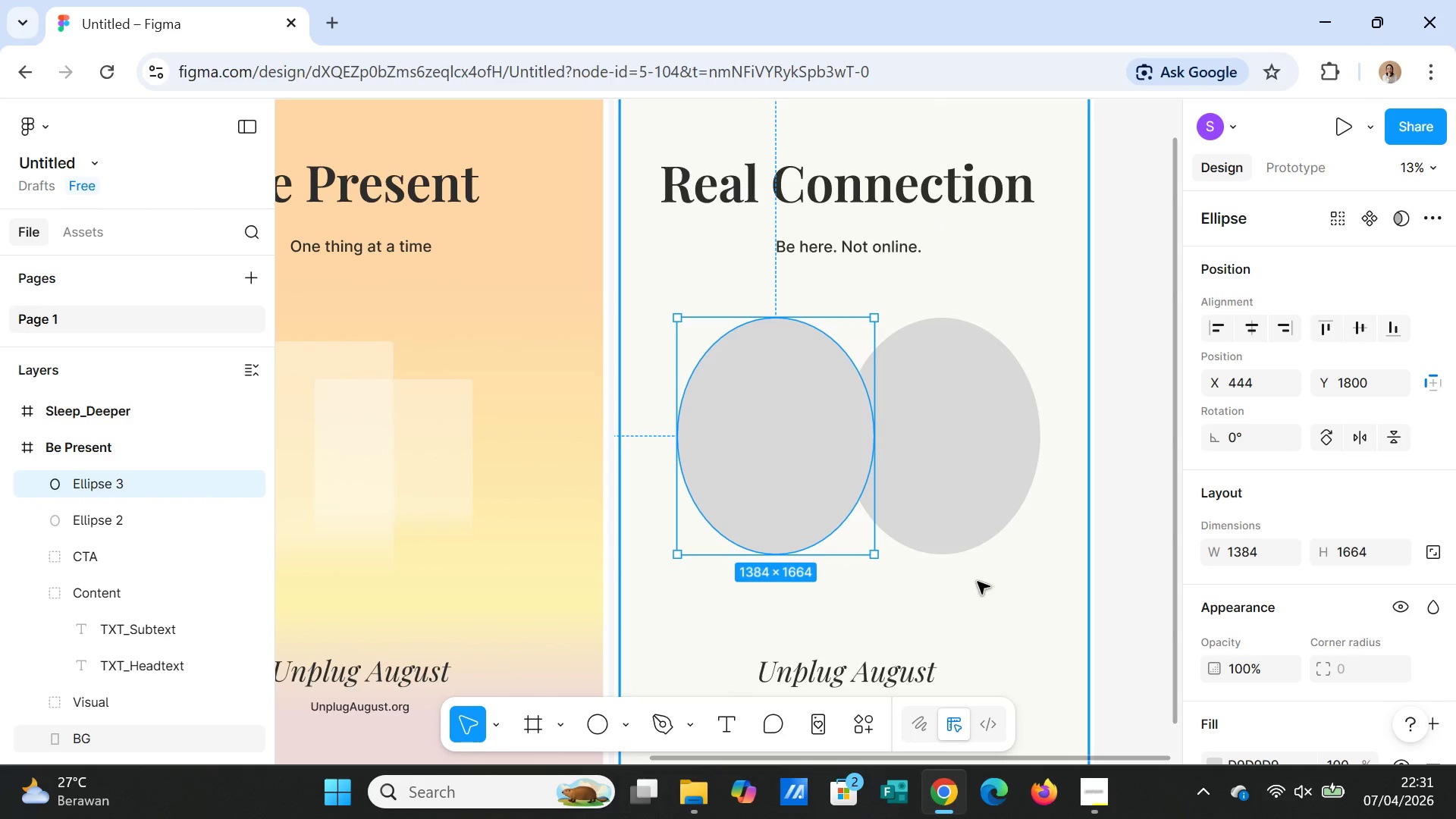 
left_click([981, 582])
 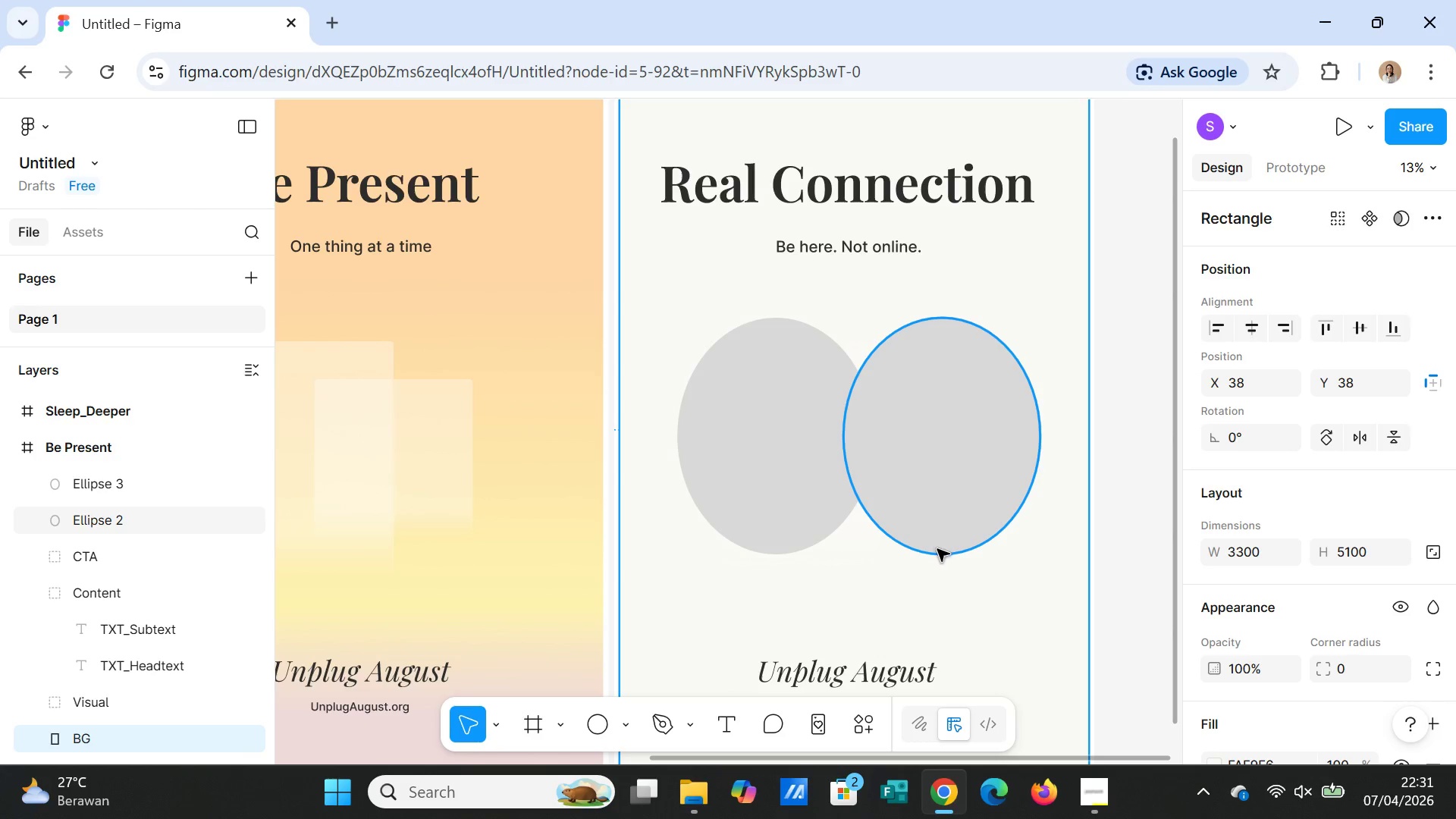 
wait(11.92)
 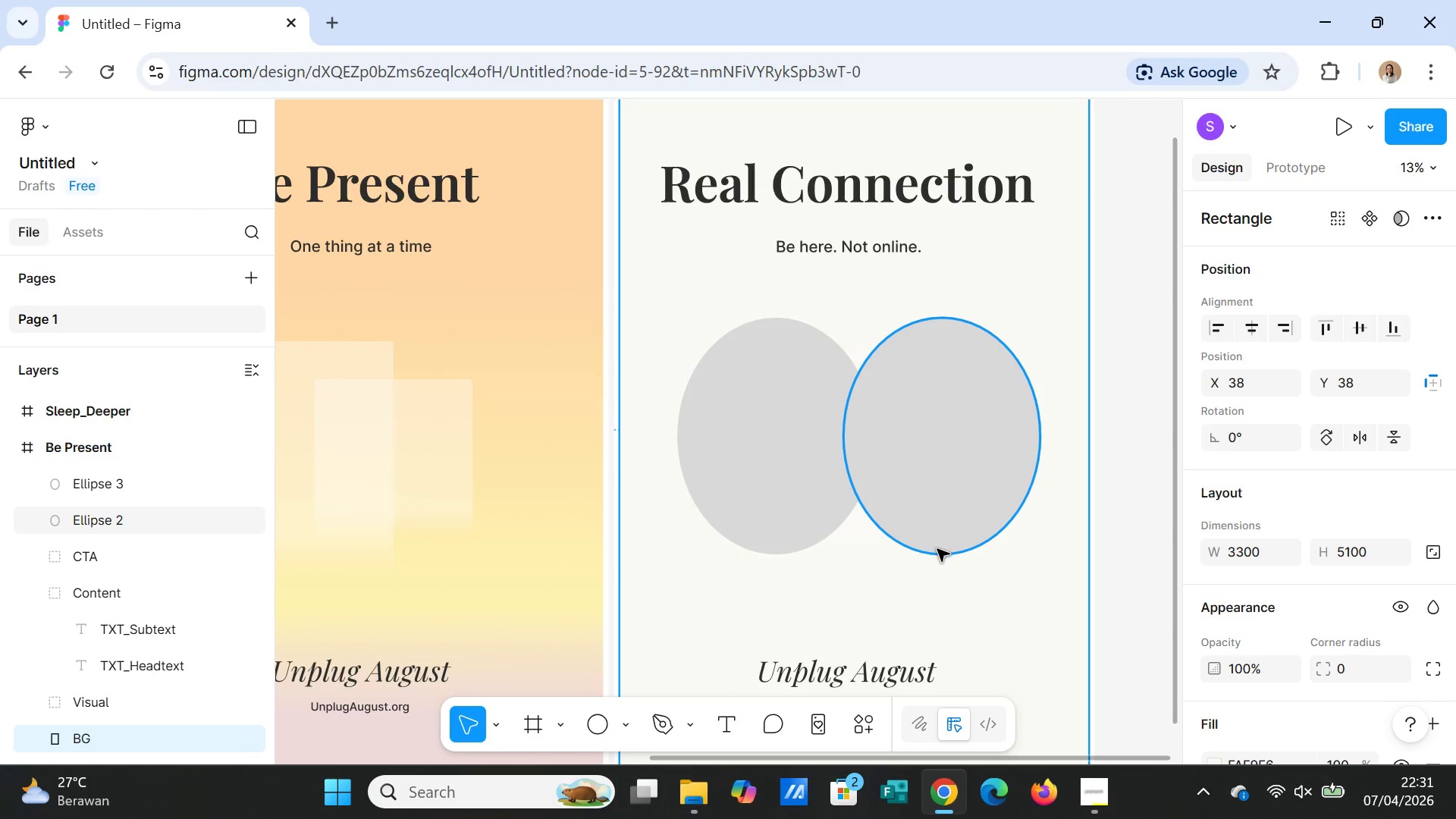 
left_click([774, 491])
 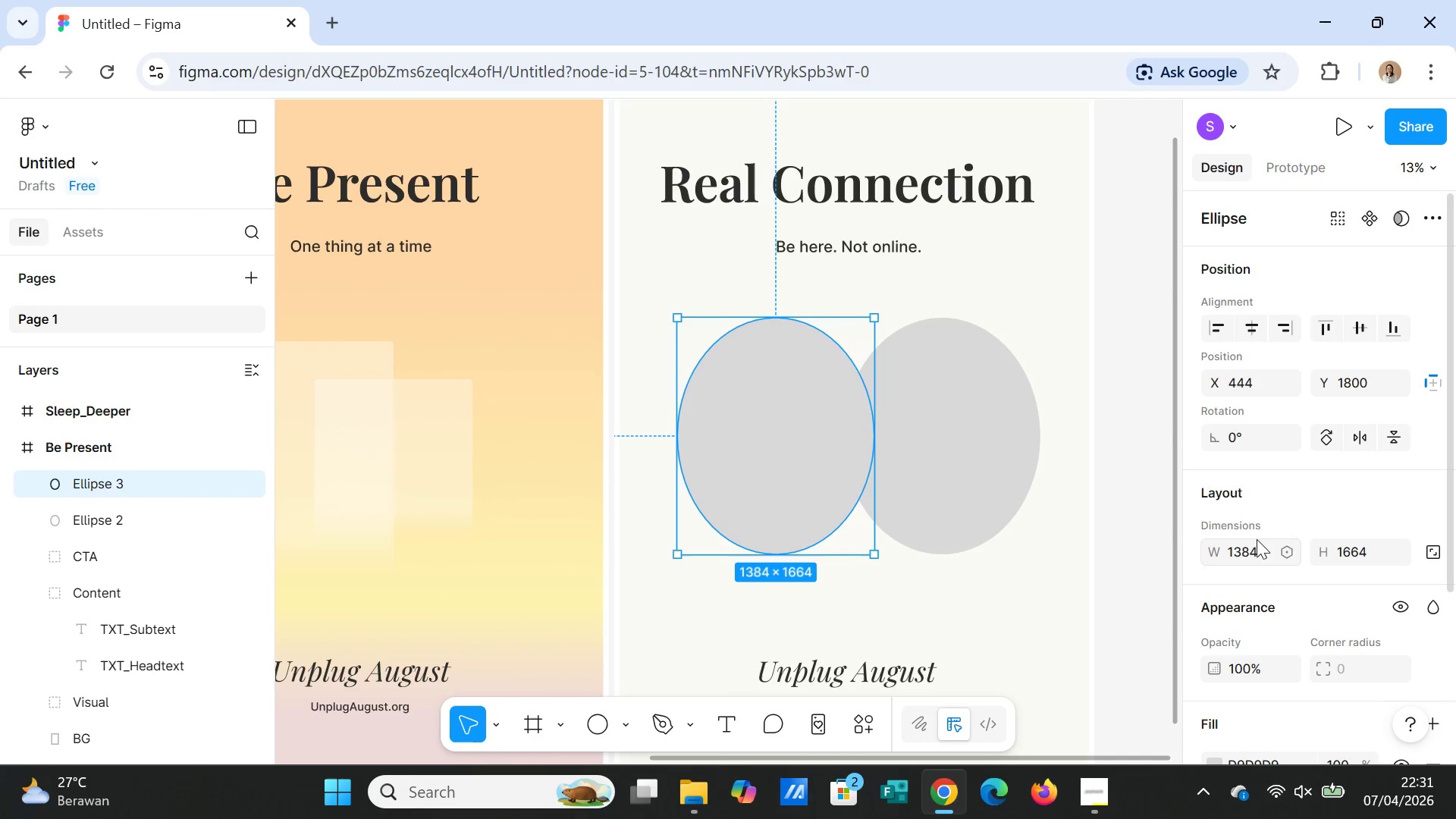 
scroll: coordinate [1272, 585], scroll_direction: down, amount: 2.0
 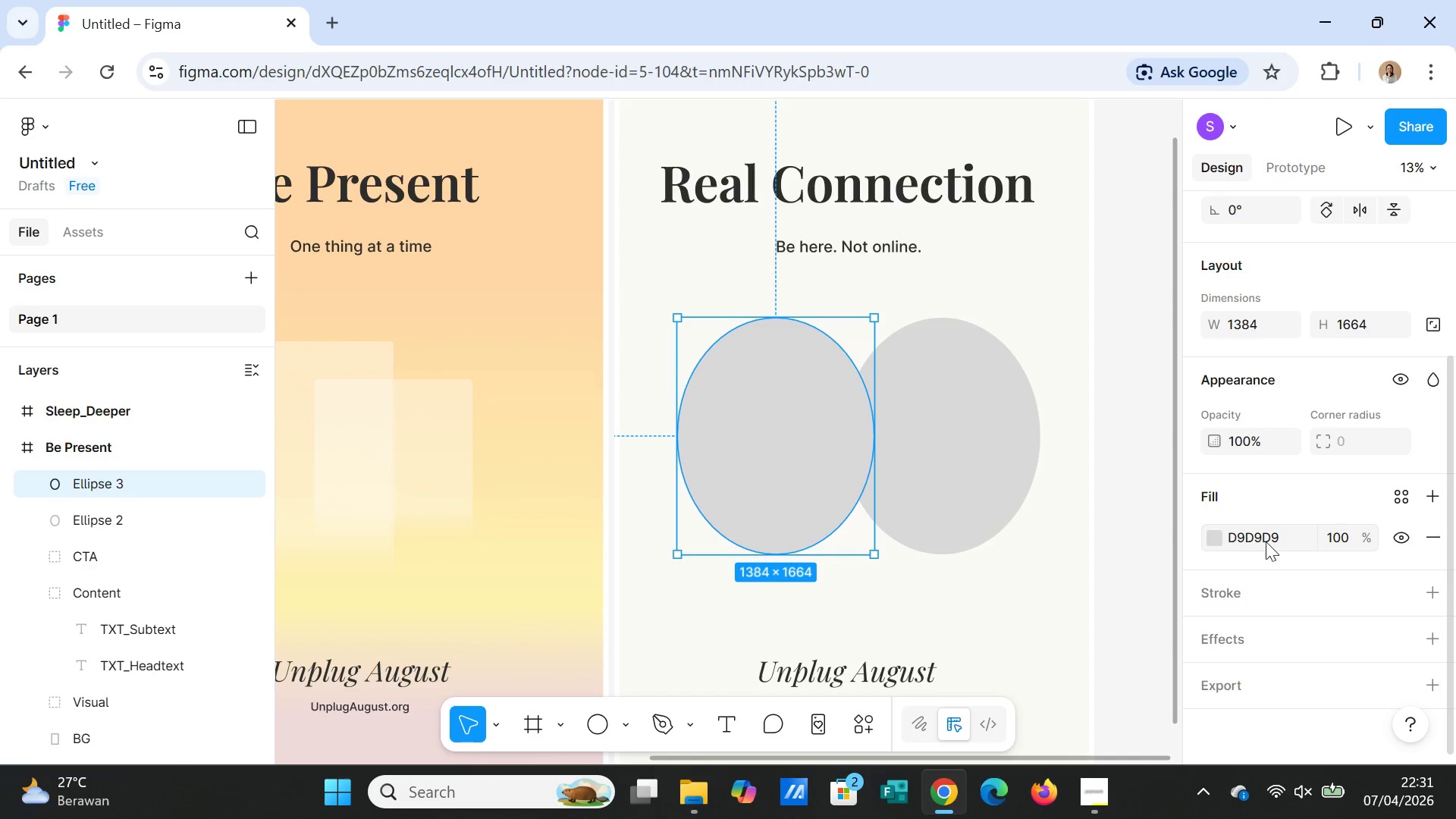 
left_click([1278, 541])
 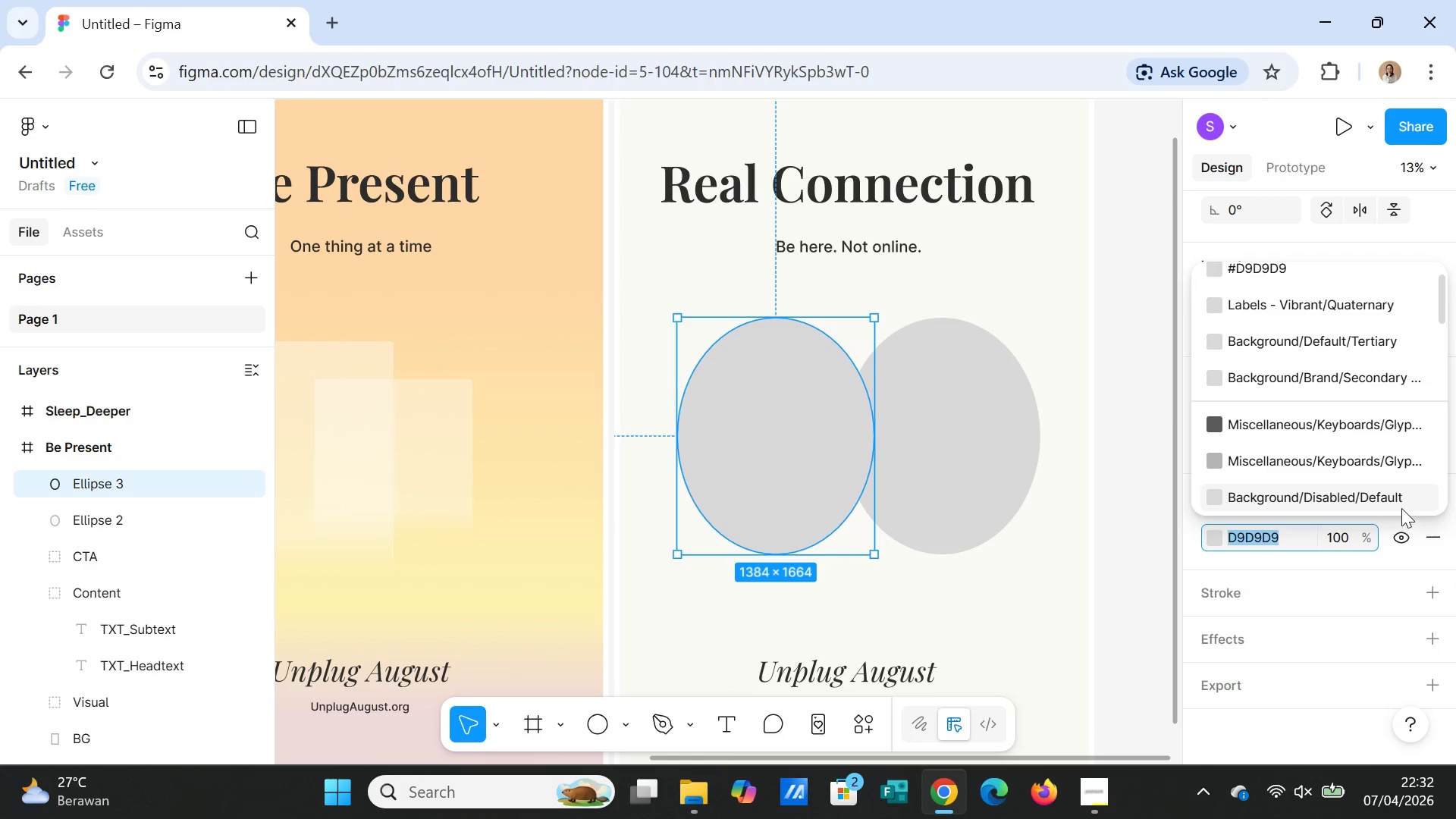 
wait(25.58)
 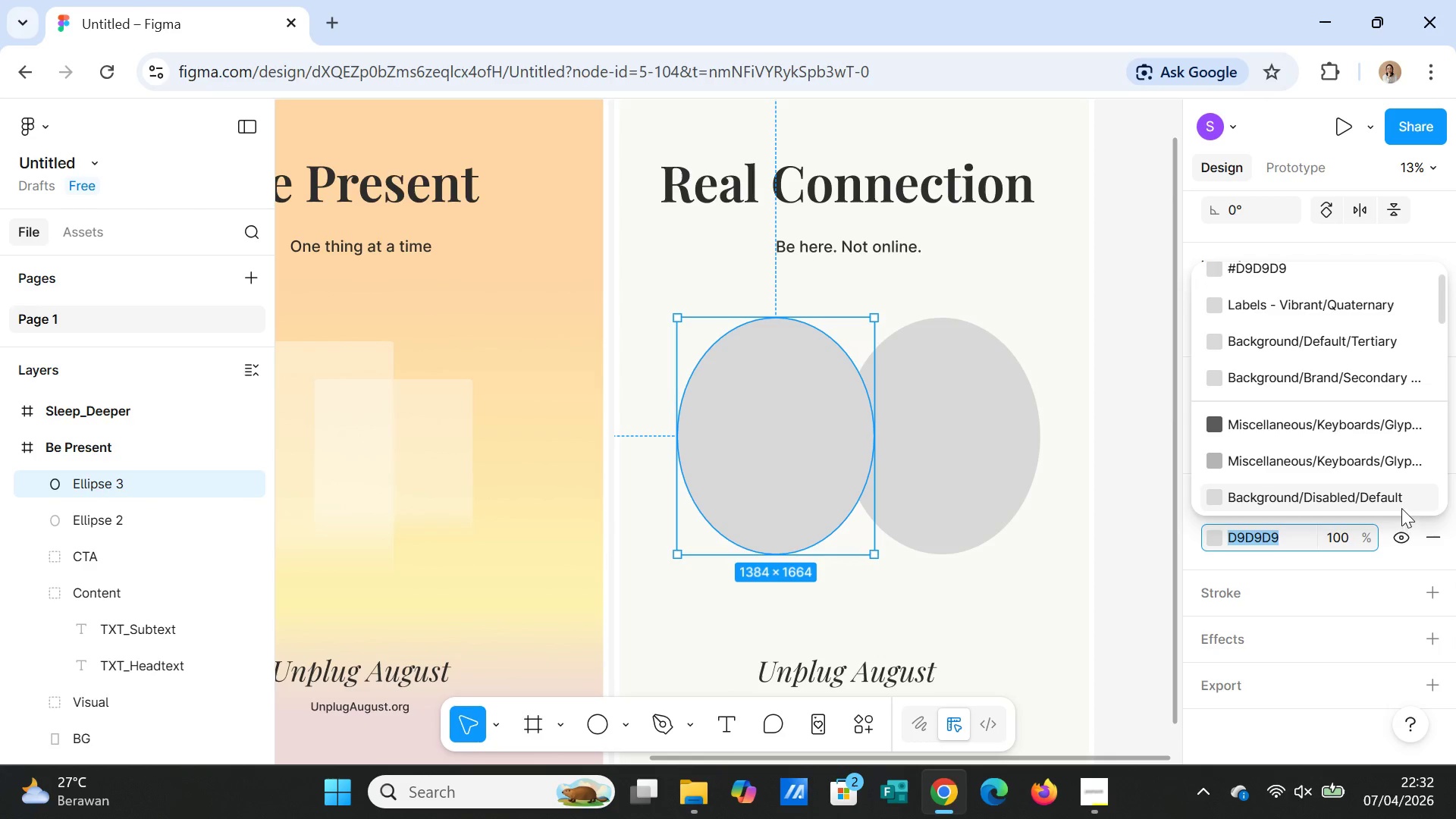 
mouse_move([908, 413])
 